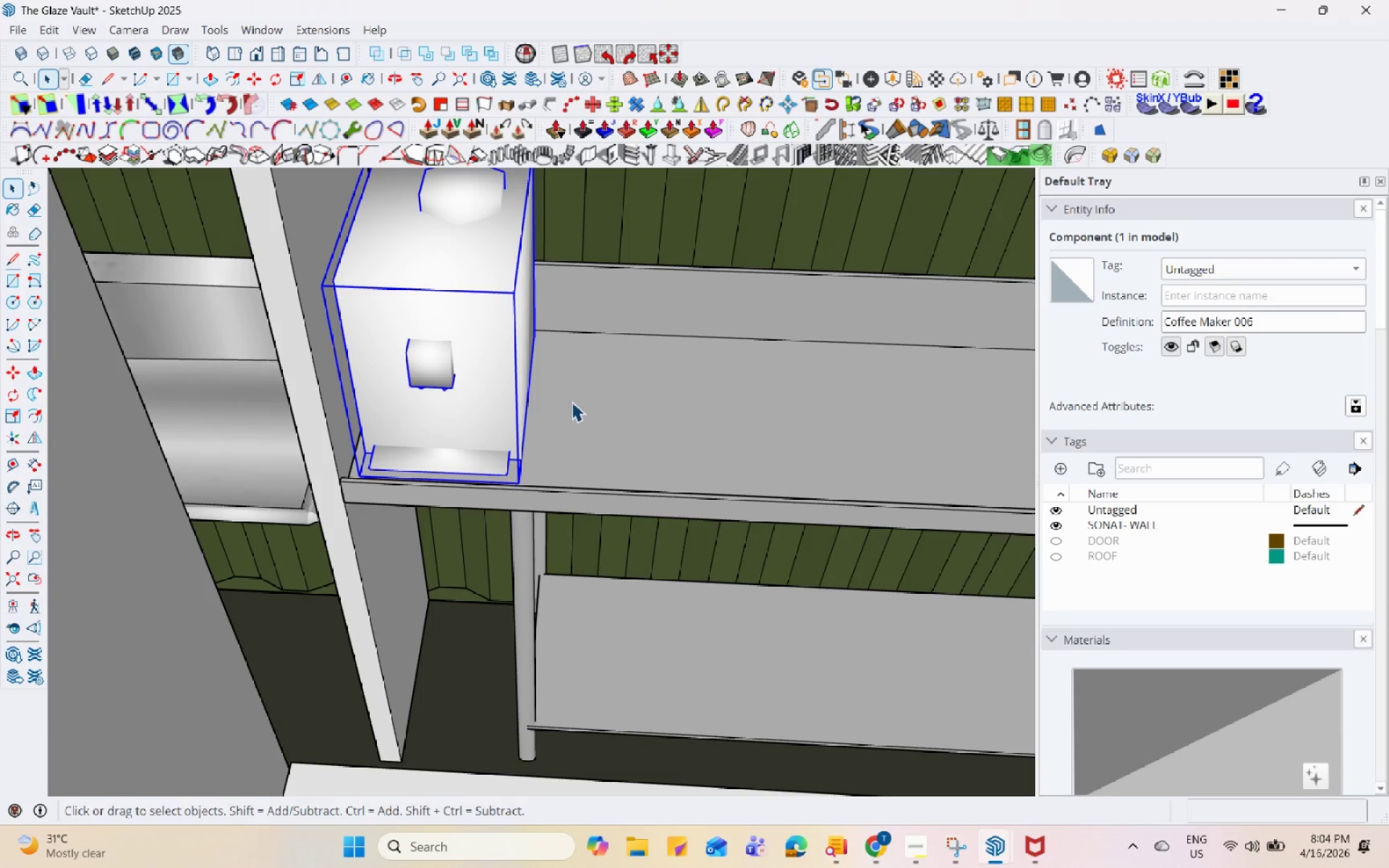 
key(M)
 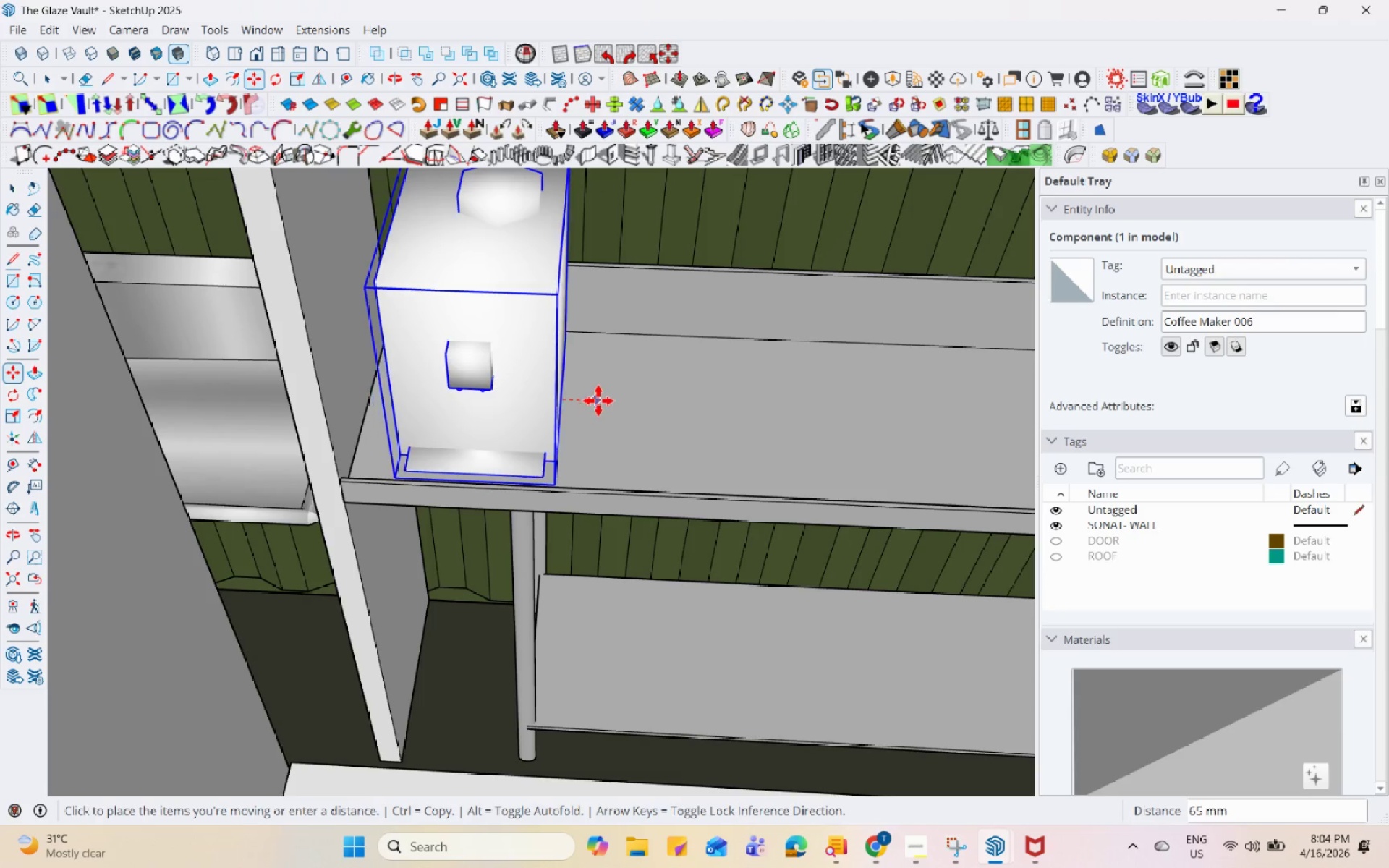 
double_click([606, 401])
 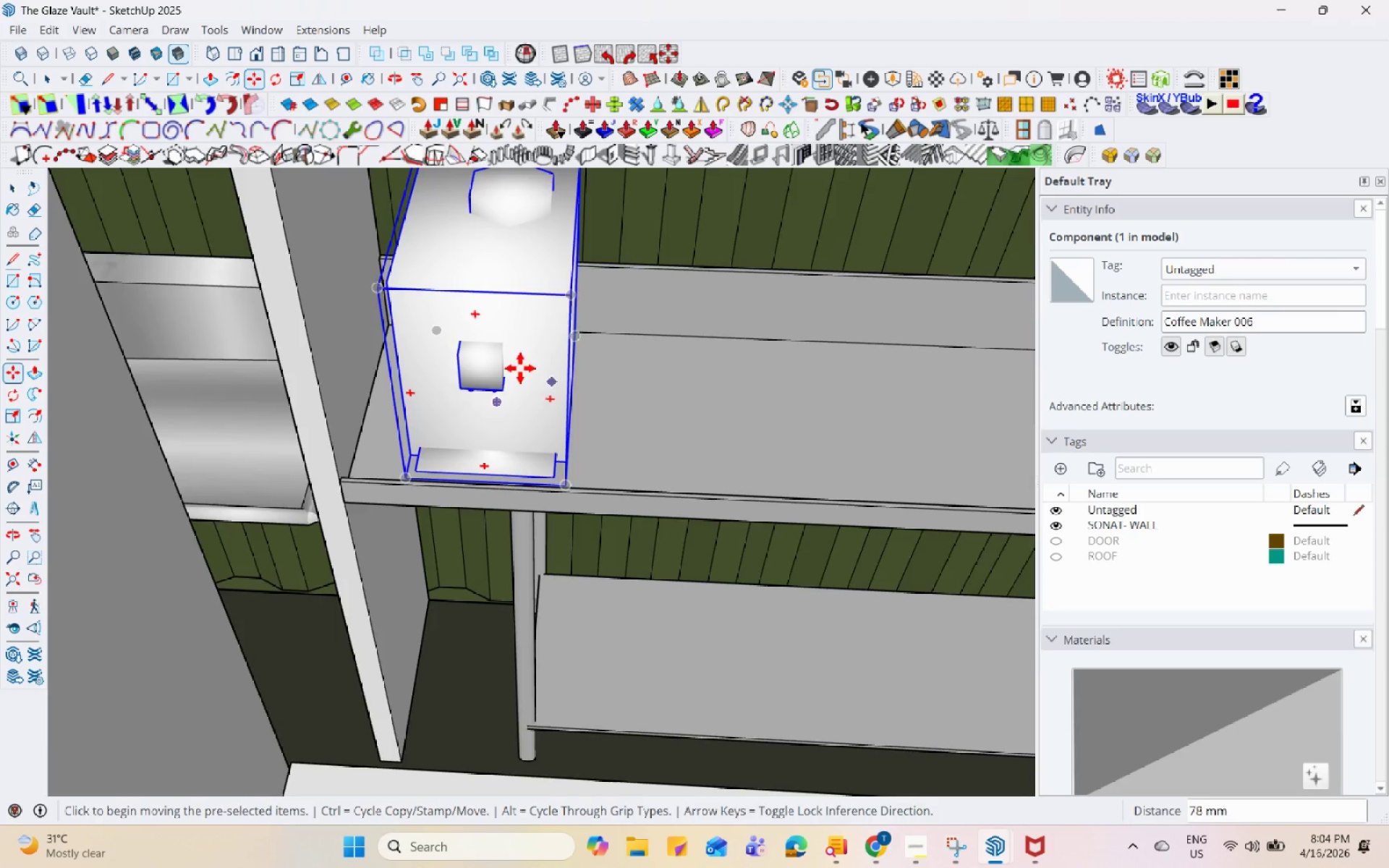 
key(Space)
 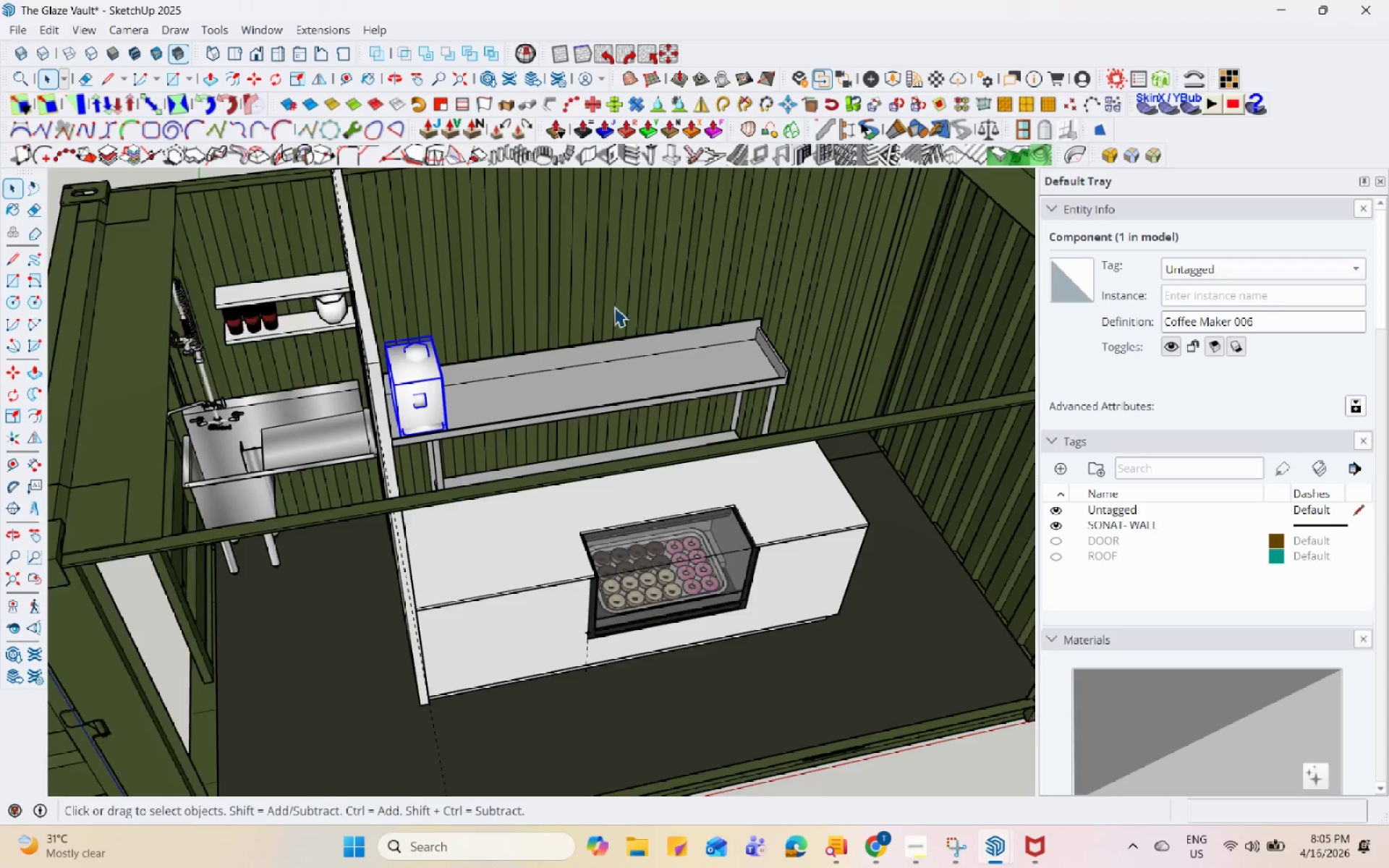 
left_click([749, 391])
 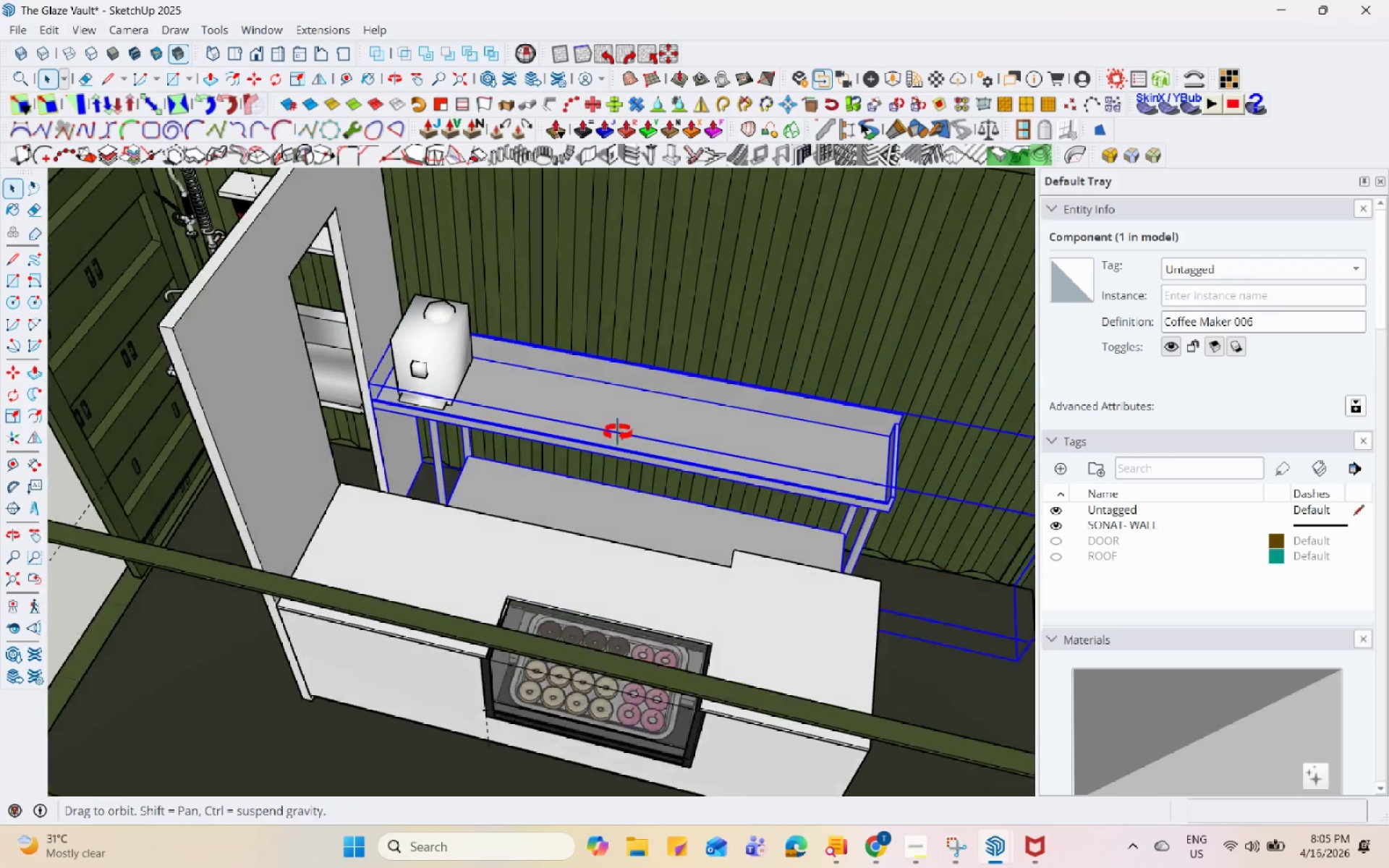 
scroll: coordinate [619, 310], scroll_direction: down, amount: 13.0
 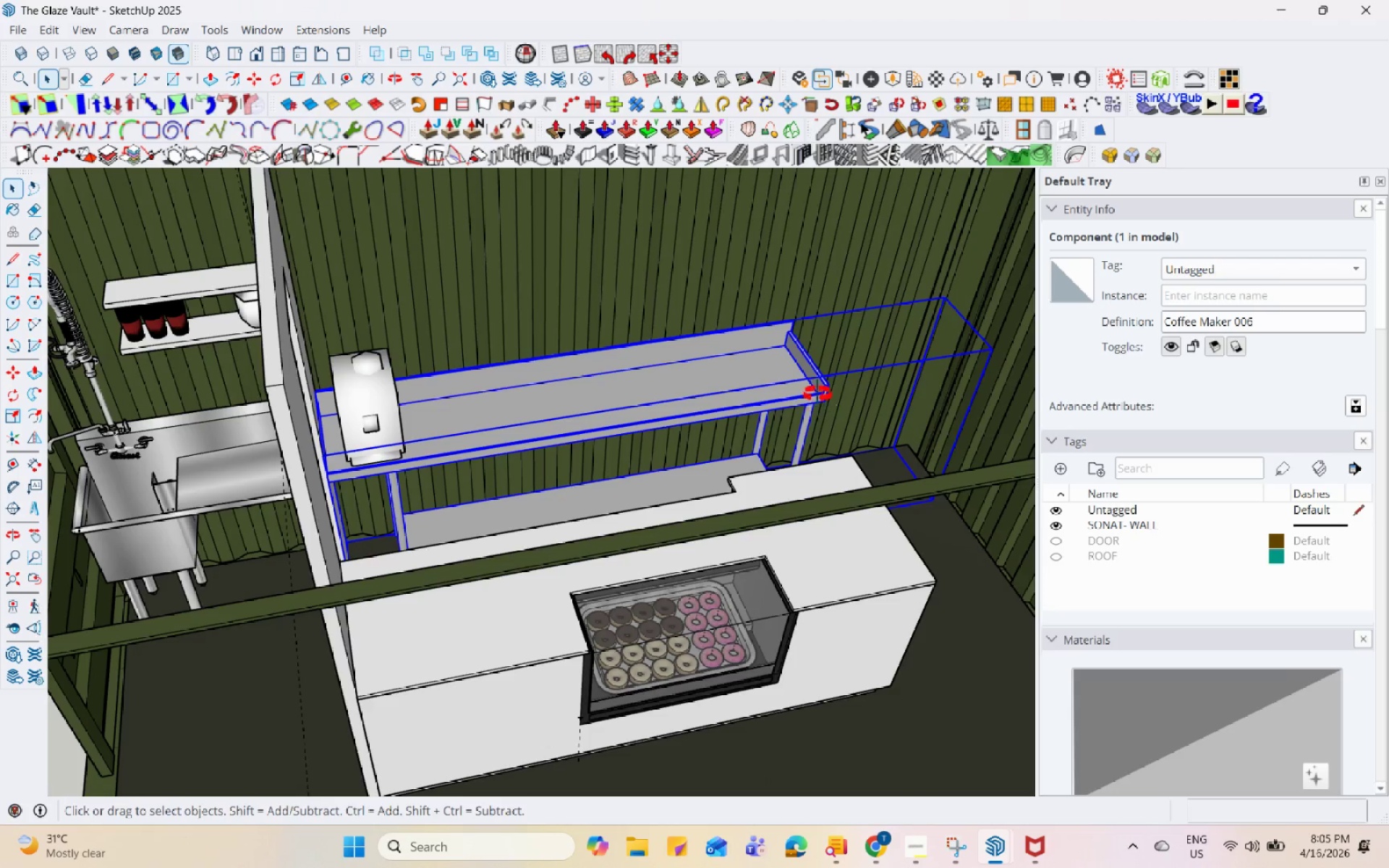 
double_click([803, 444])
 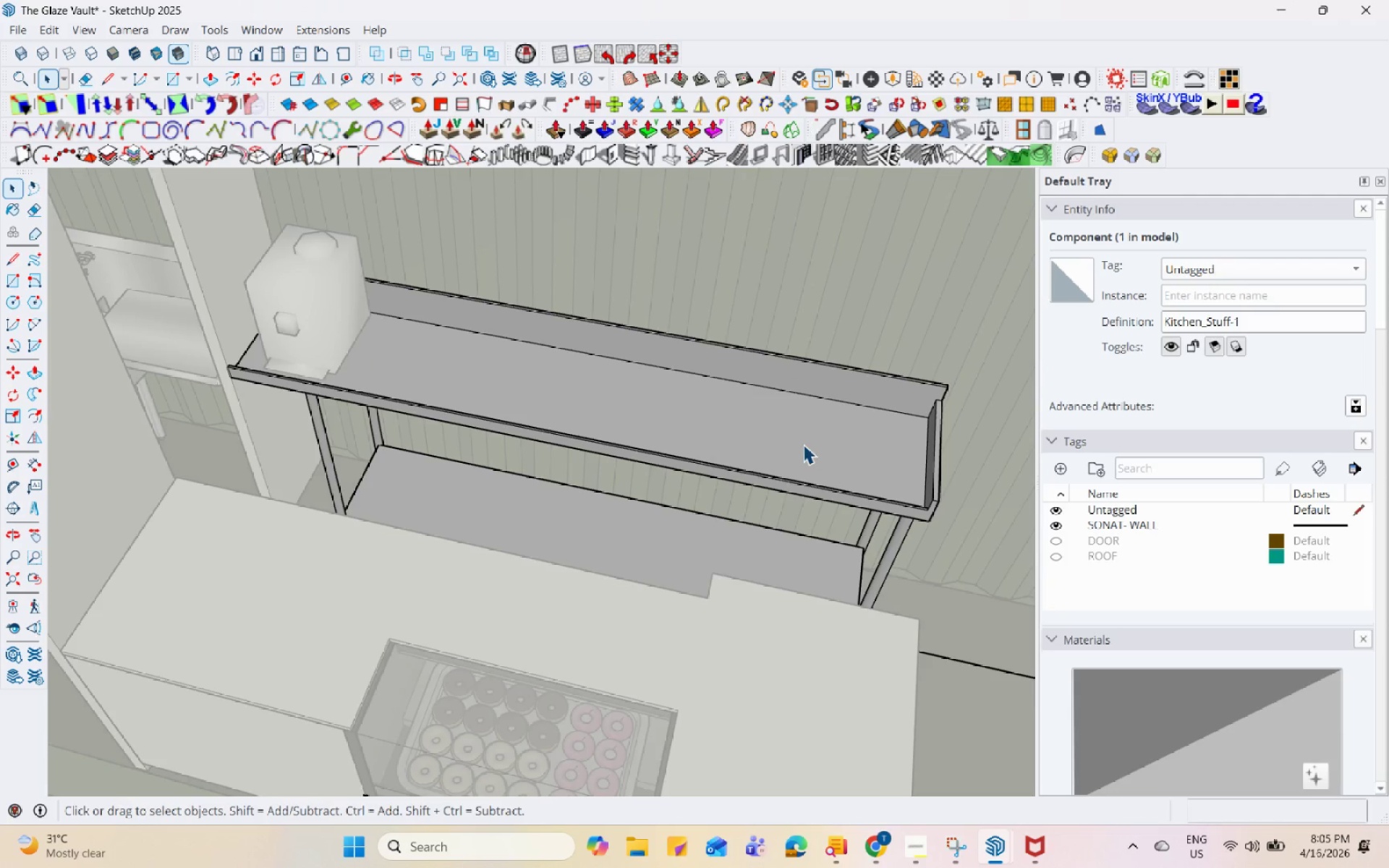 
triple_click([800, 442])
 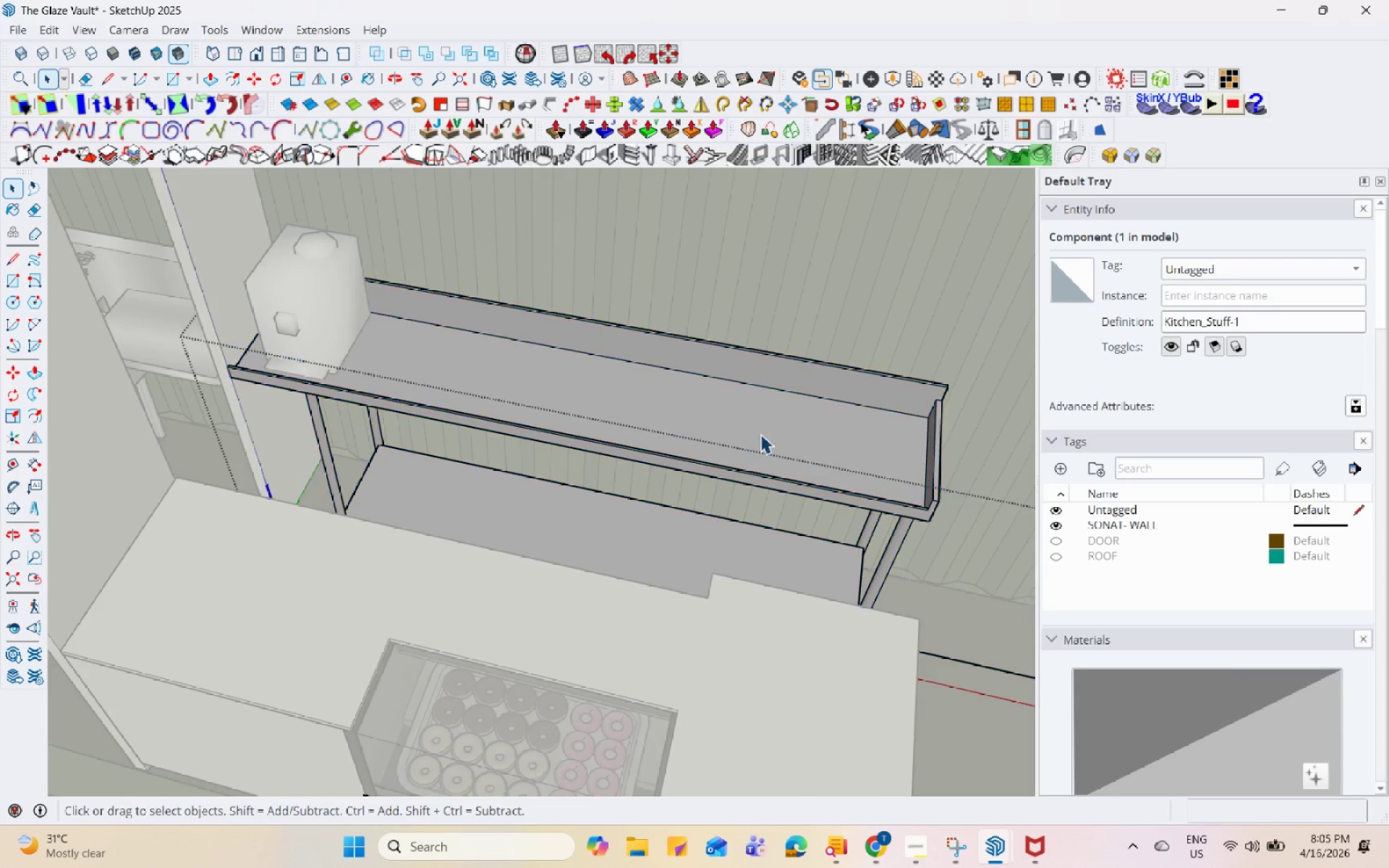 
triple_click([801, 442])
 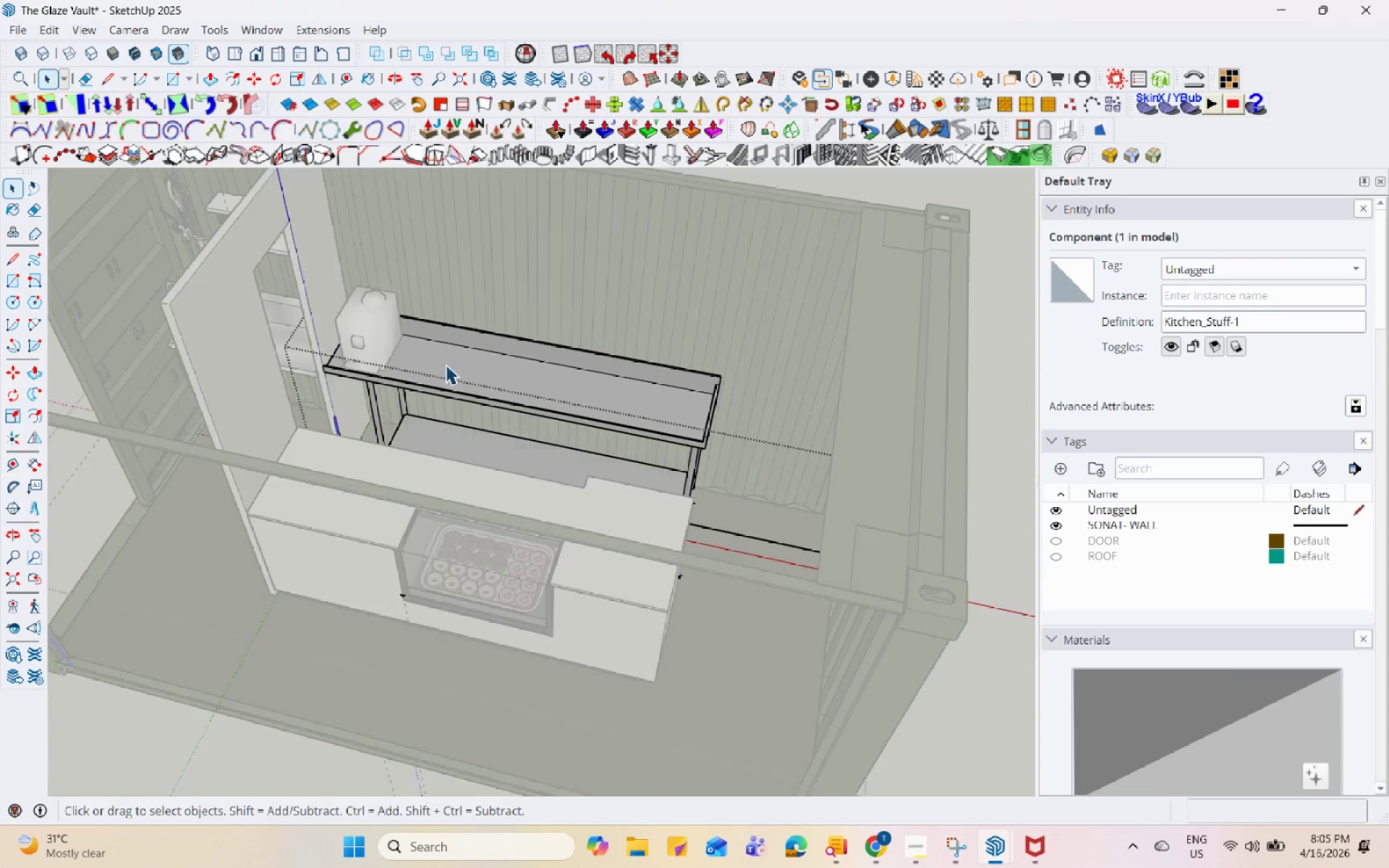 
scroll: coordinate [778, 487], scroll_direction: up, amount: 3.0
 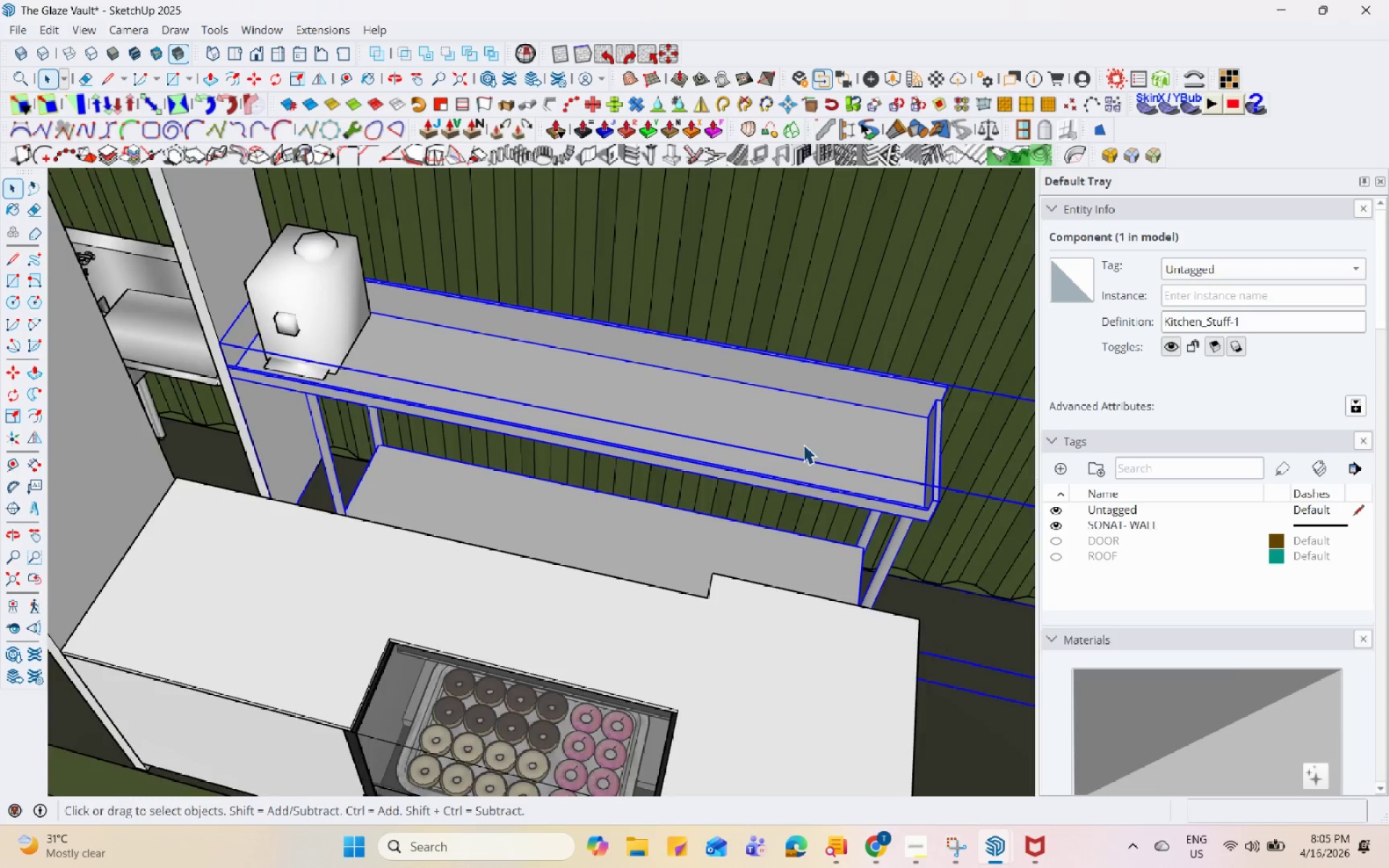 
left_click([734, 423])
 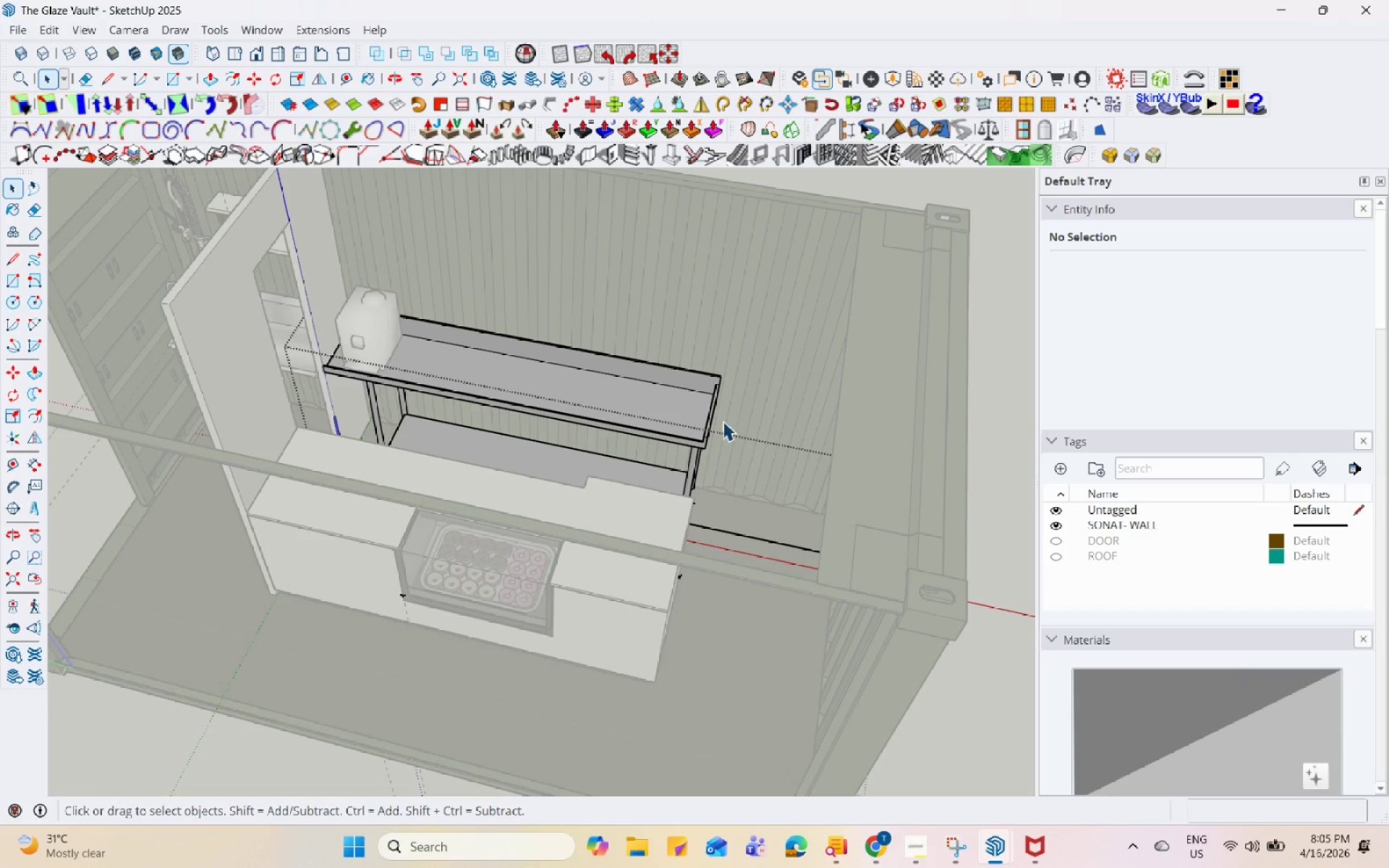 
scroll: coordinate [446, 365], scroll_direction: down, amount: 6.0
 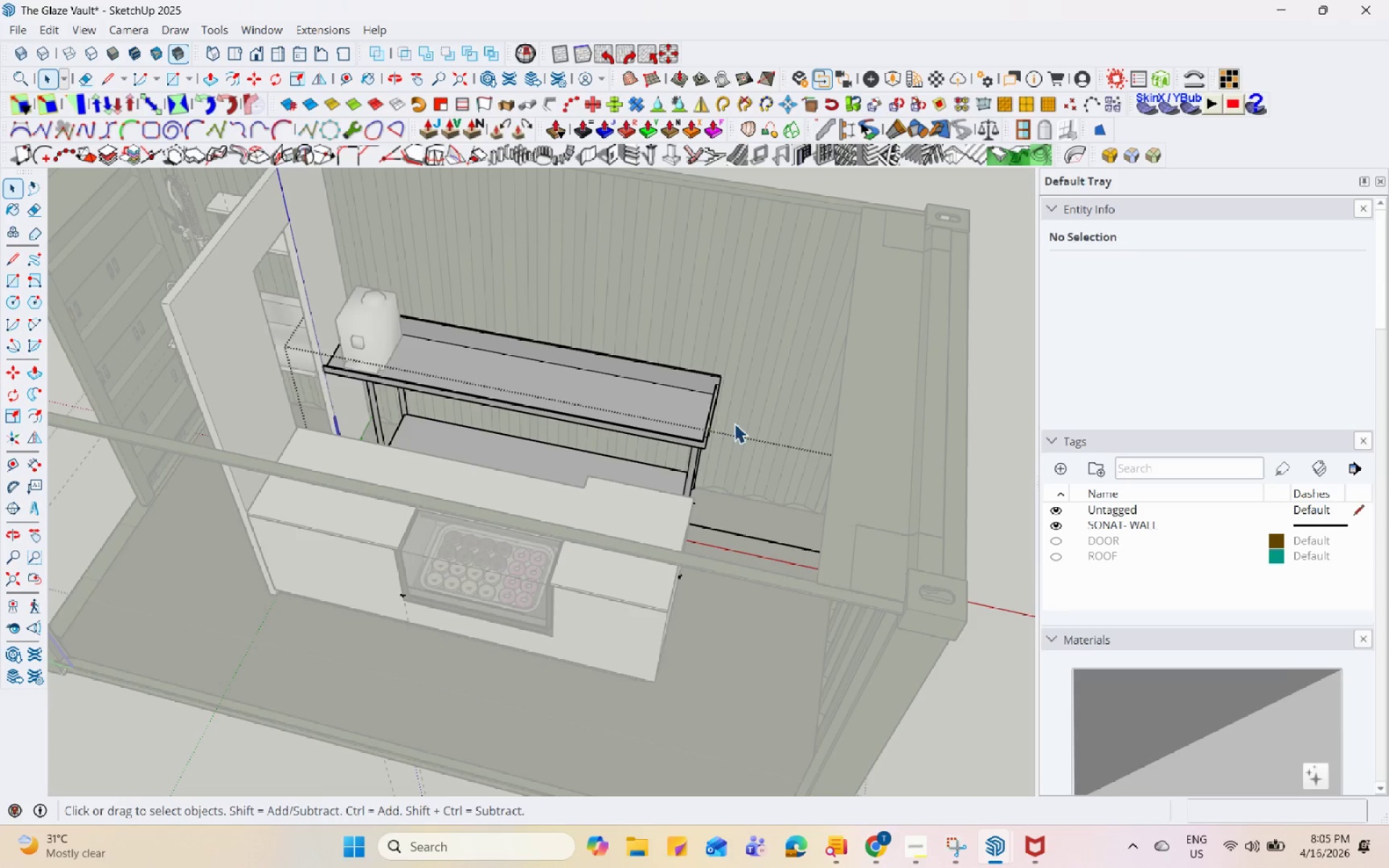 
double_click([671, 412])
 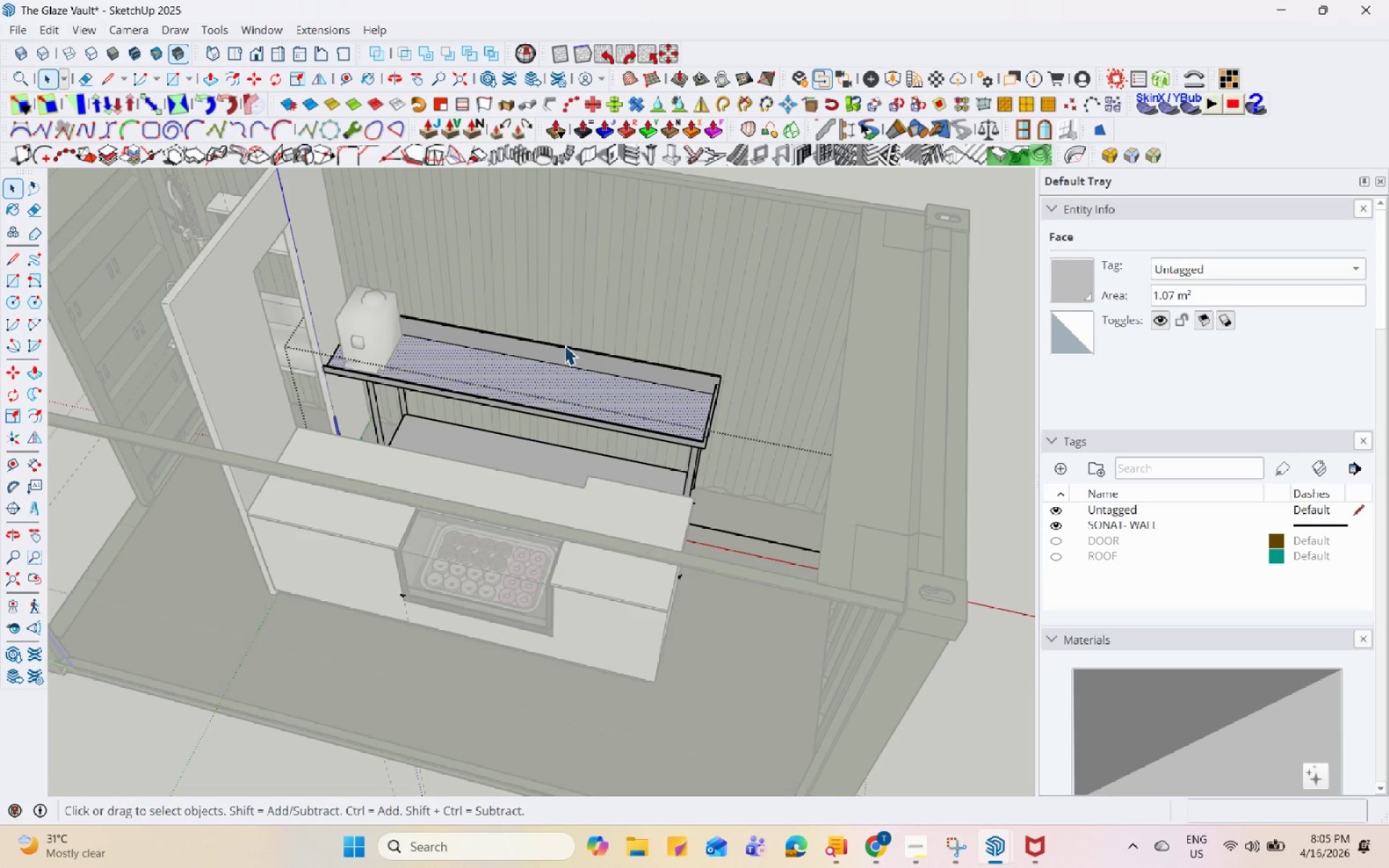 
key(Escape)
 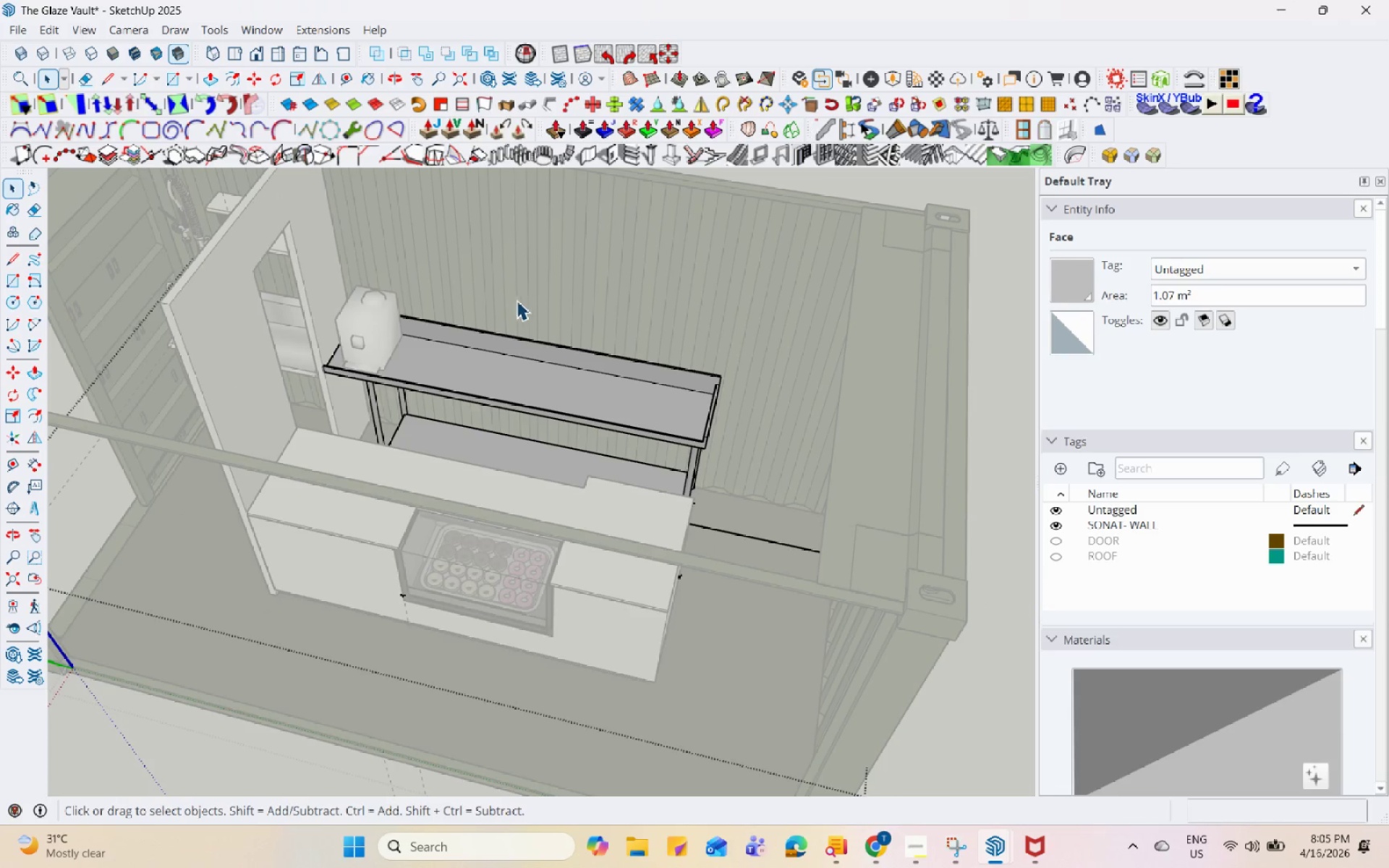 
key(Escape)
 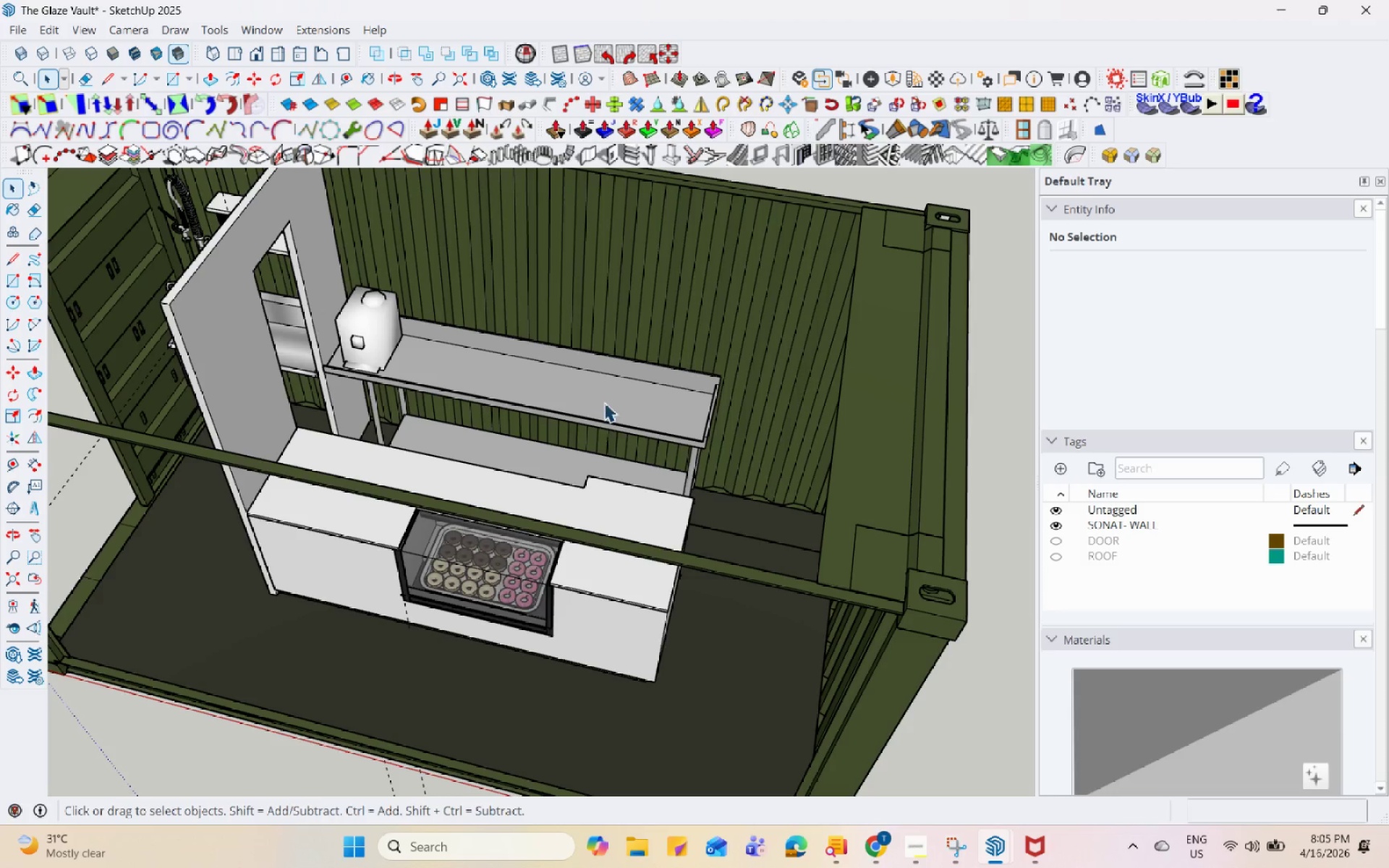 
left_click([613, 409])
 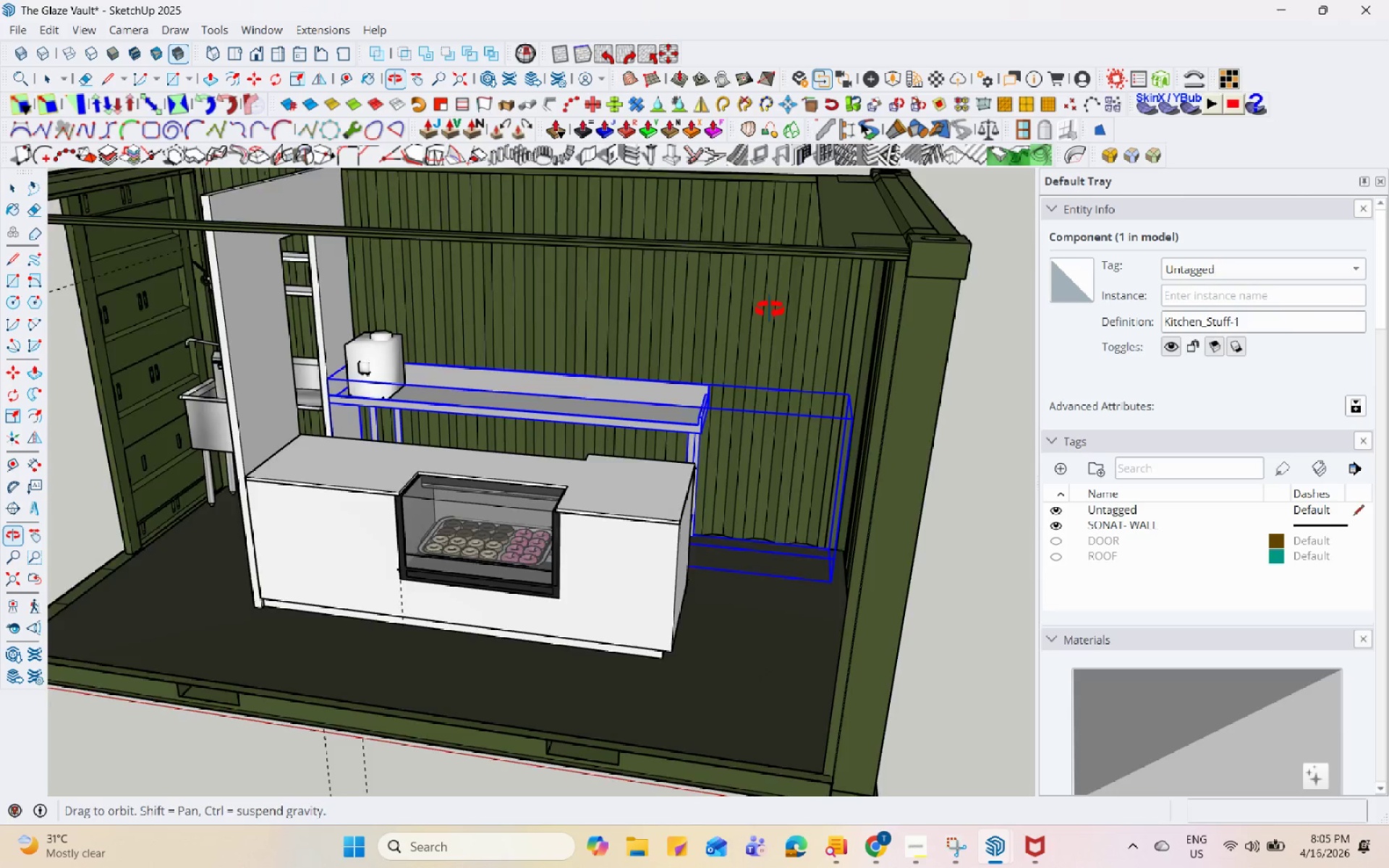 
double_click([773, 557])
 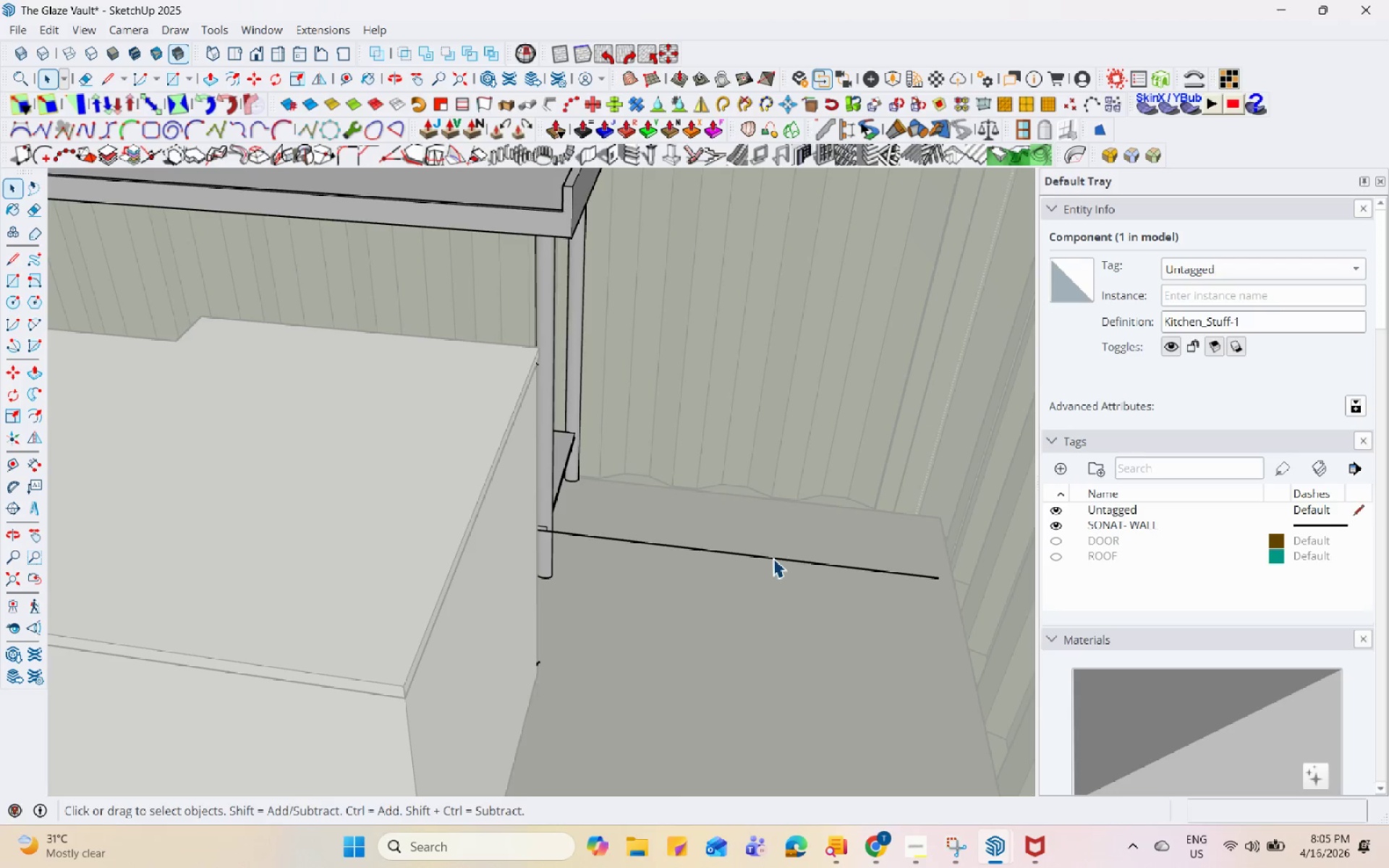 
scroll: coordinate [765, 543], scroll_direction: up, amount: 9.0
 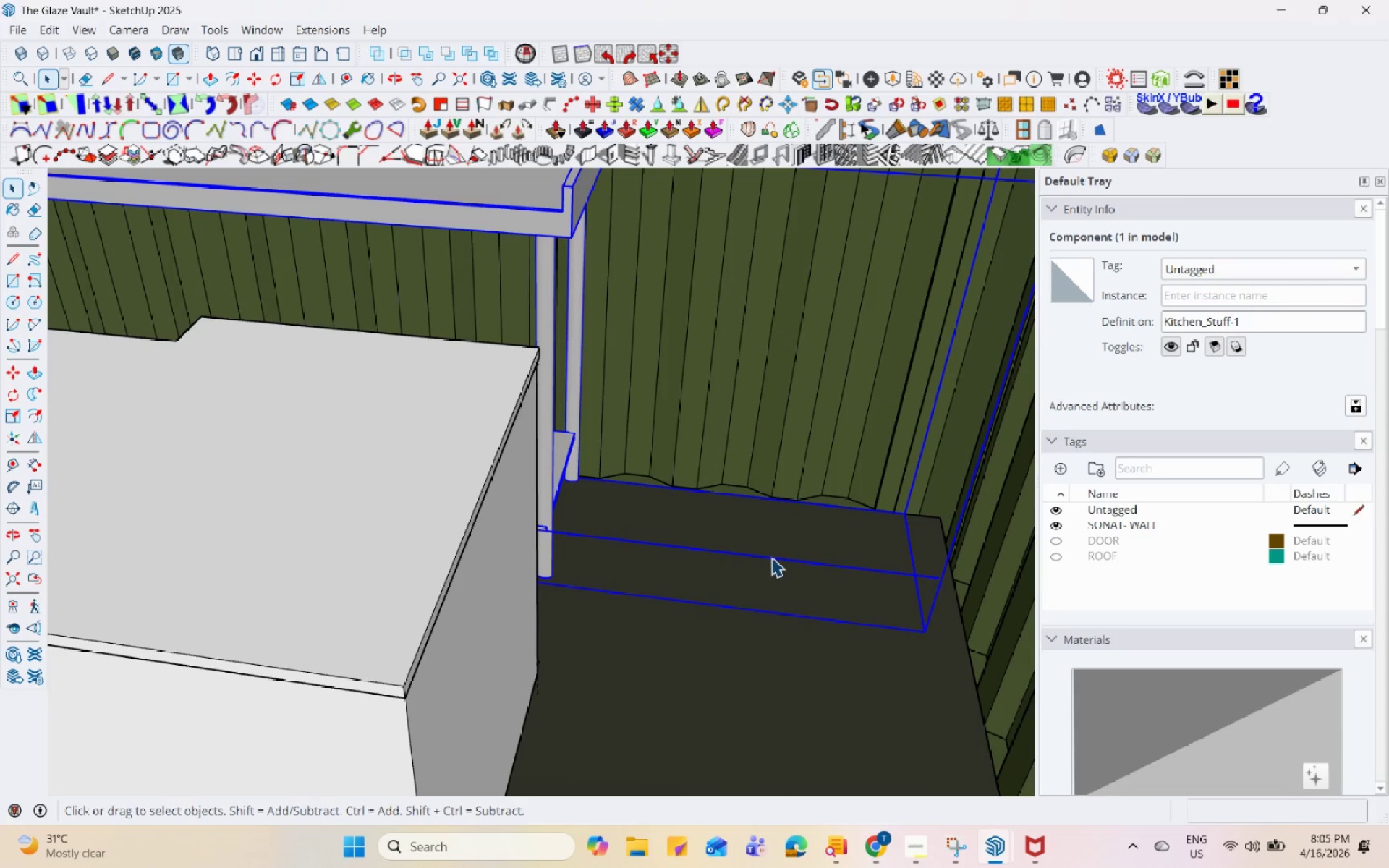 
triple_click([774, 558])
 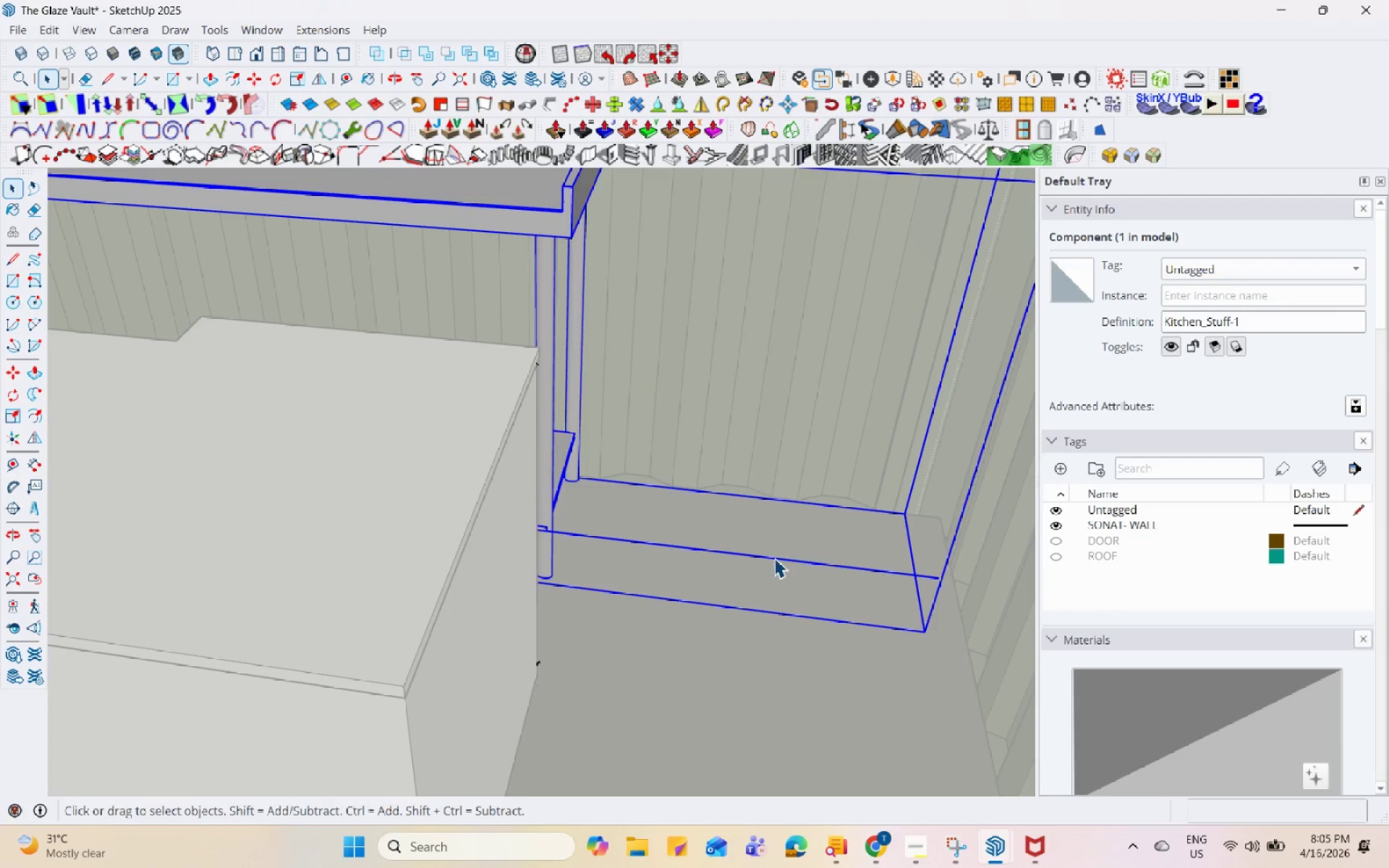 
triple_click([773, 558])
 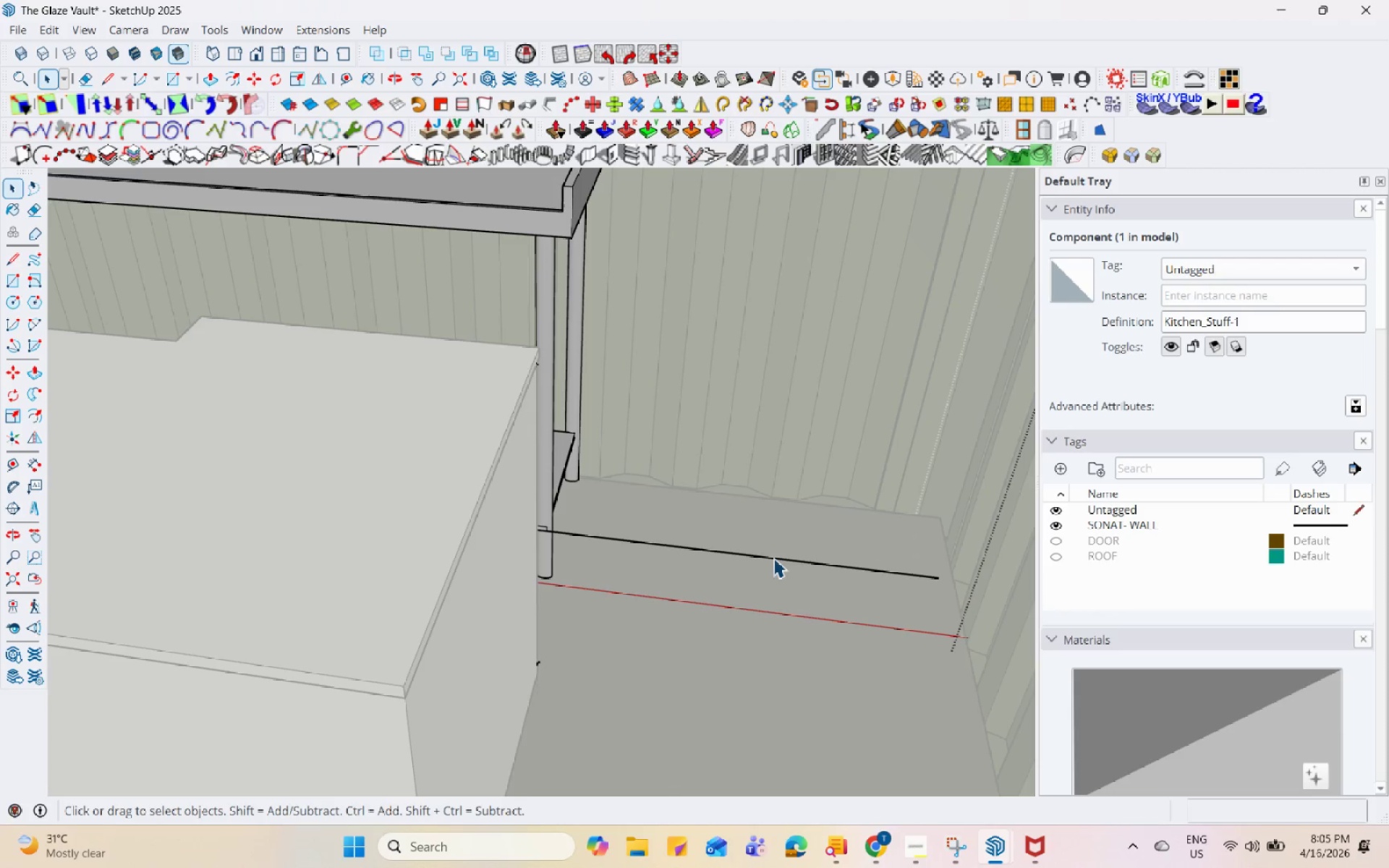 
triple_click([773, 558])
 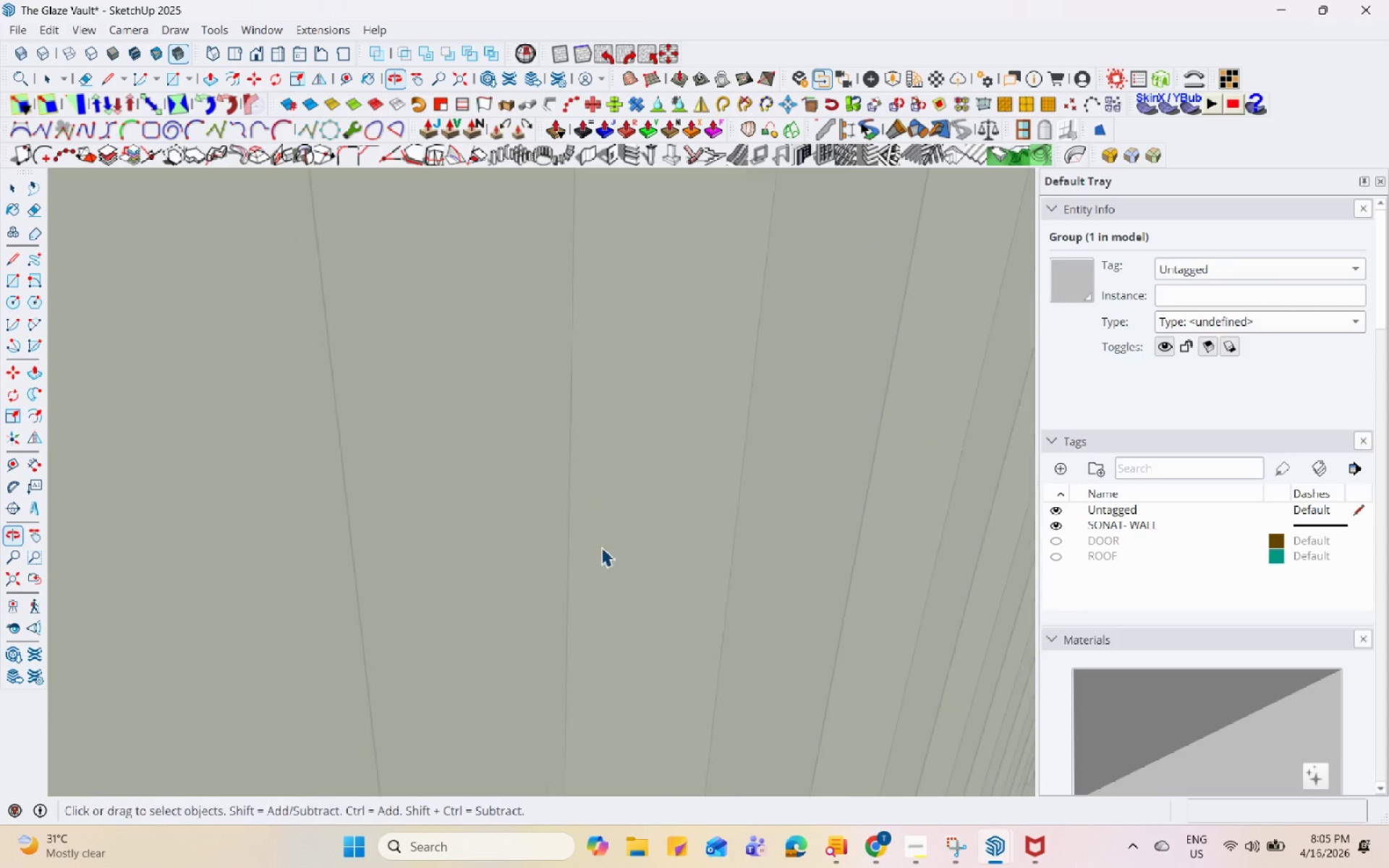 
scroll: coordinate [520, 506], scroll_direction: down, amount: 17.0
 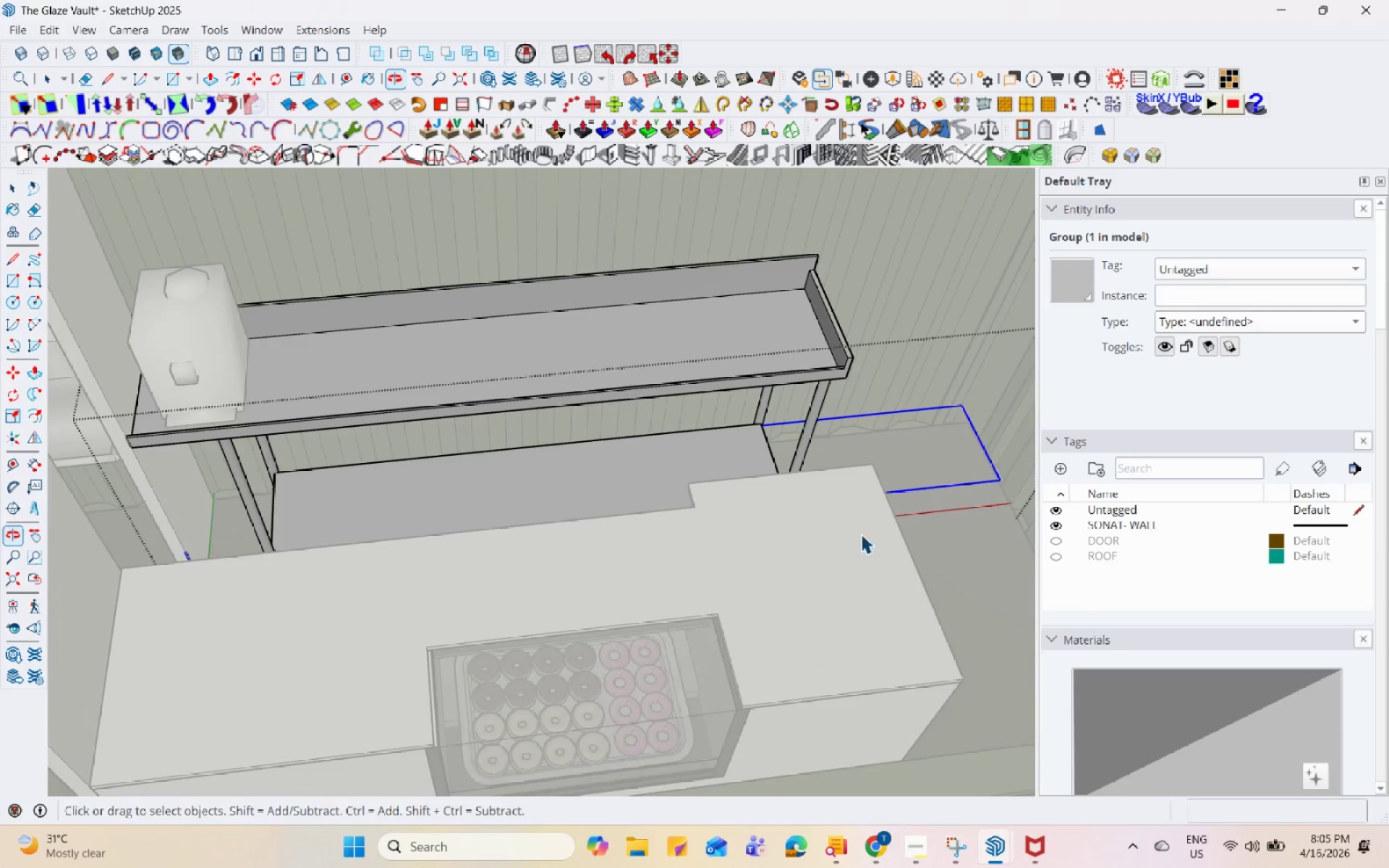 
right_click([913, 490])
 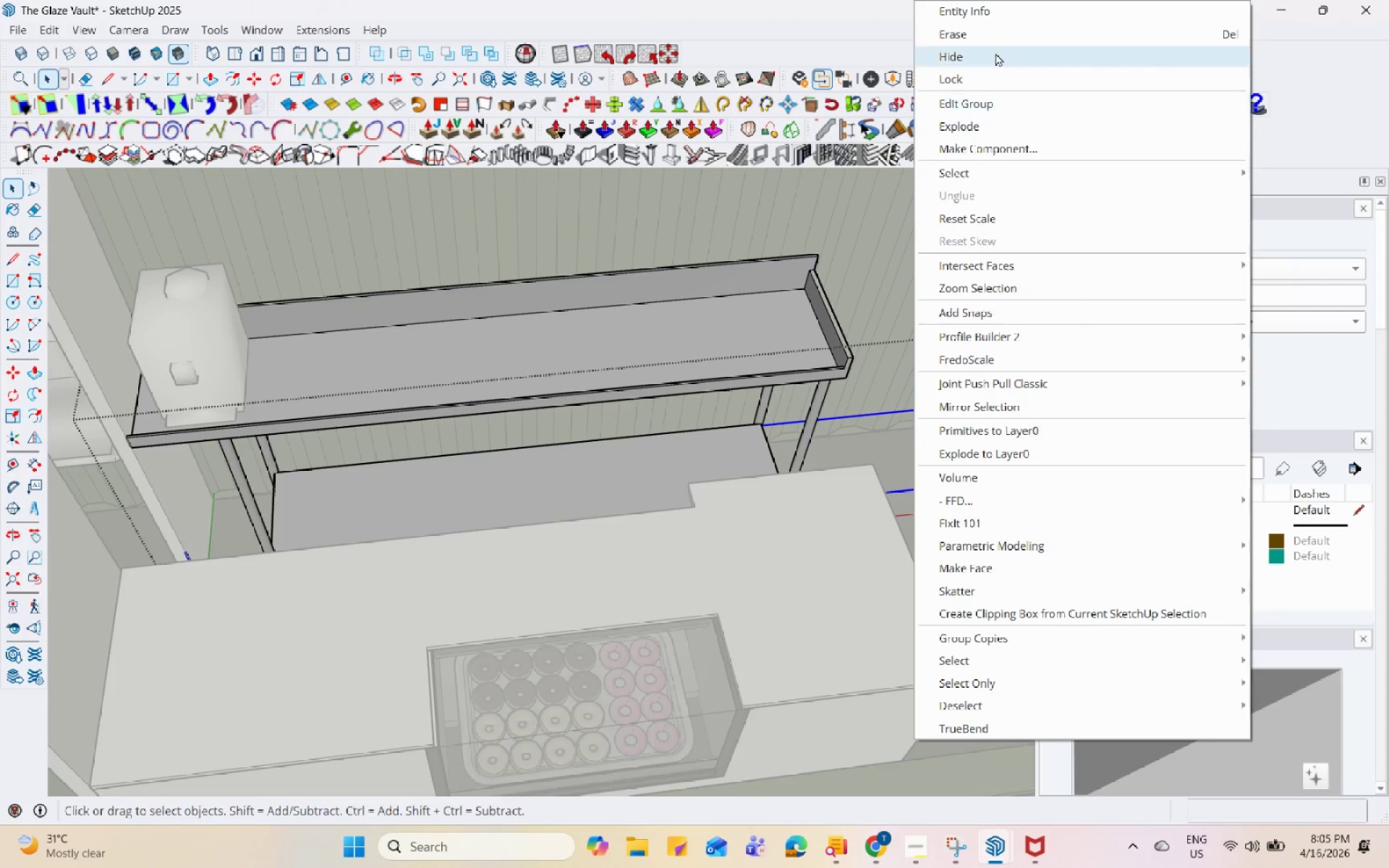 
left_click([1003, 33])
 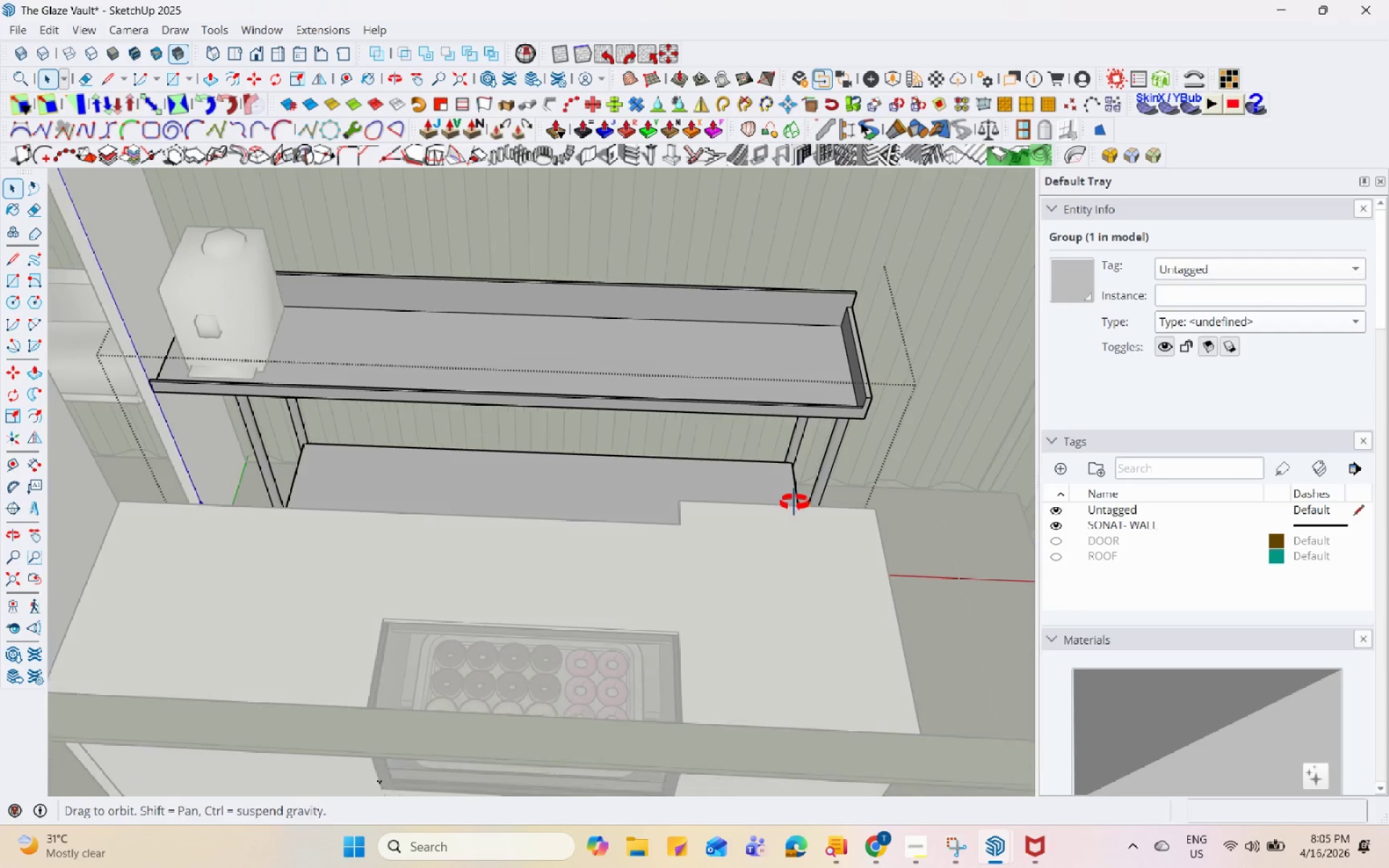 
key(Escape)
 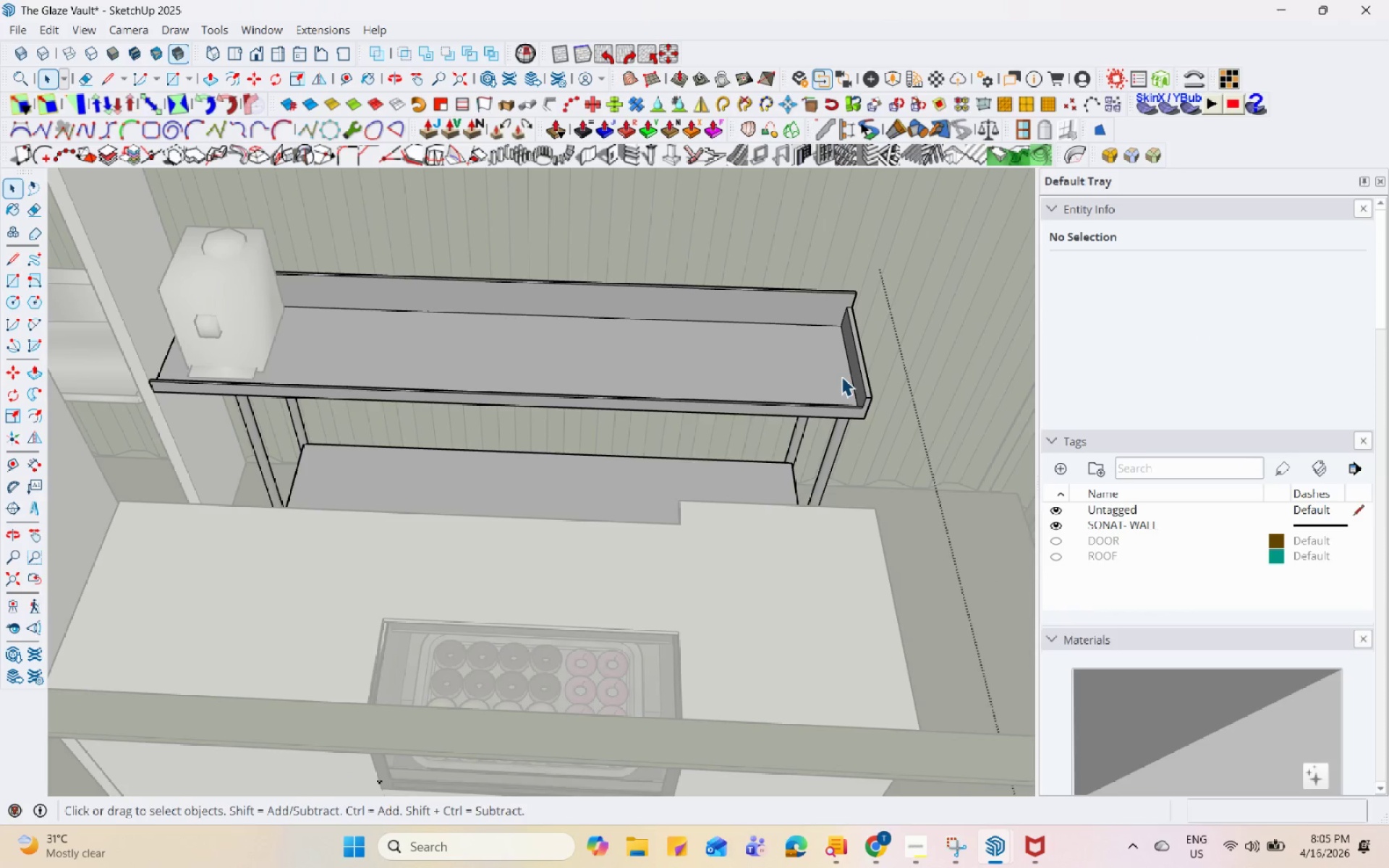 
left_click([841, 376])
 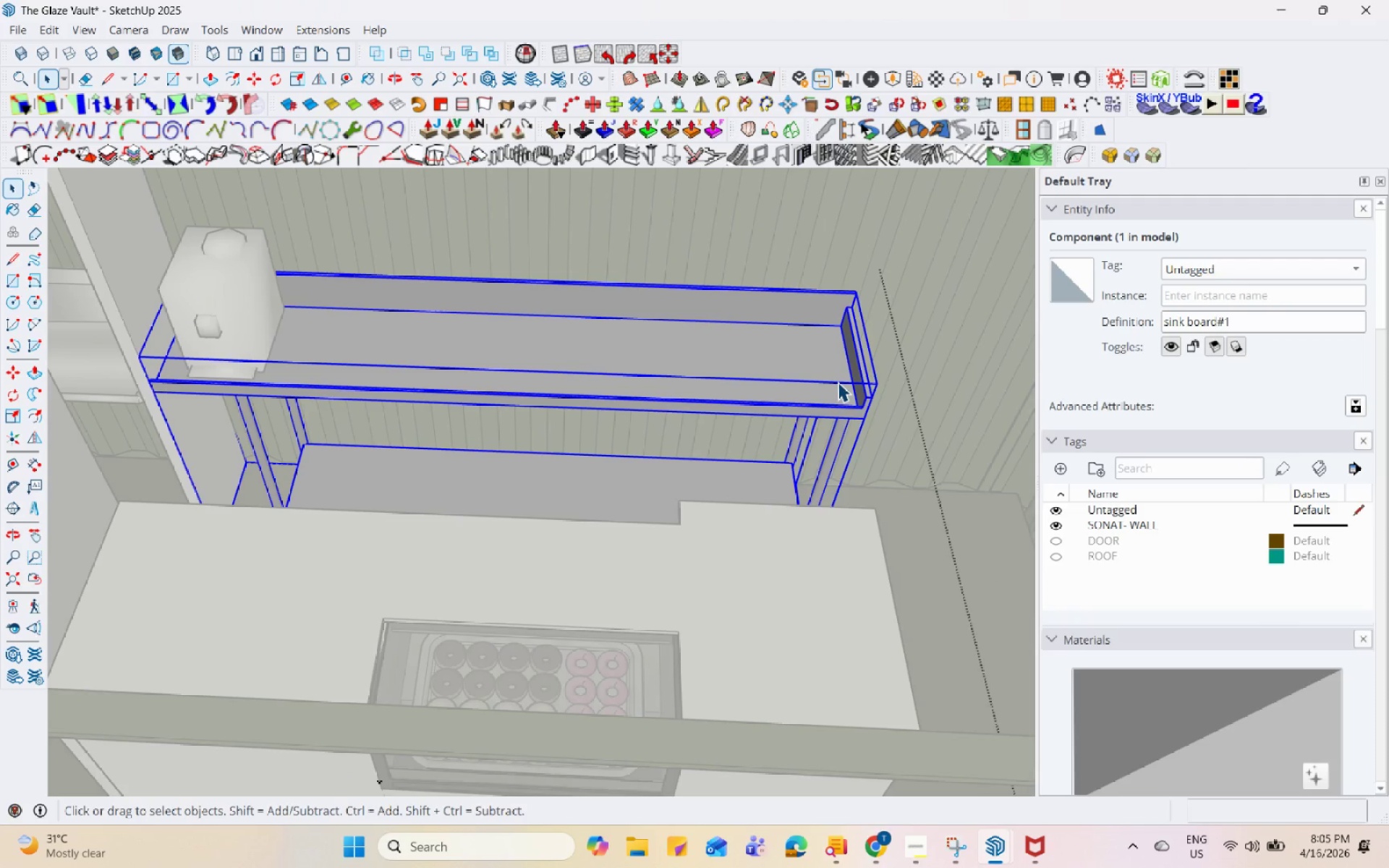 
key(S)
 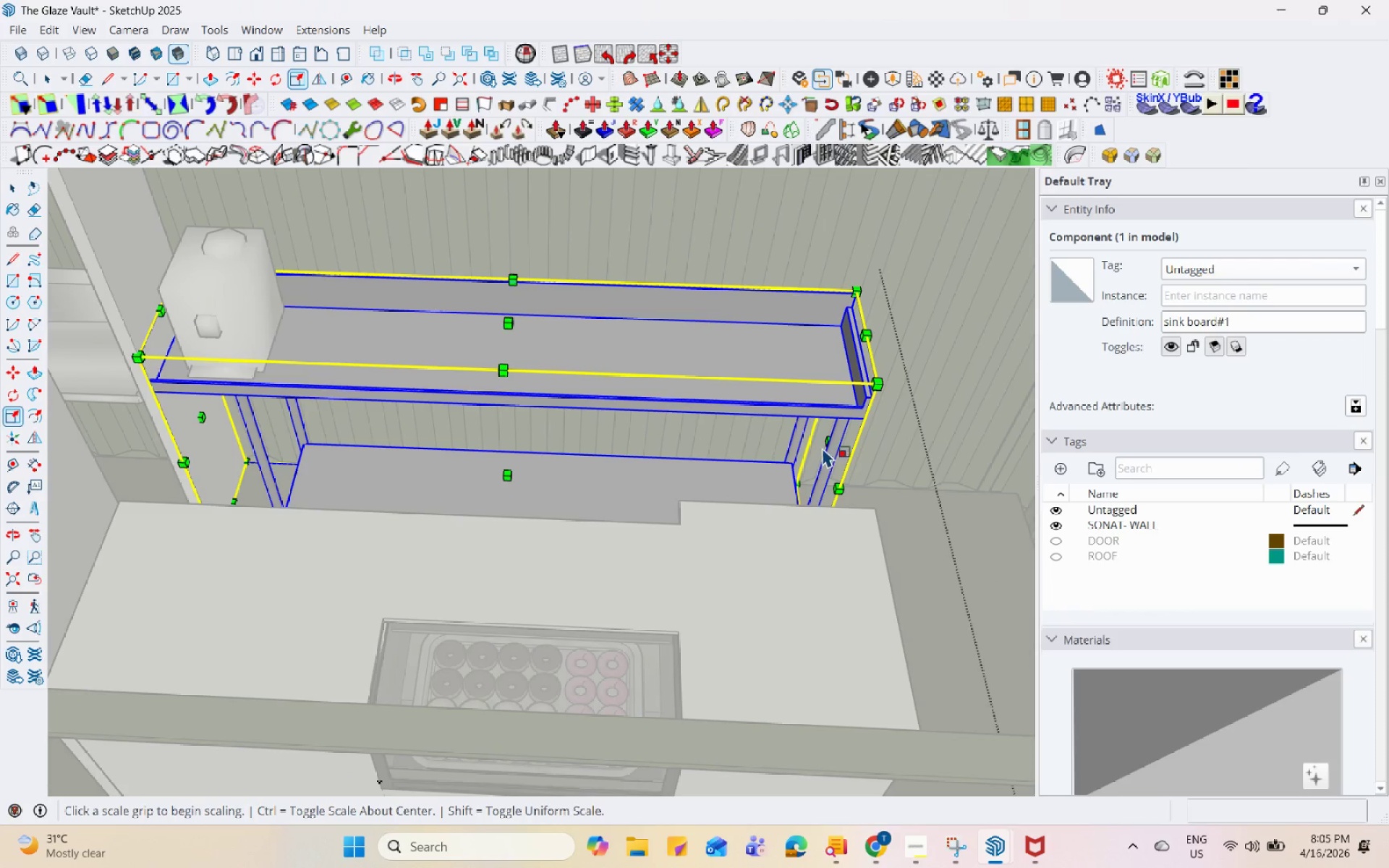 
left_click([827, 442])
 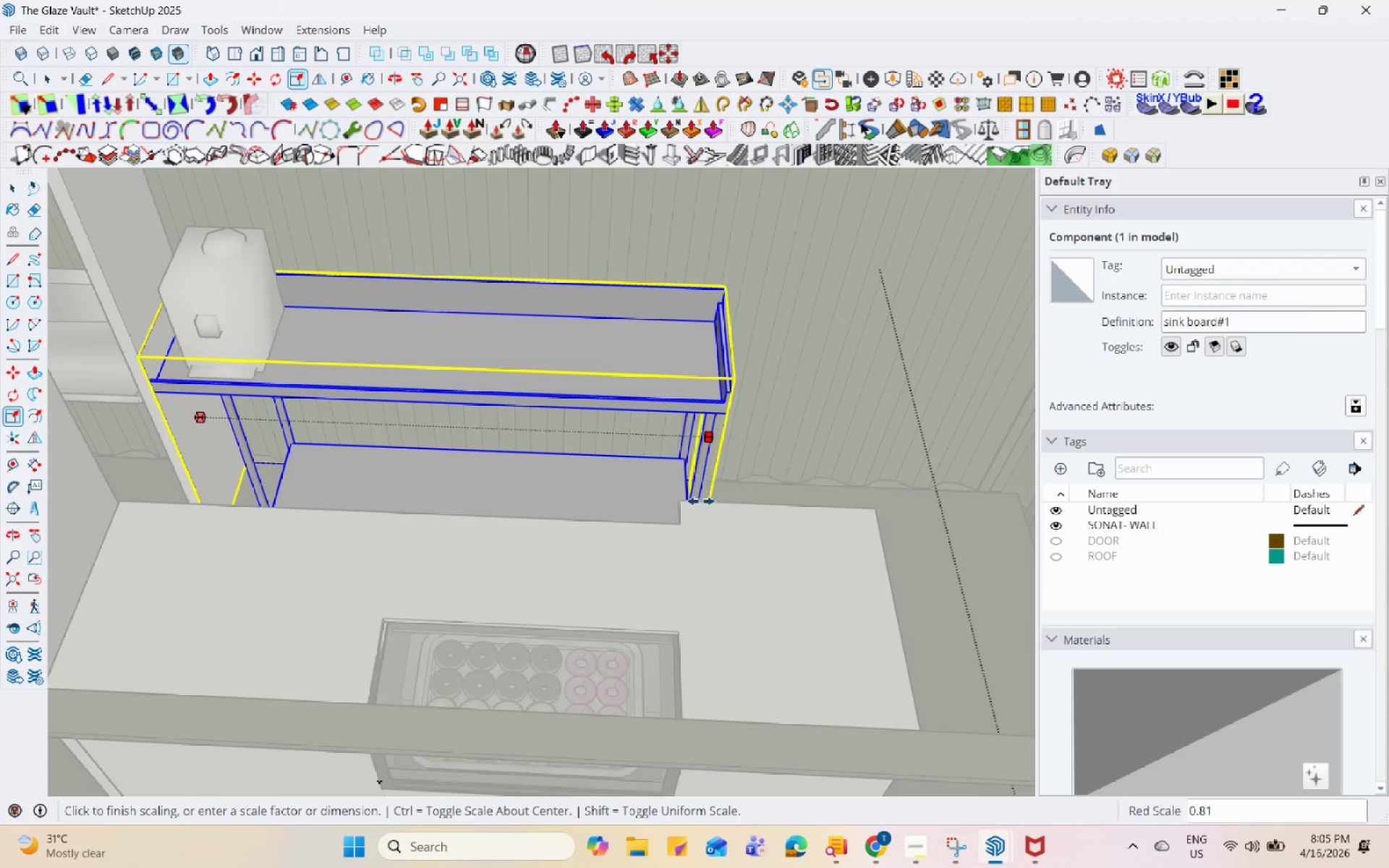 
left_click([681, 507])
 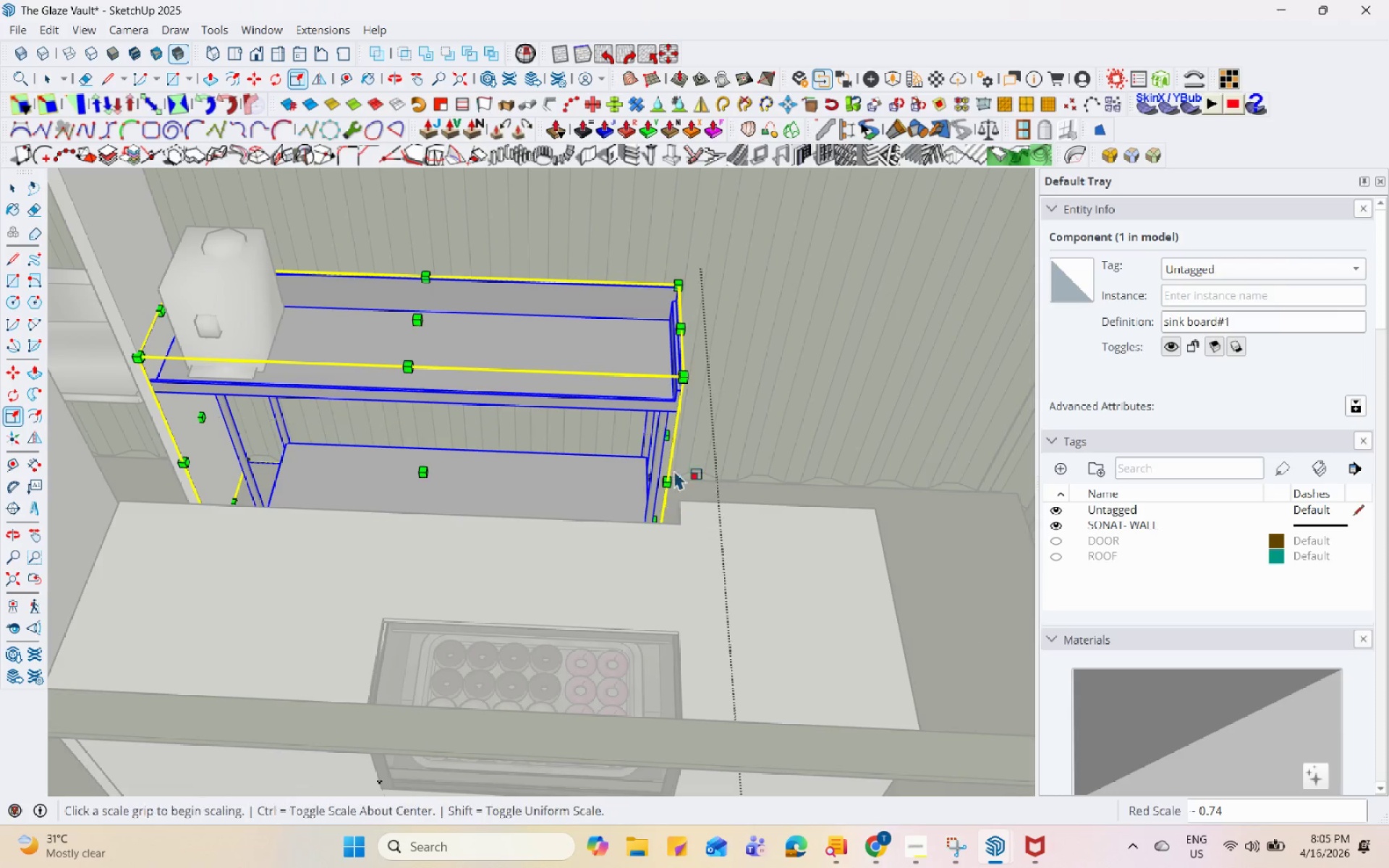 
key(Space)
 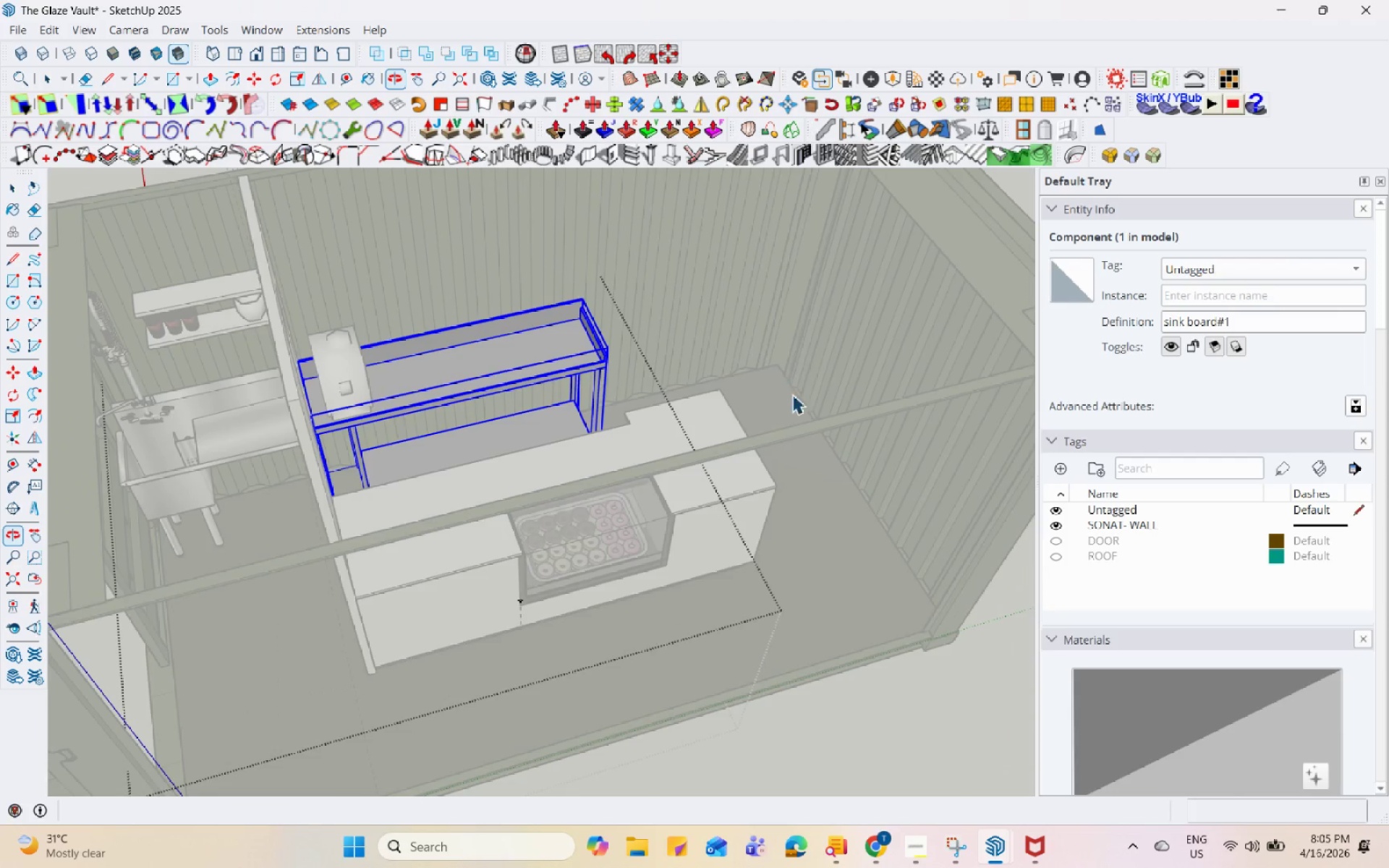 
scroll: coordinate [597, 362], scroll_direction: down, amount: 6.0
 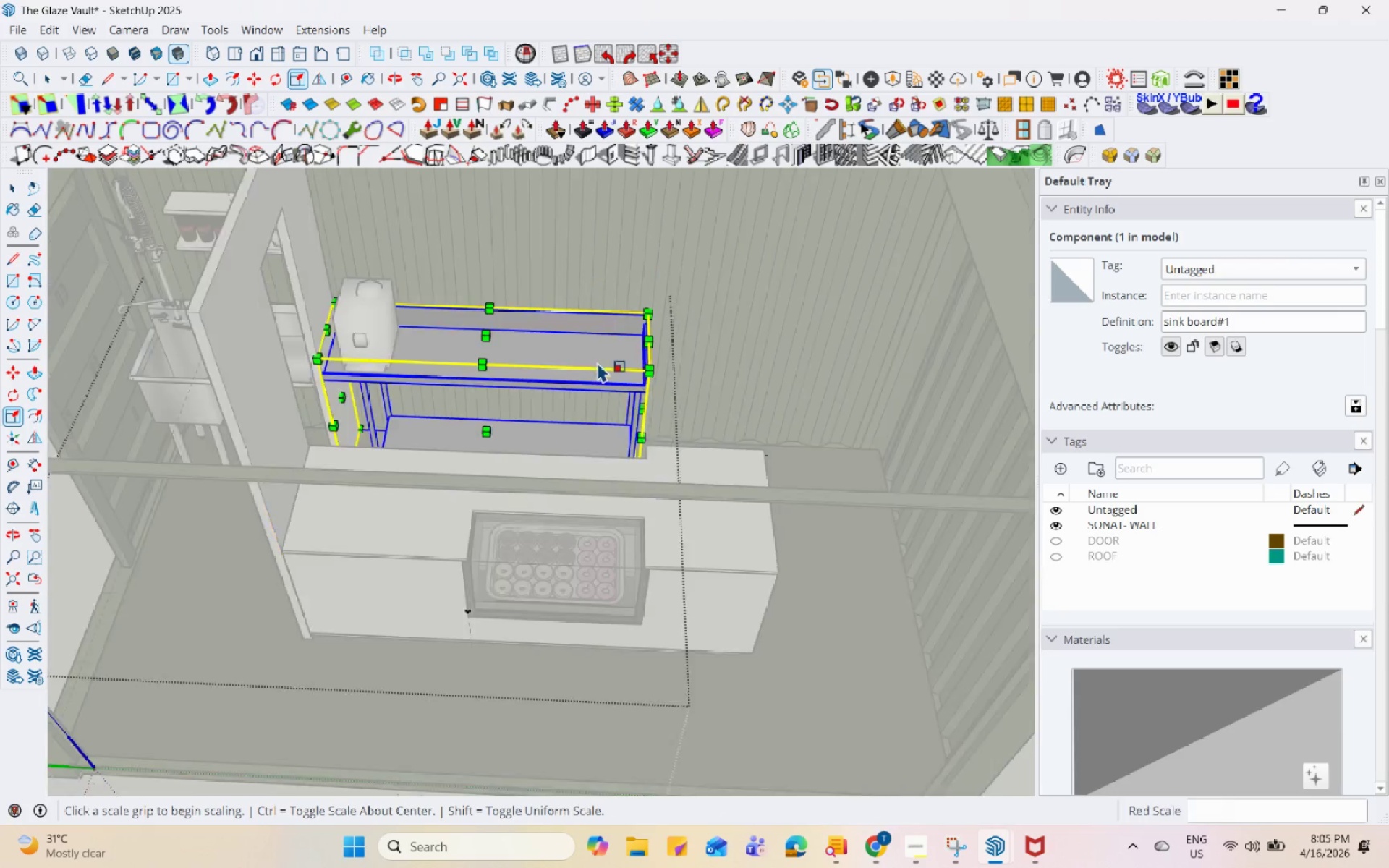 
key(Escape)
 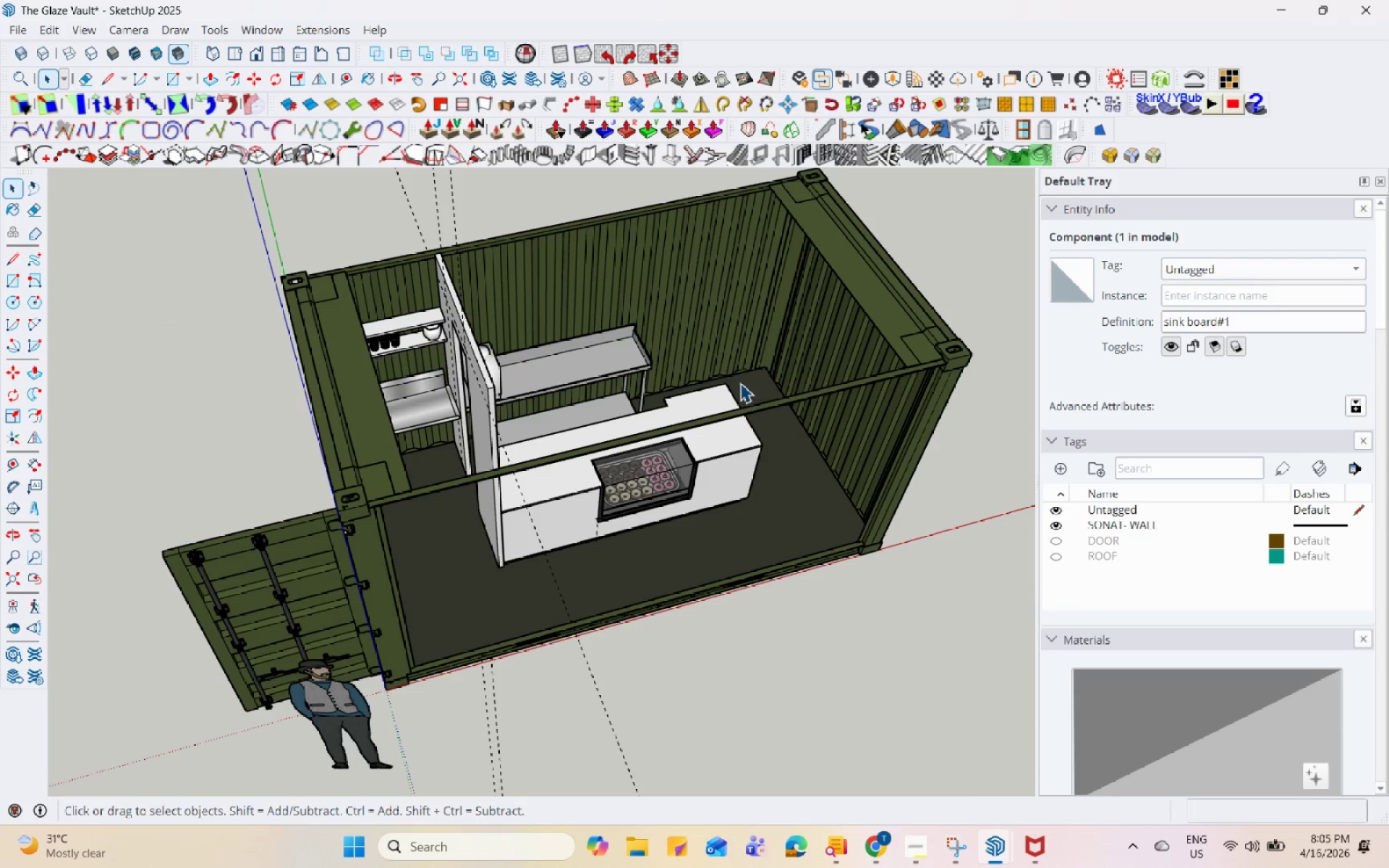 
key(Escape)
 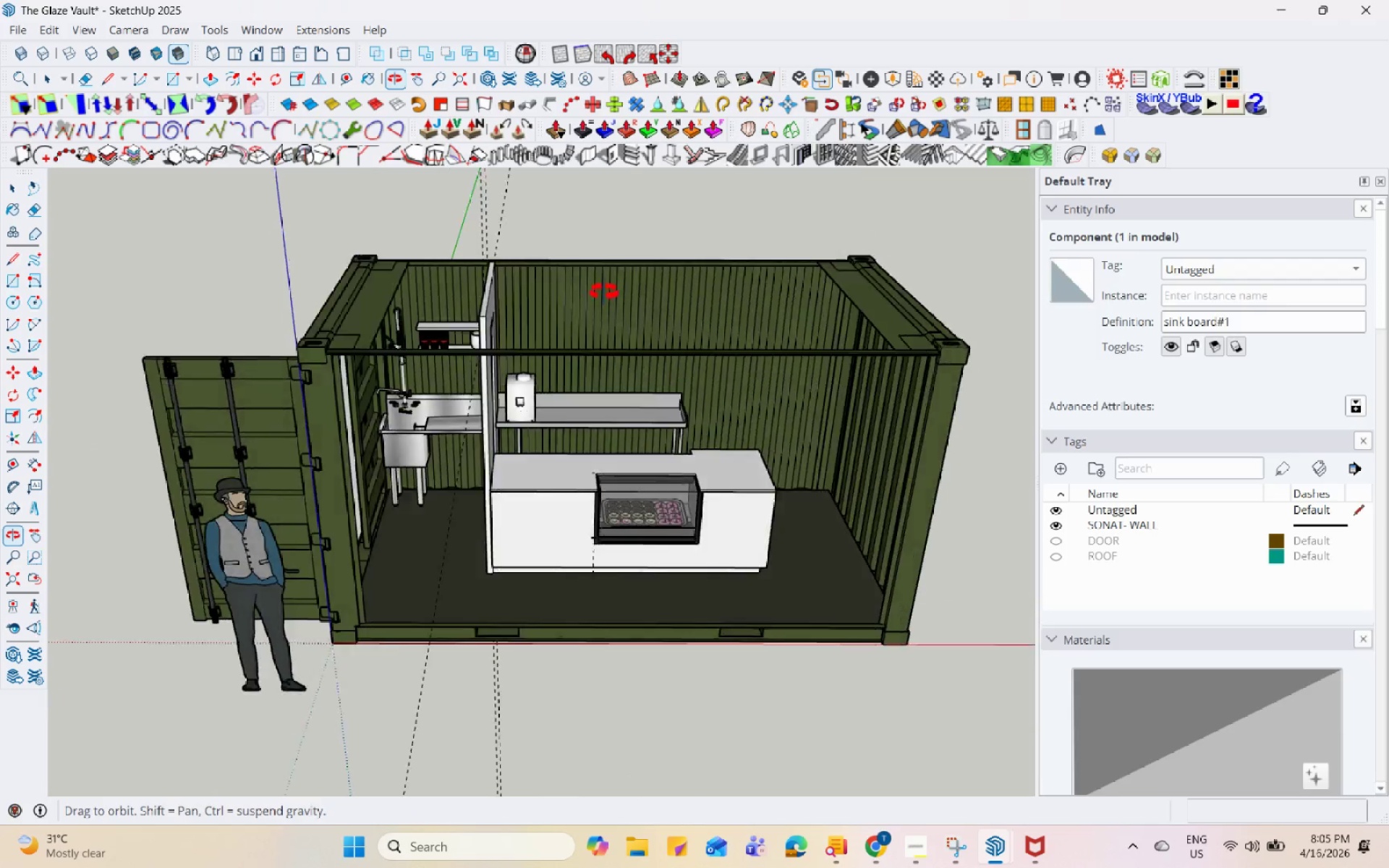 
scroll: coordinate [737, 372], scroll_direction: down, amount: 4.0
 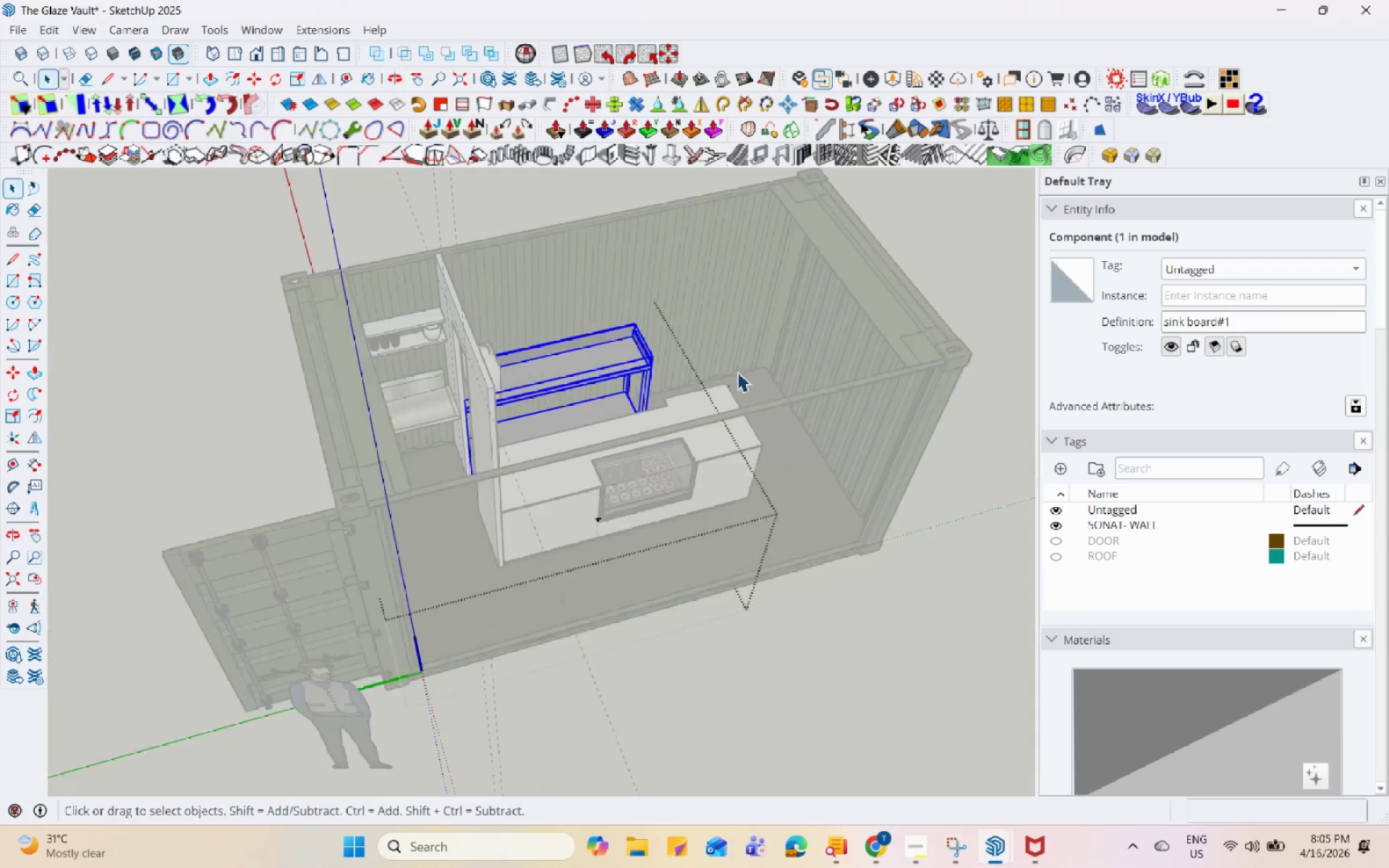 
scroll: coordinate [551, 413], scroll_direction: up, amount: 7.0
 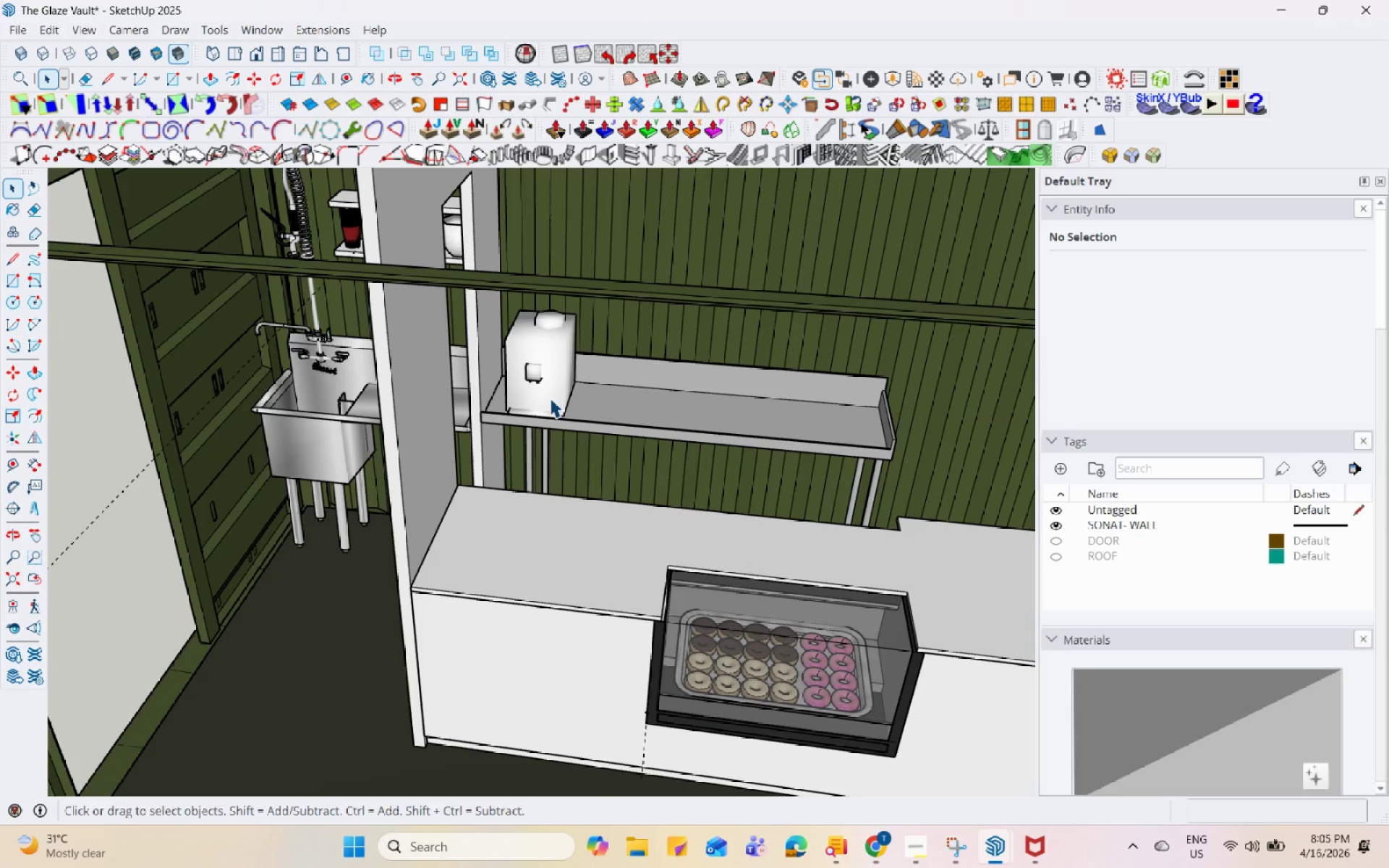 
scroll: coordinate [550, 398], scroll_direction: down, amount: 4.0
 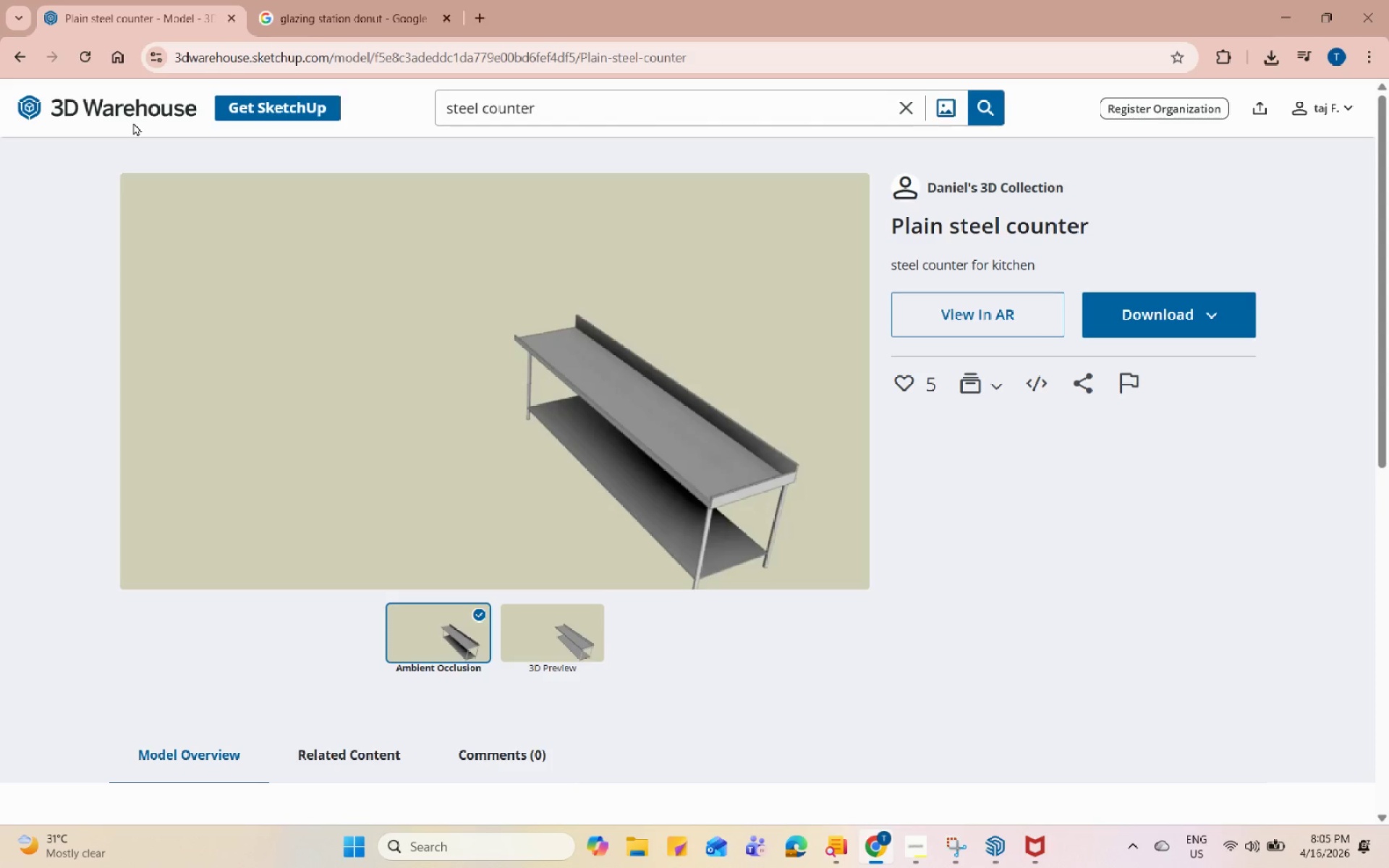 
double_click([565, 116])
 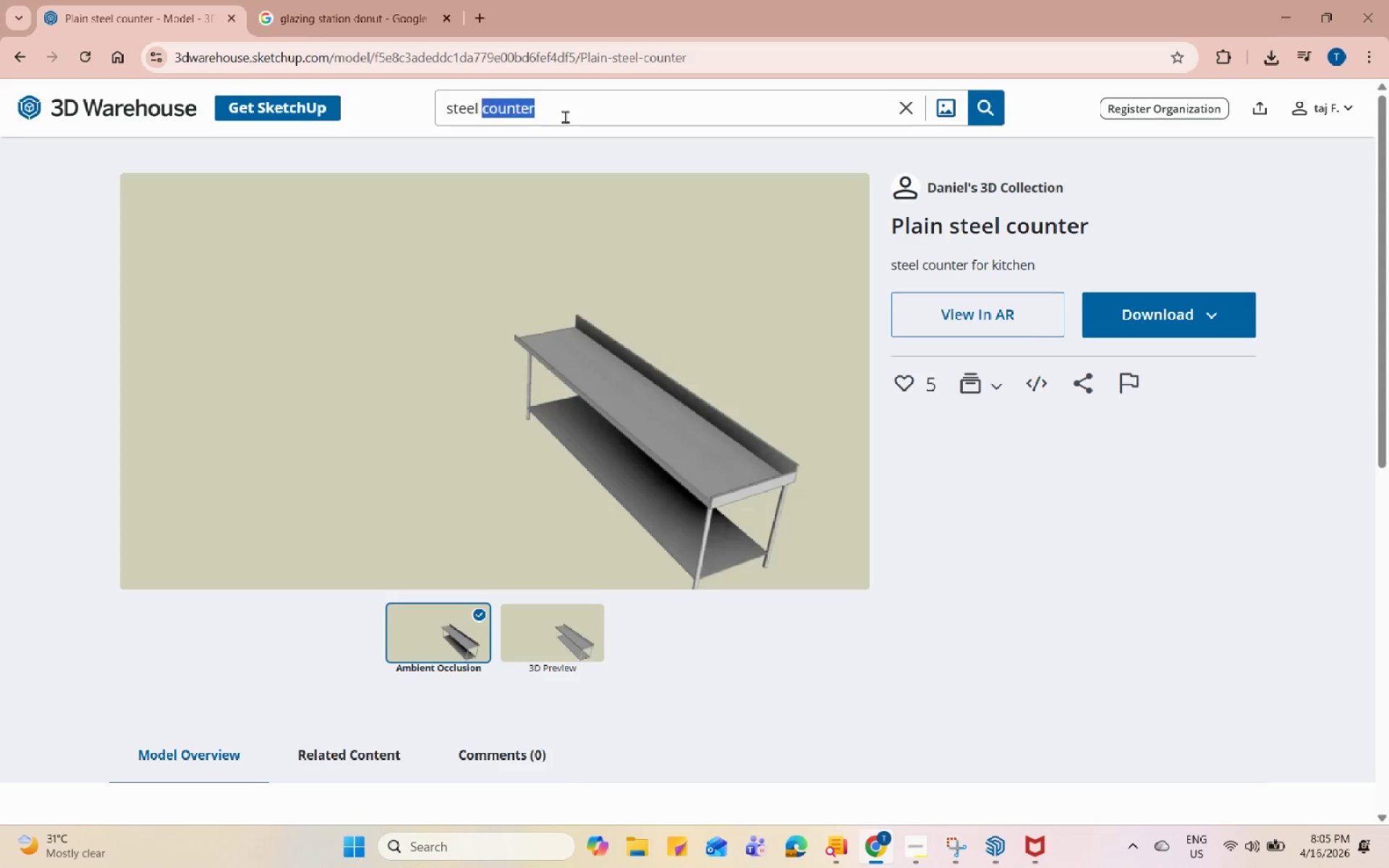 
triple_click([565, 116])
 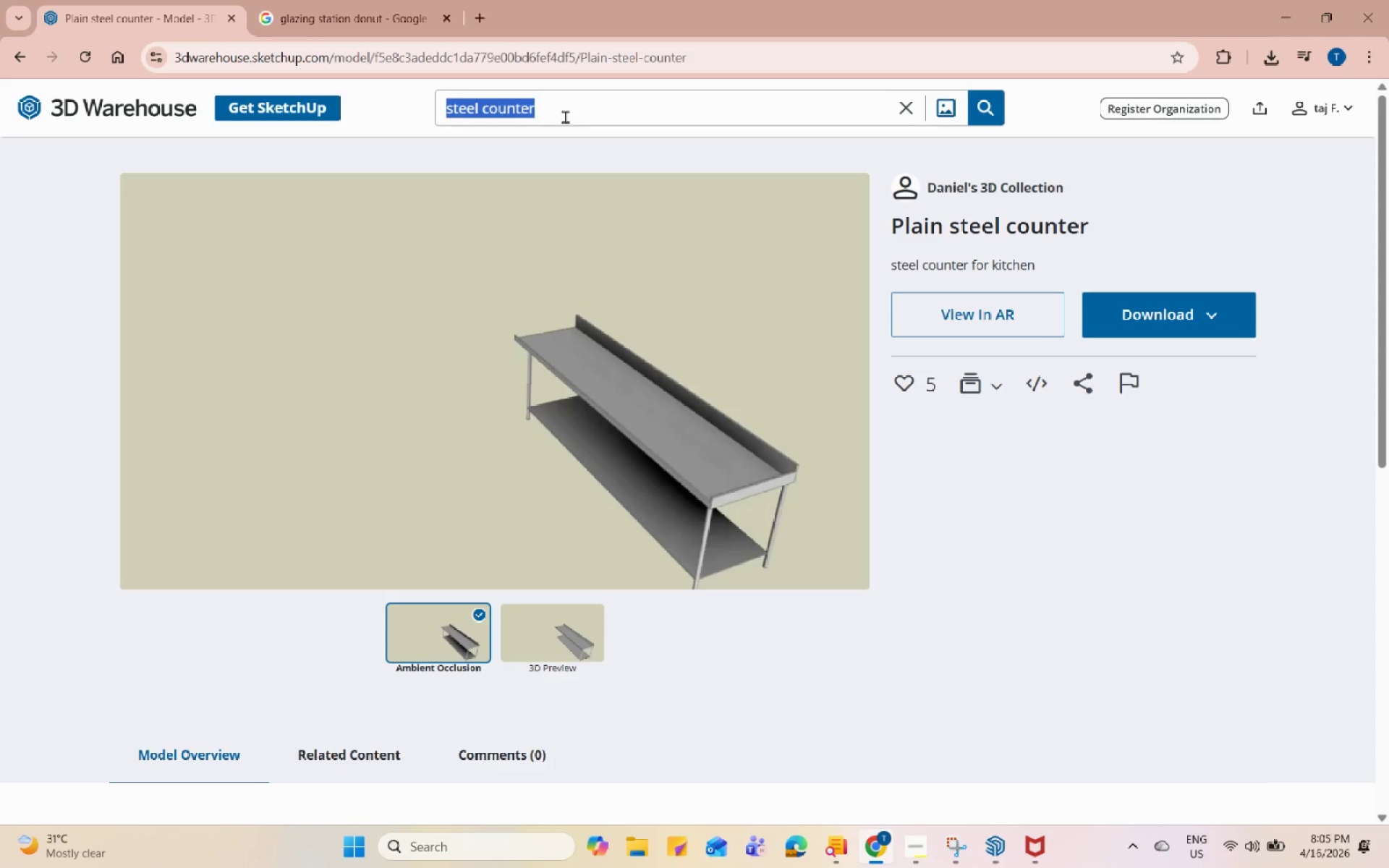 
type(glaze )
 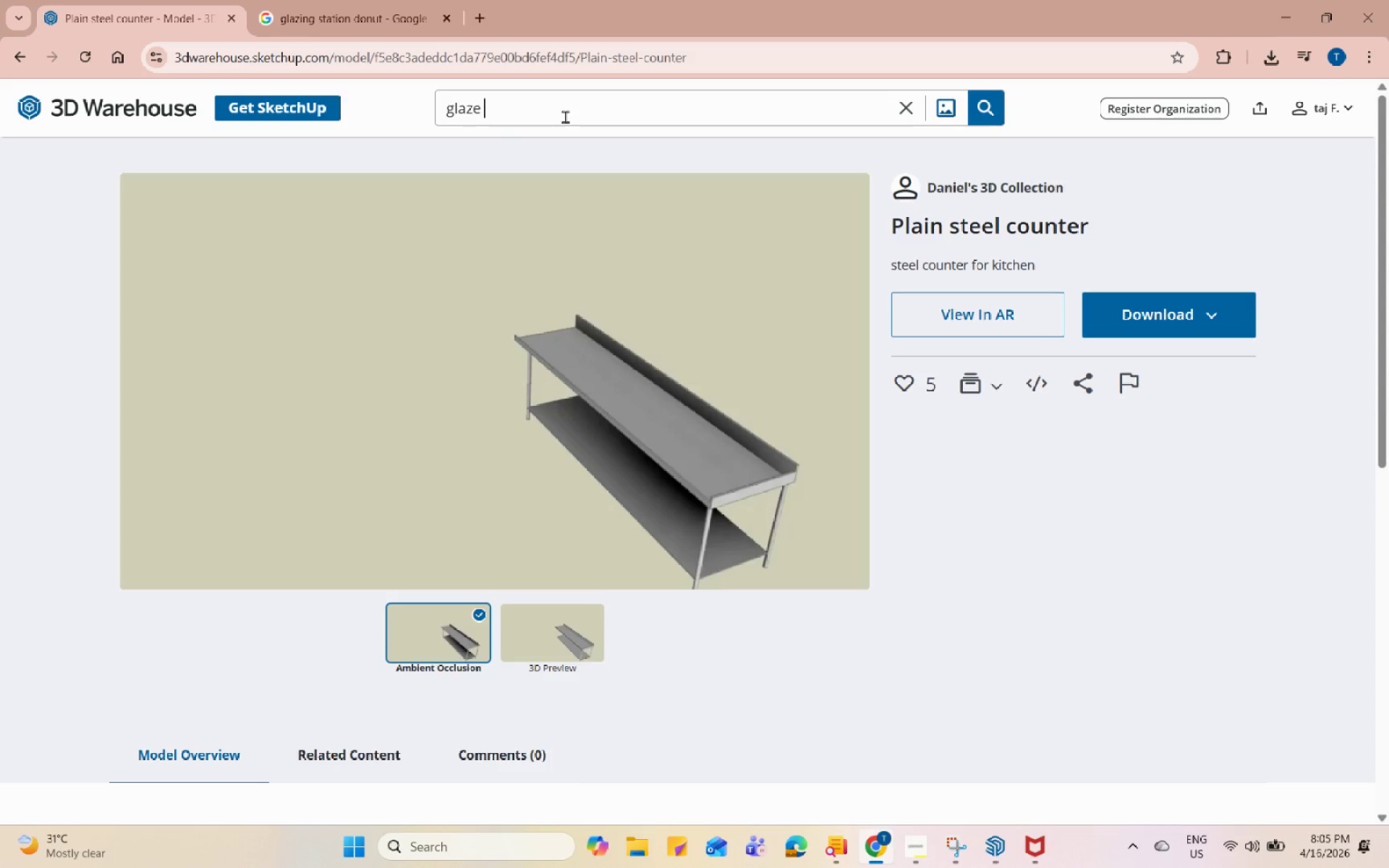 
key(Enter)
 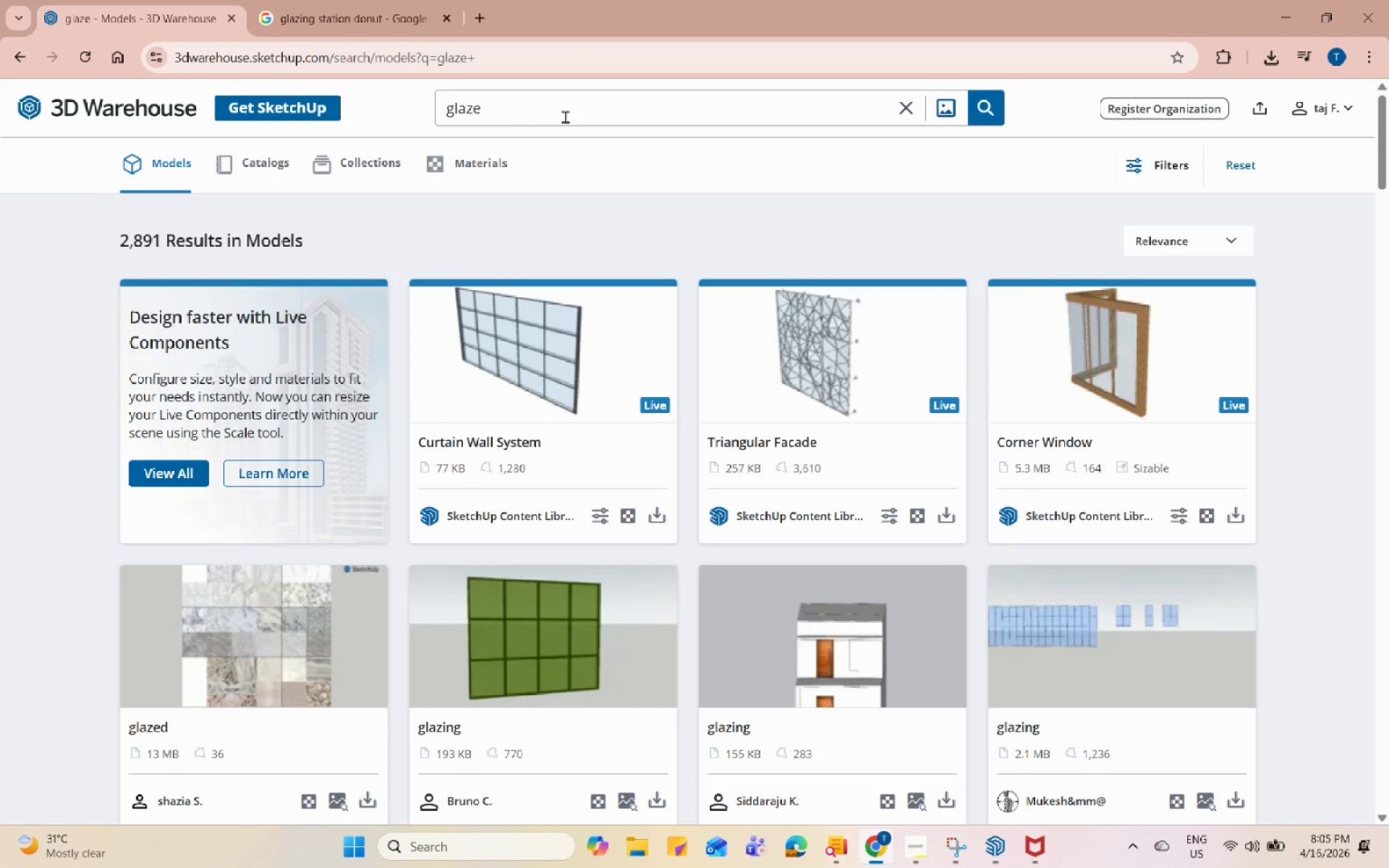 
left_click([604, 107])
 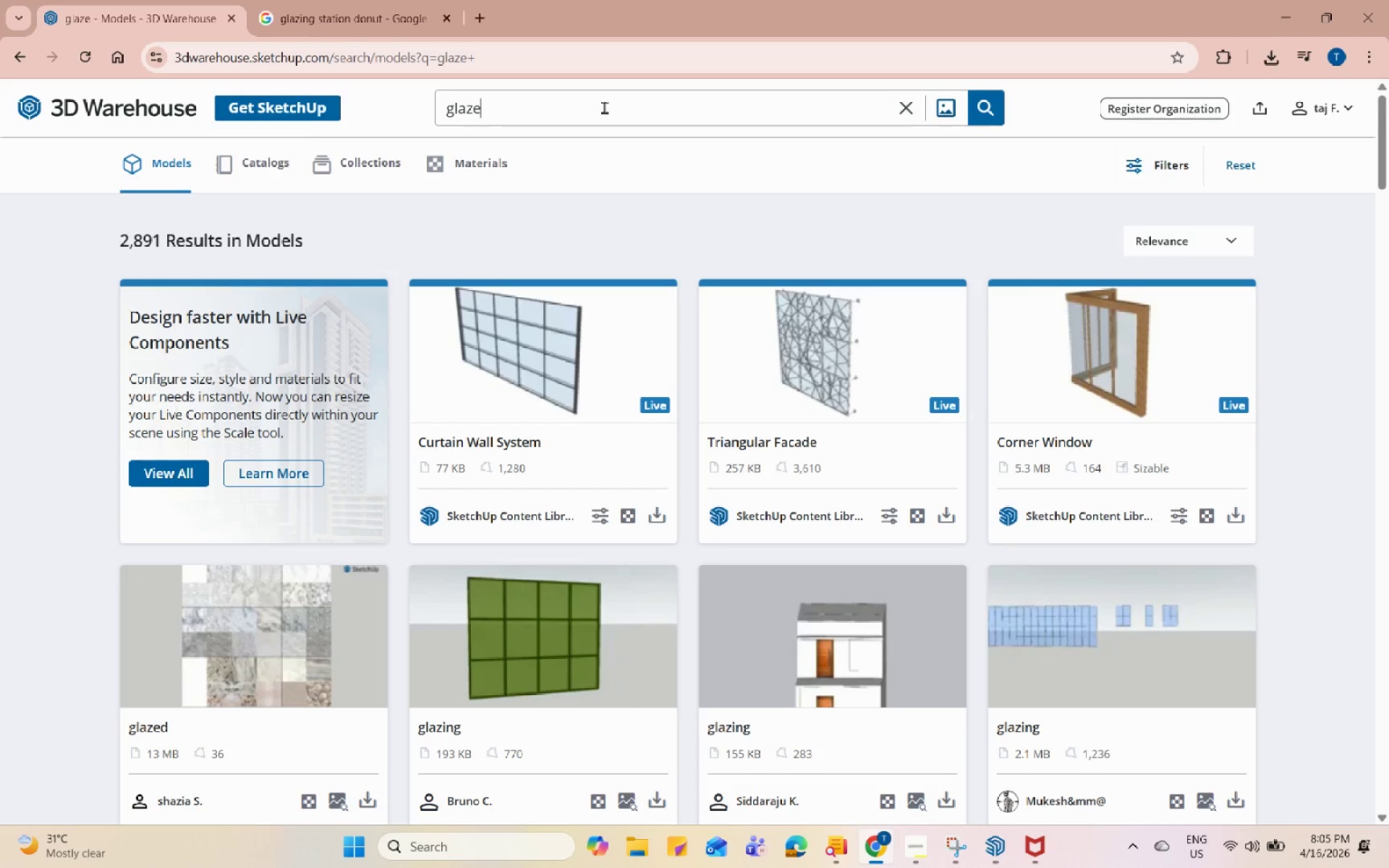 
type( donut)
 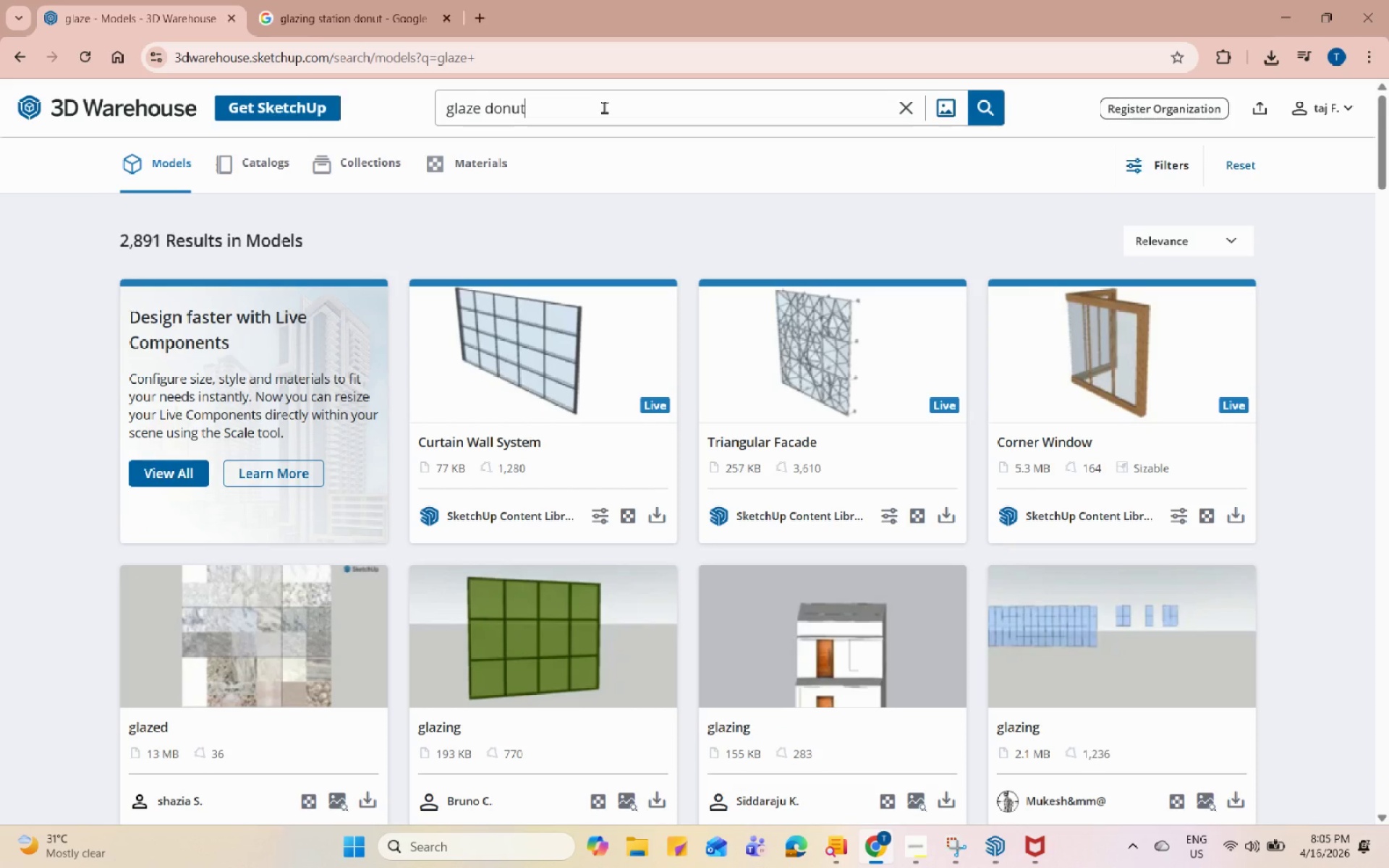 
key(Enter)
 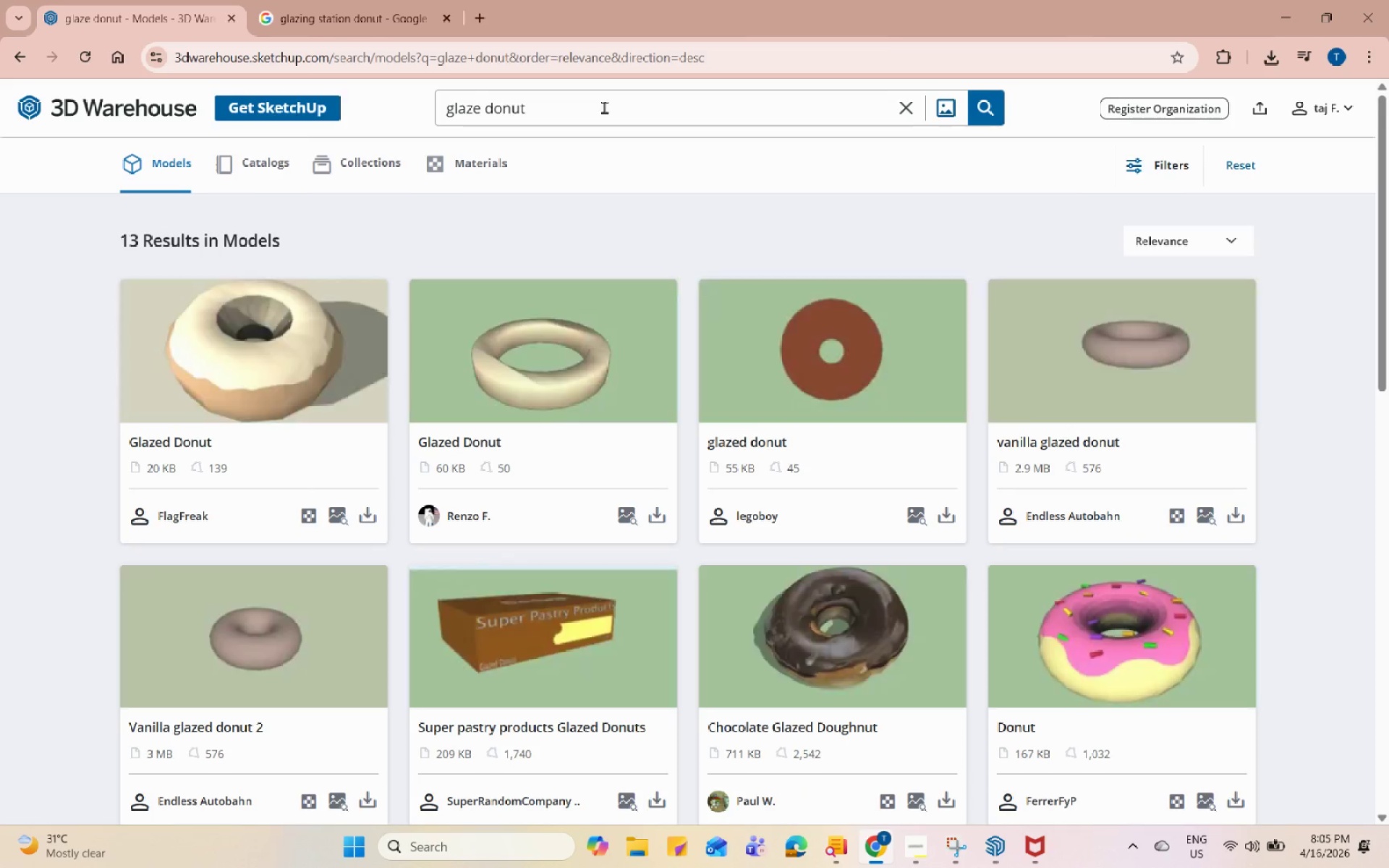 
scroll: coordinate [619, 328], scroll_direction: down, amount: 6.0
 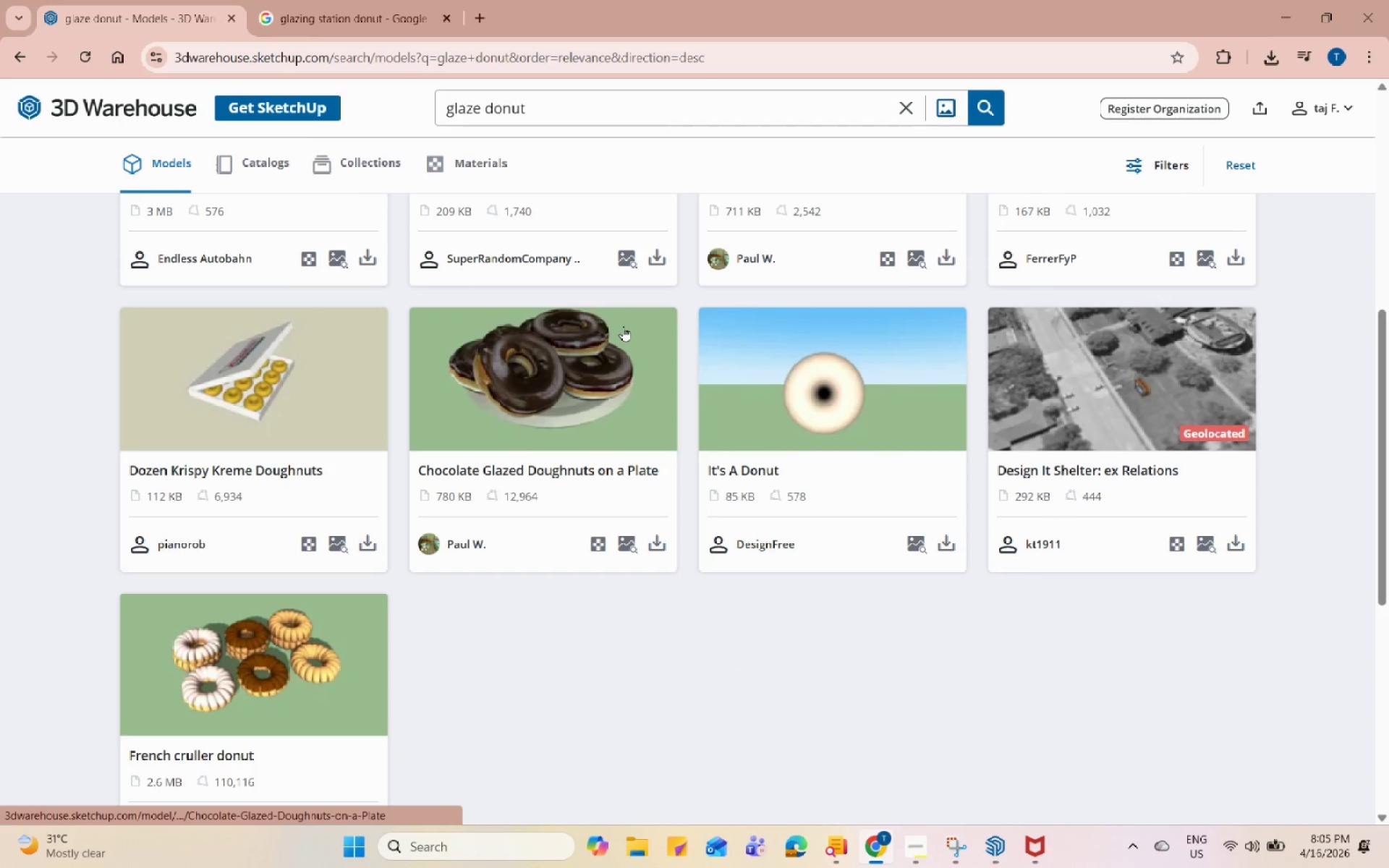 
scroll: coordinate [623, 326], scroll_direction: up, amount: 1.0
 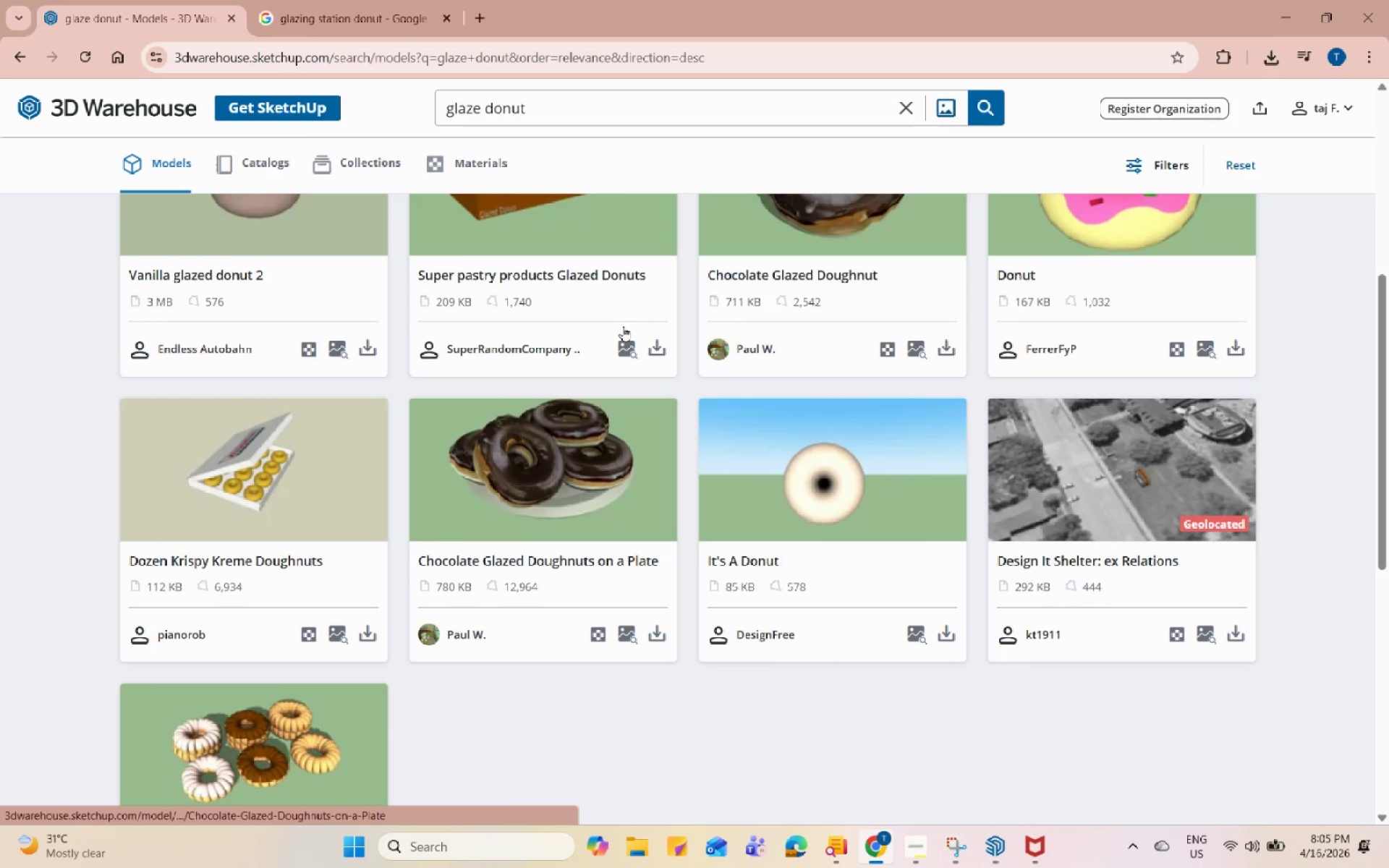 
left_click_drag(start_coordinate=[580, 106], to_coordinate=[475, 105])
 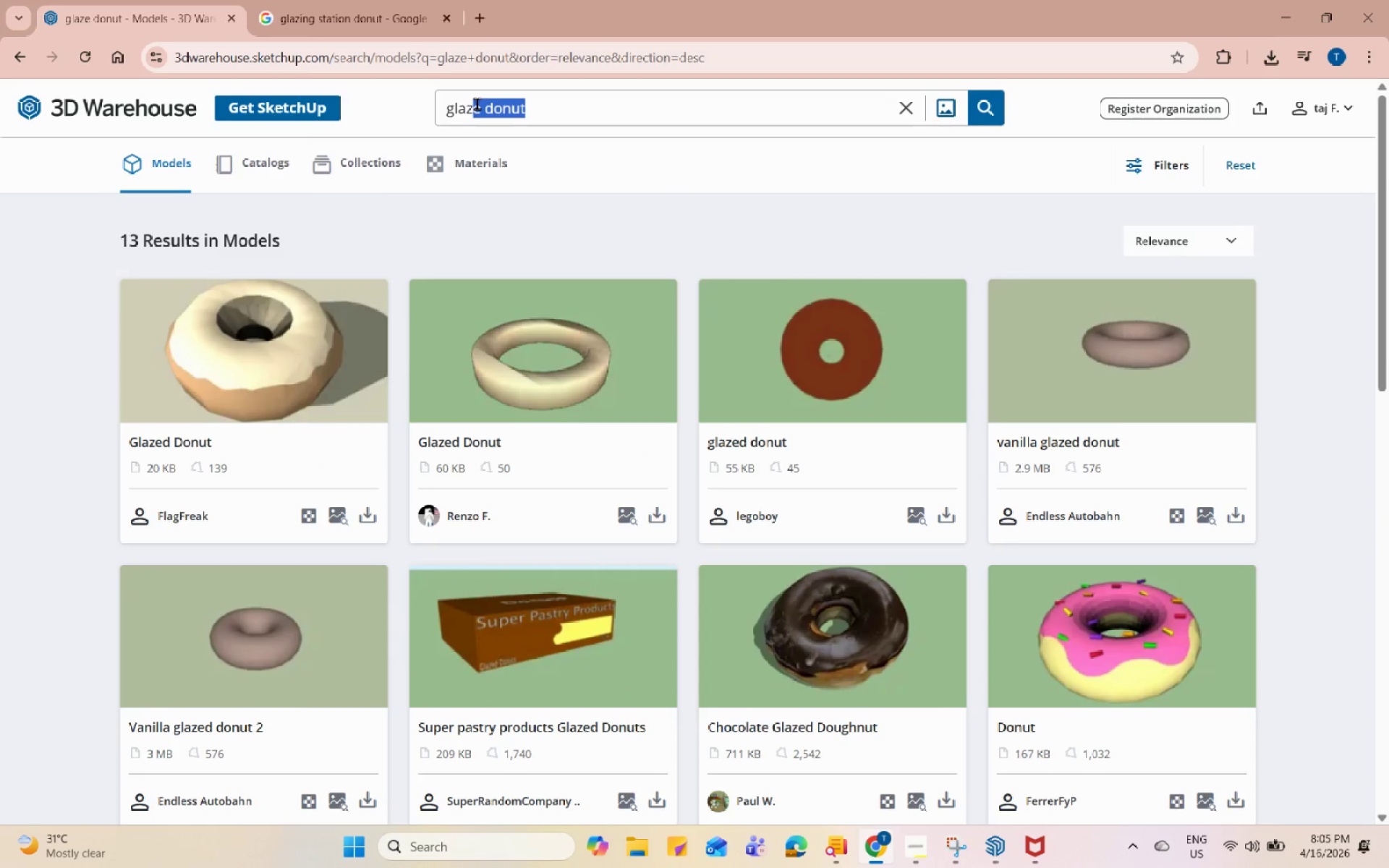 
scroll: coordinate [580, 106], scroll_direction: up, amount: 9.0
 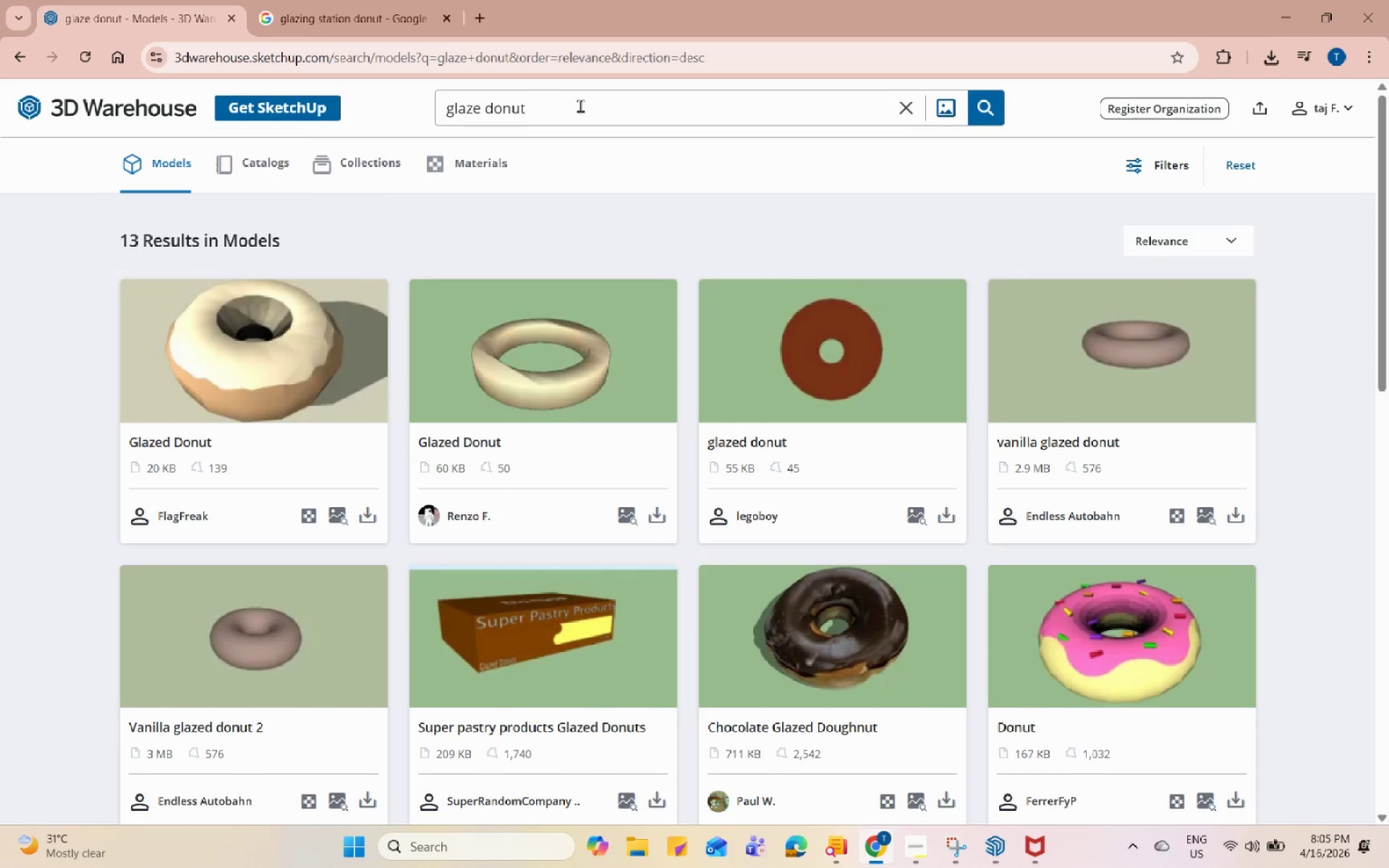 
type(ing )
 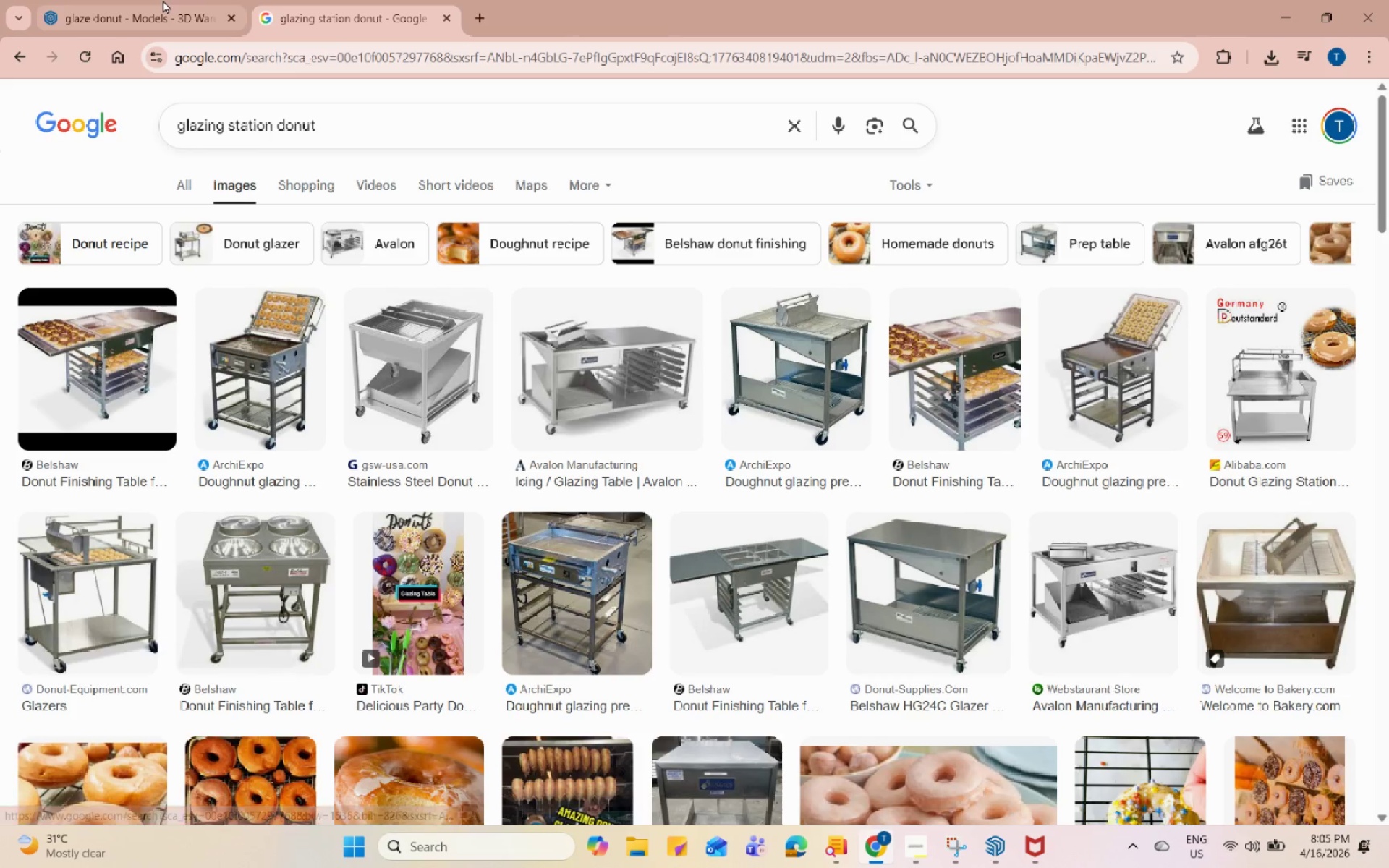 
wait(5.67)
 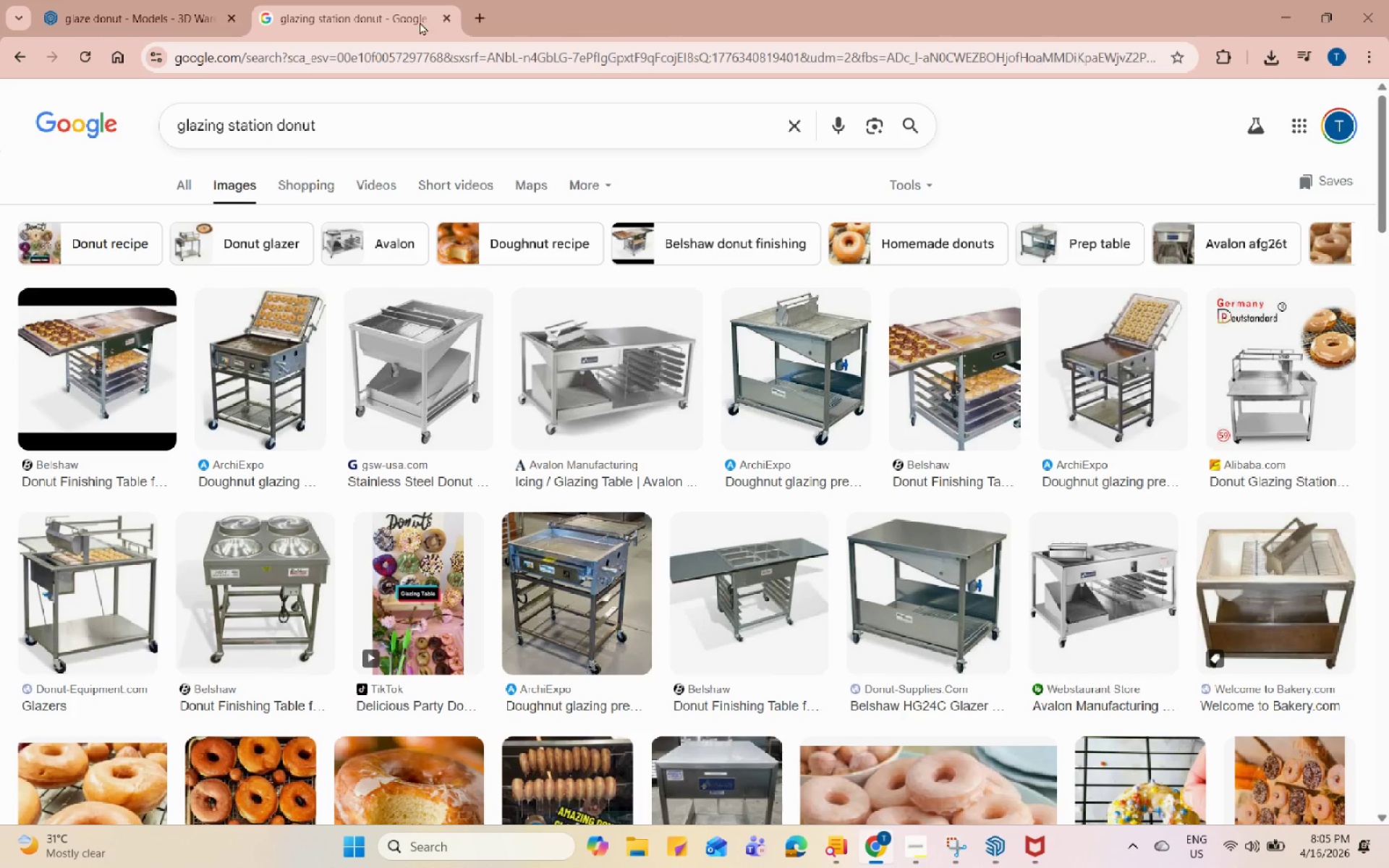 
double_click([357, 103])
 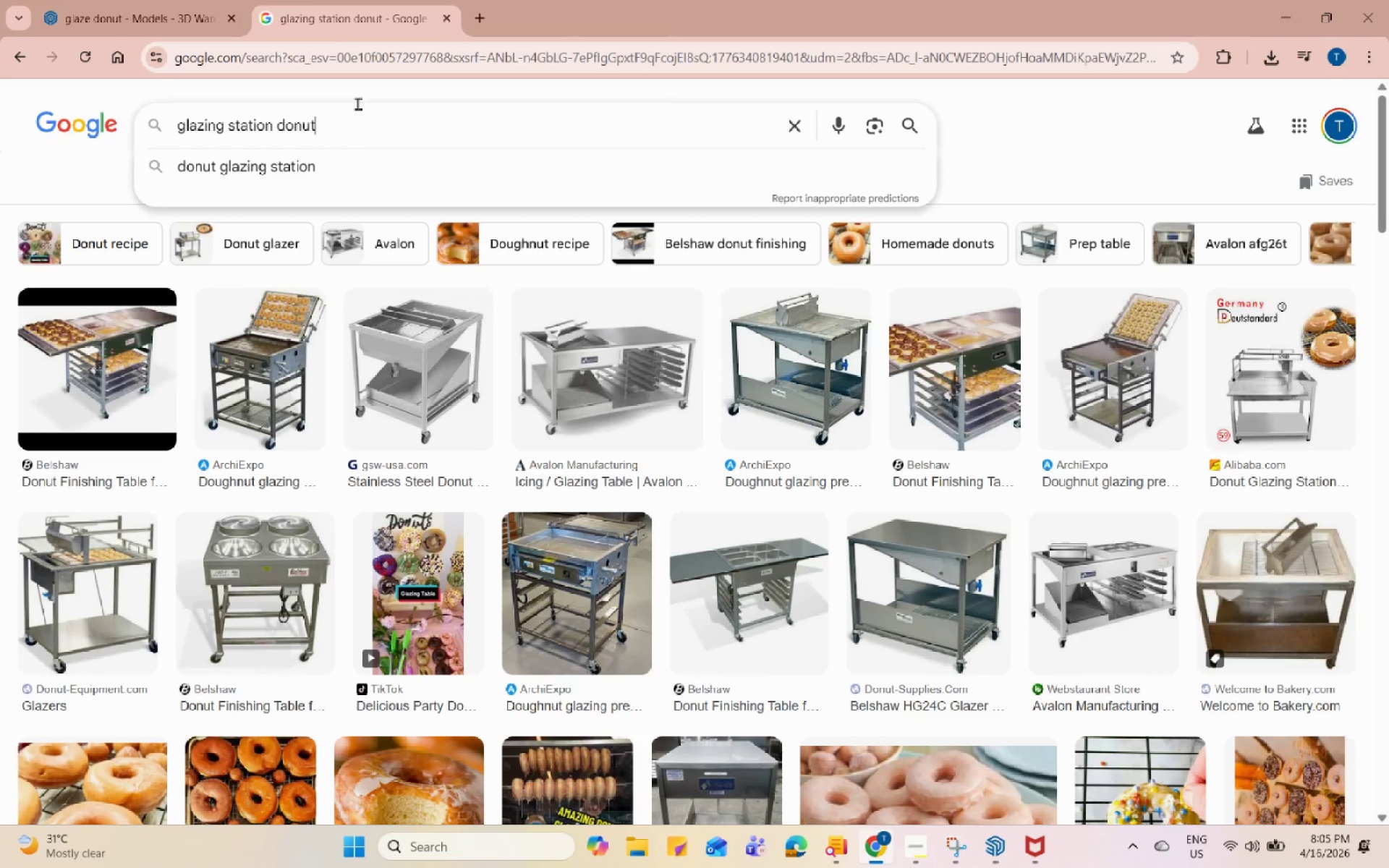 
triple_click([357, 103])
 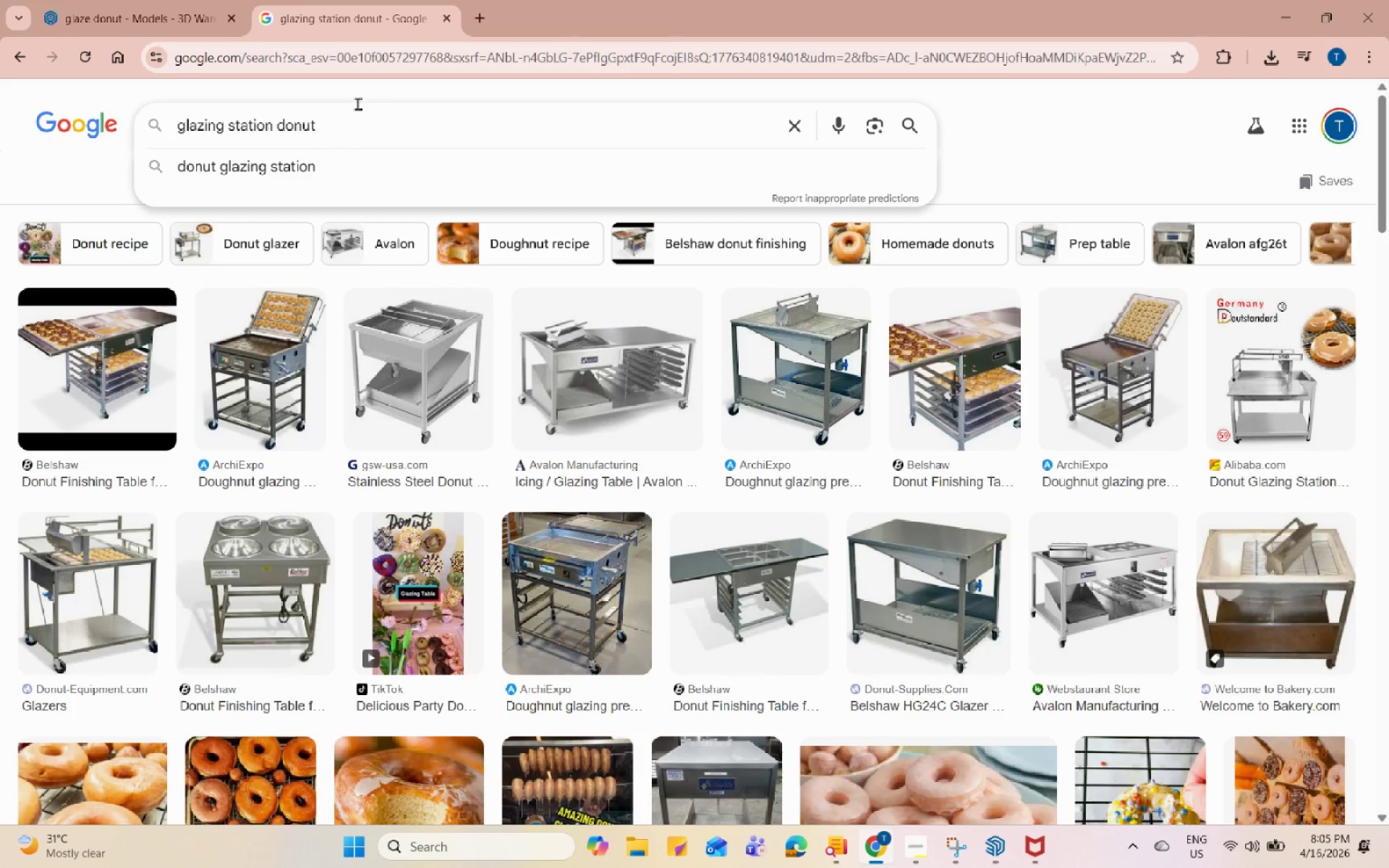 
triple_click([357, 103])
 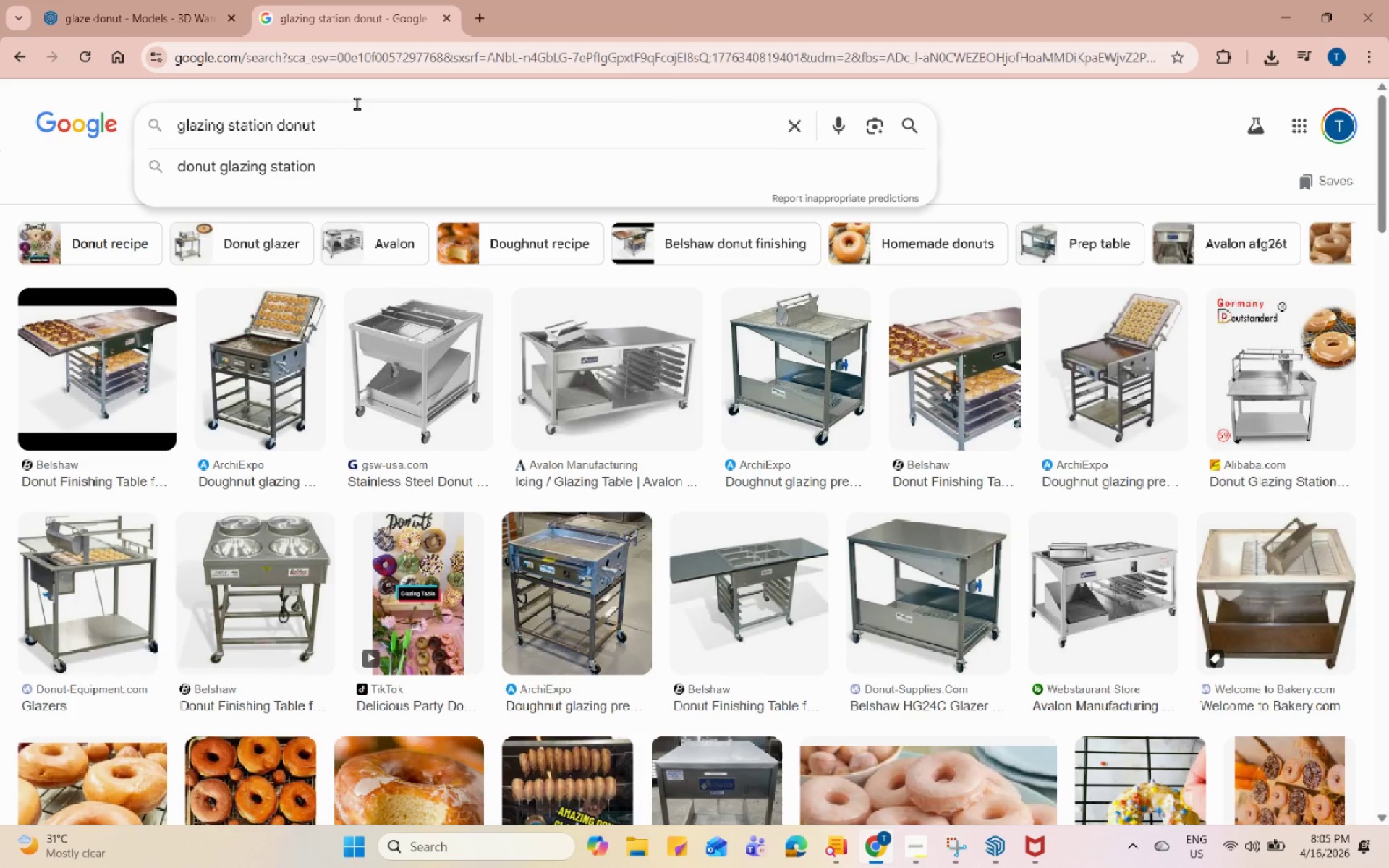 
left_click_drag(start_coordinate=[360, 110], to_coordinate=[361, 114])
 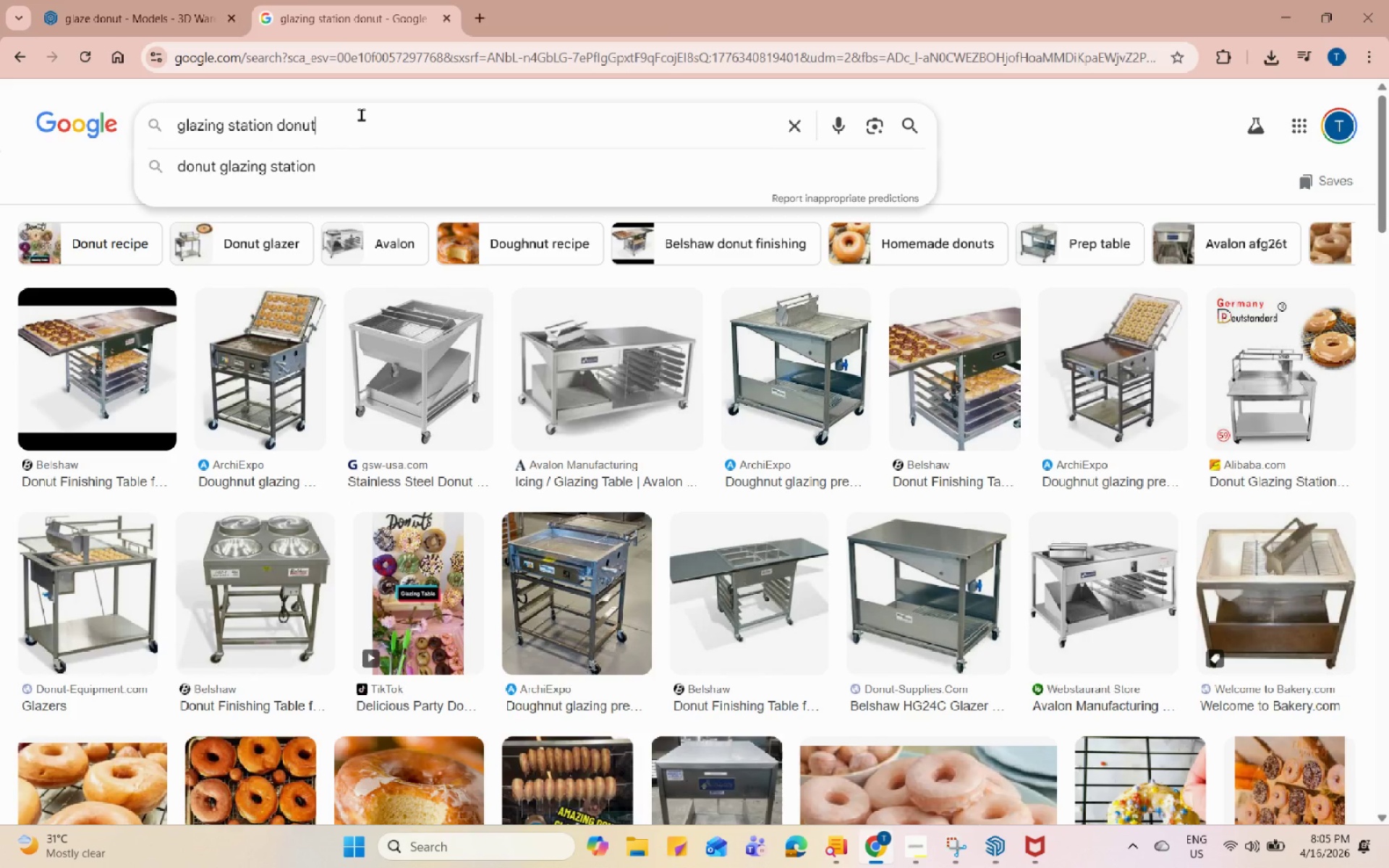 
triple_click([361, 114])
 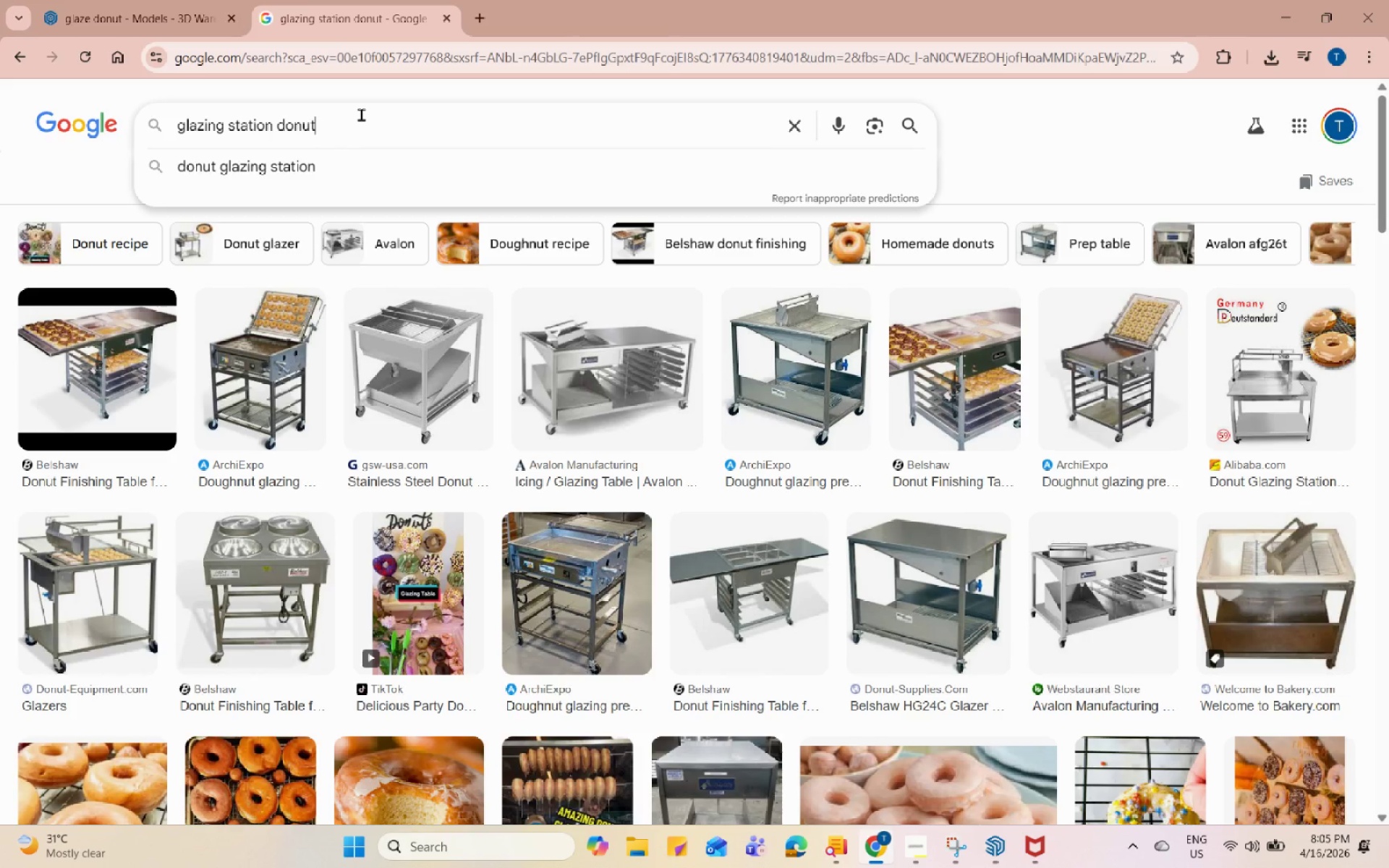 
triple_click([361, 114])
 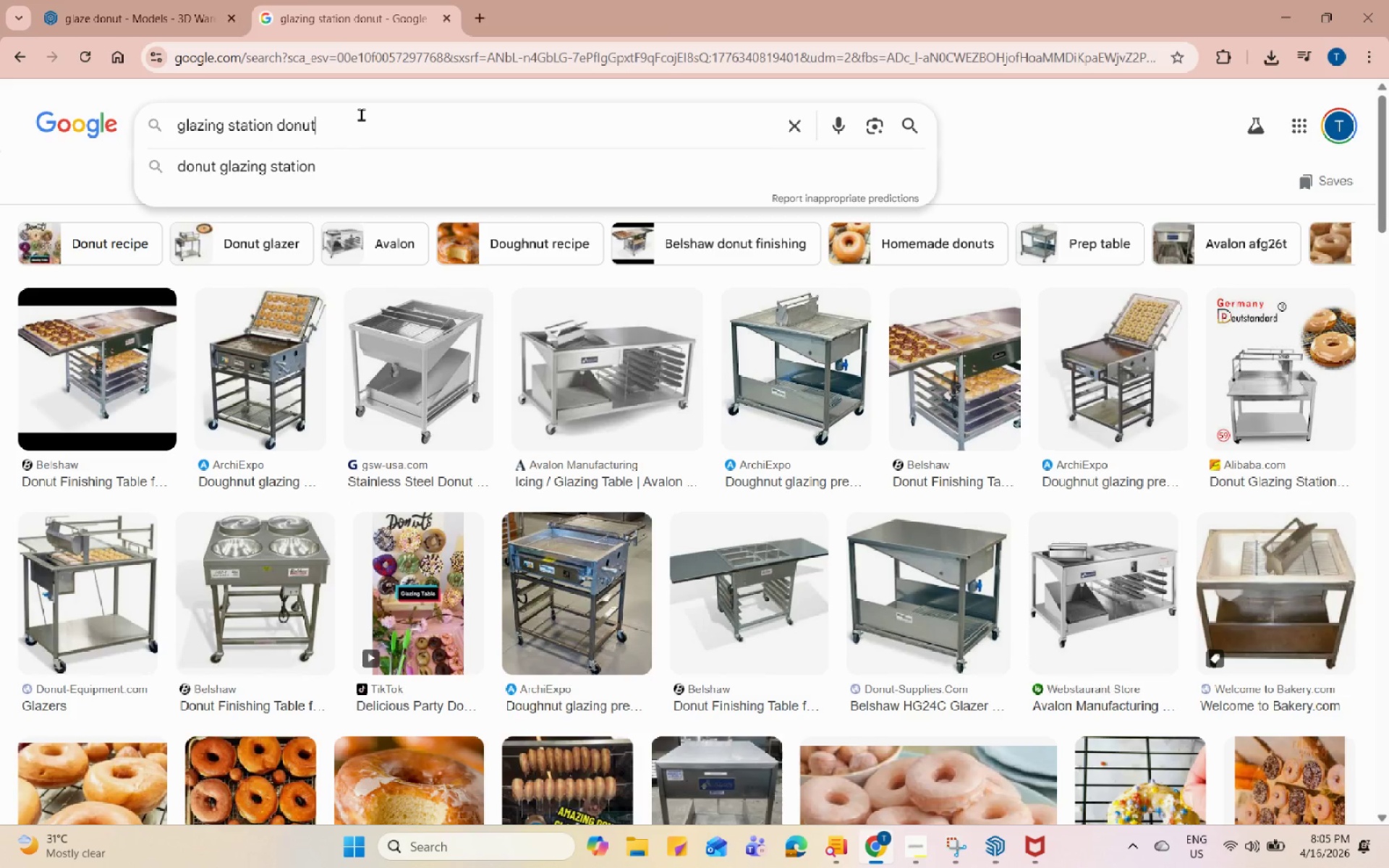 
double_click([362, 119])
 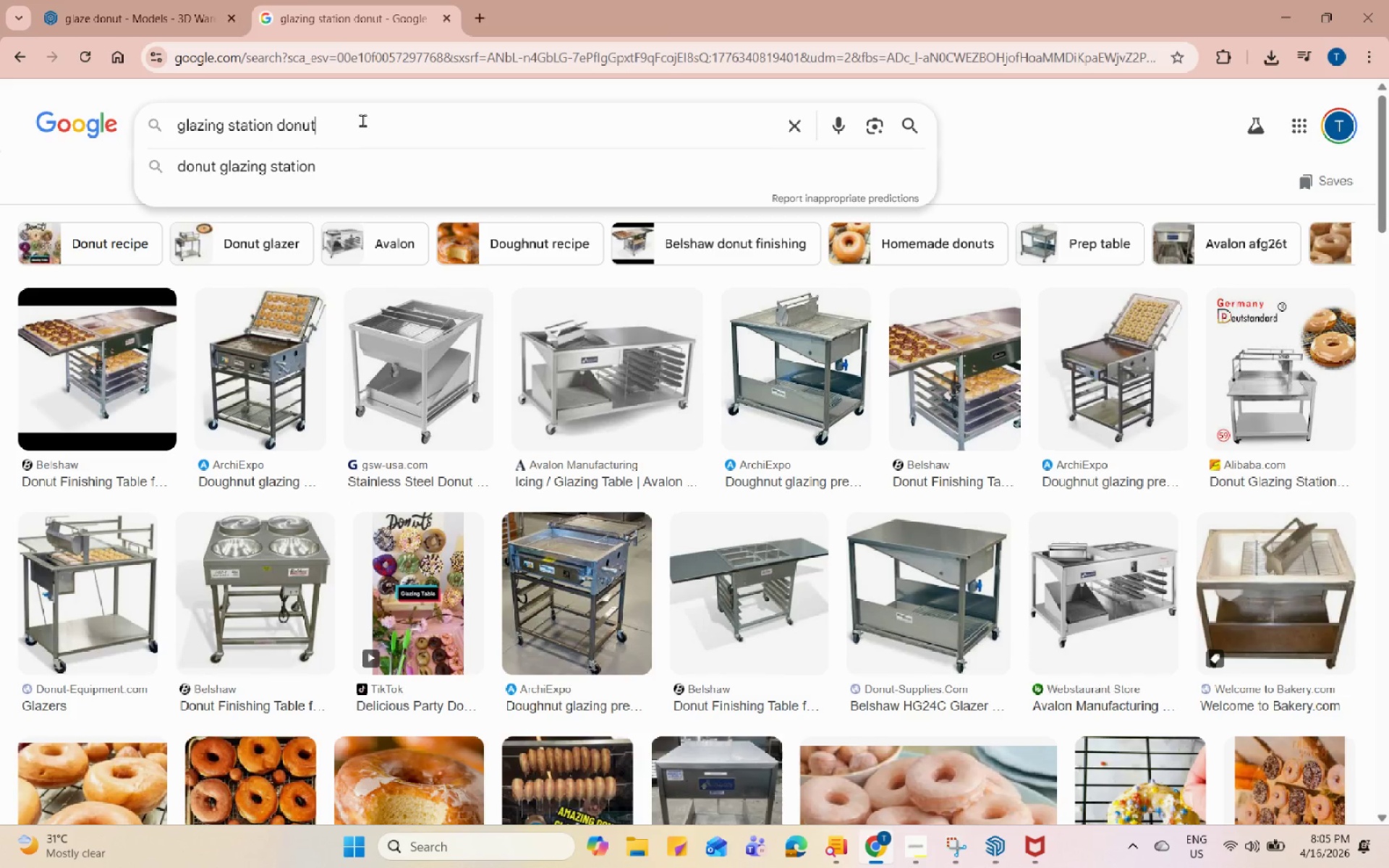 
triple_click([362, 122])
 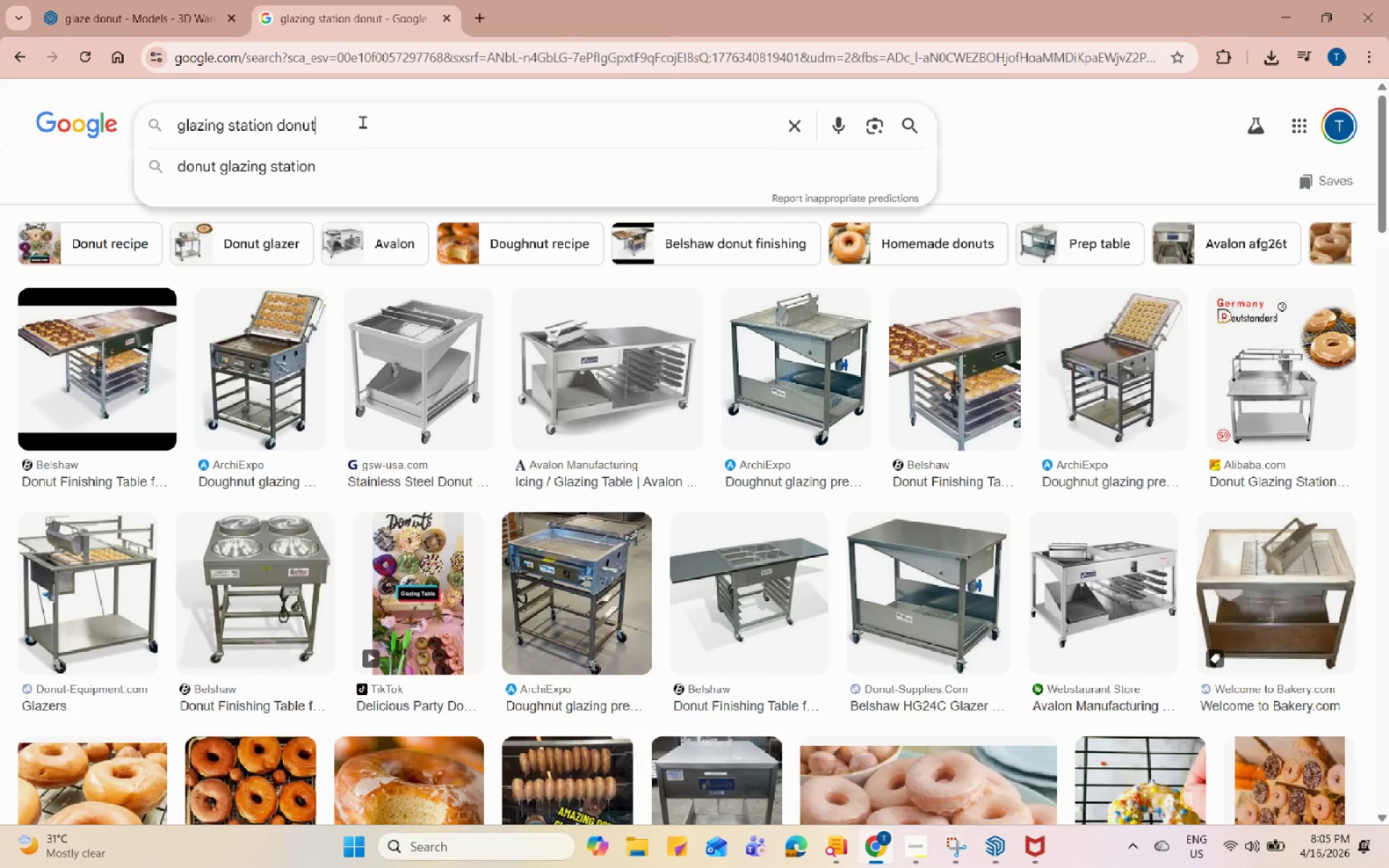 
triple_click([362, 122])
 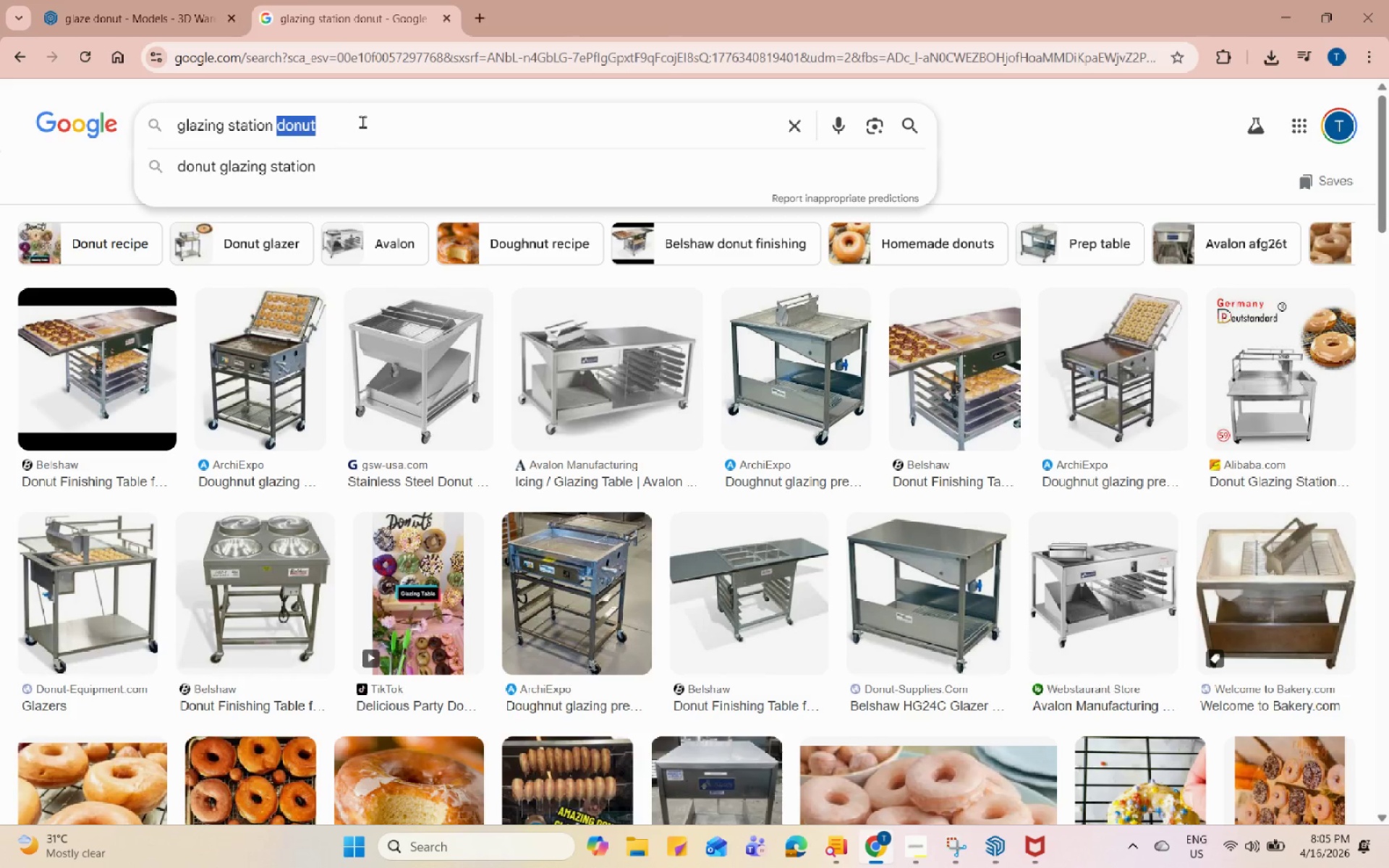 
triple_click([362, 122])
 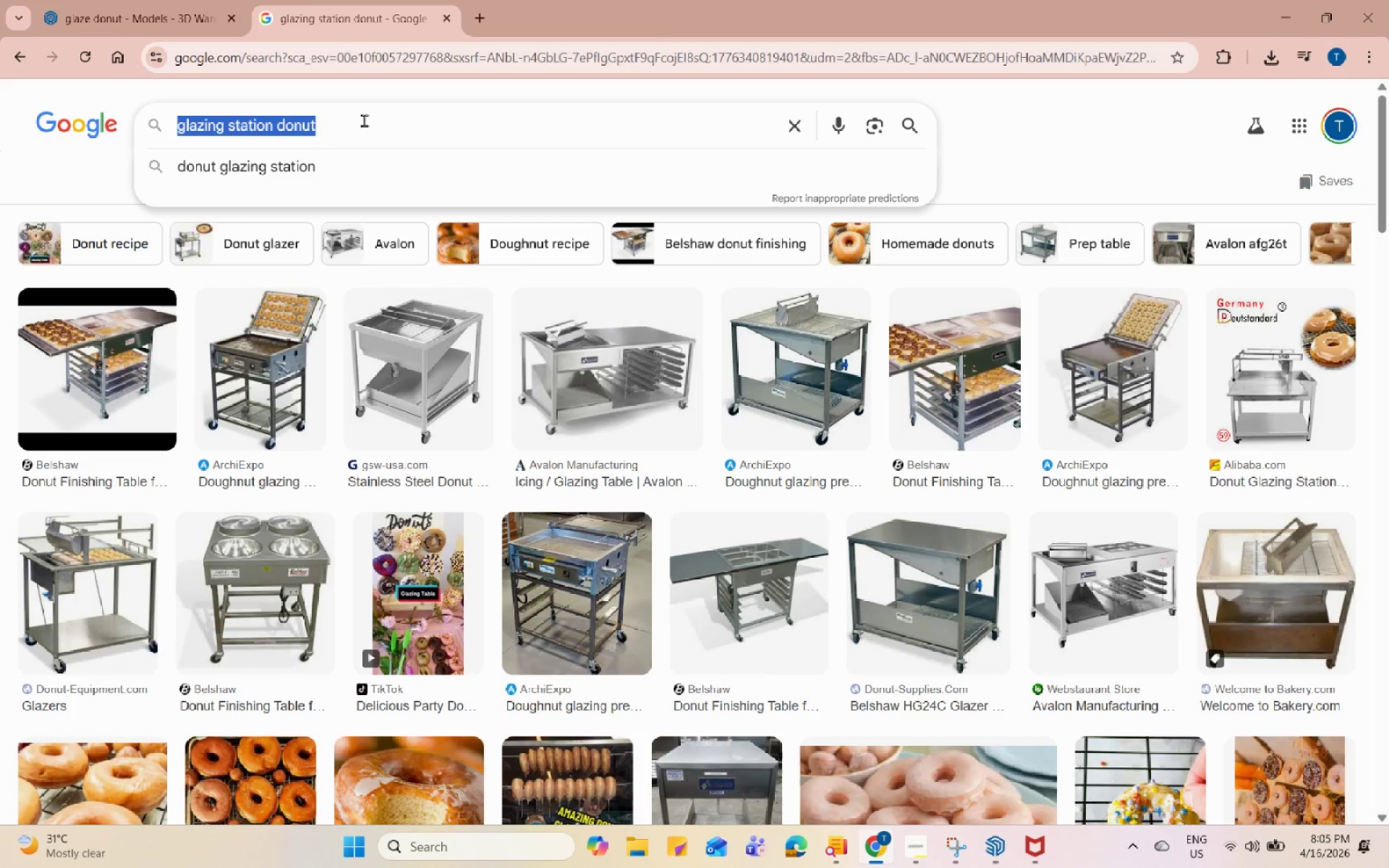 
type(dou)
key(Backspace)
type(nut glazer)
 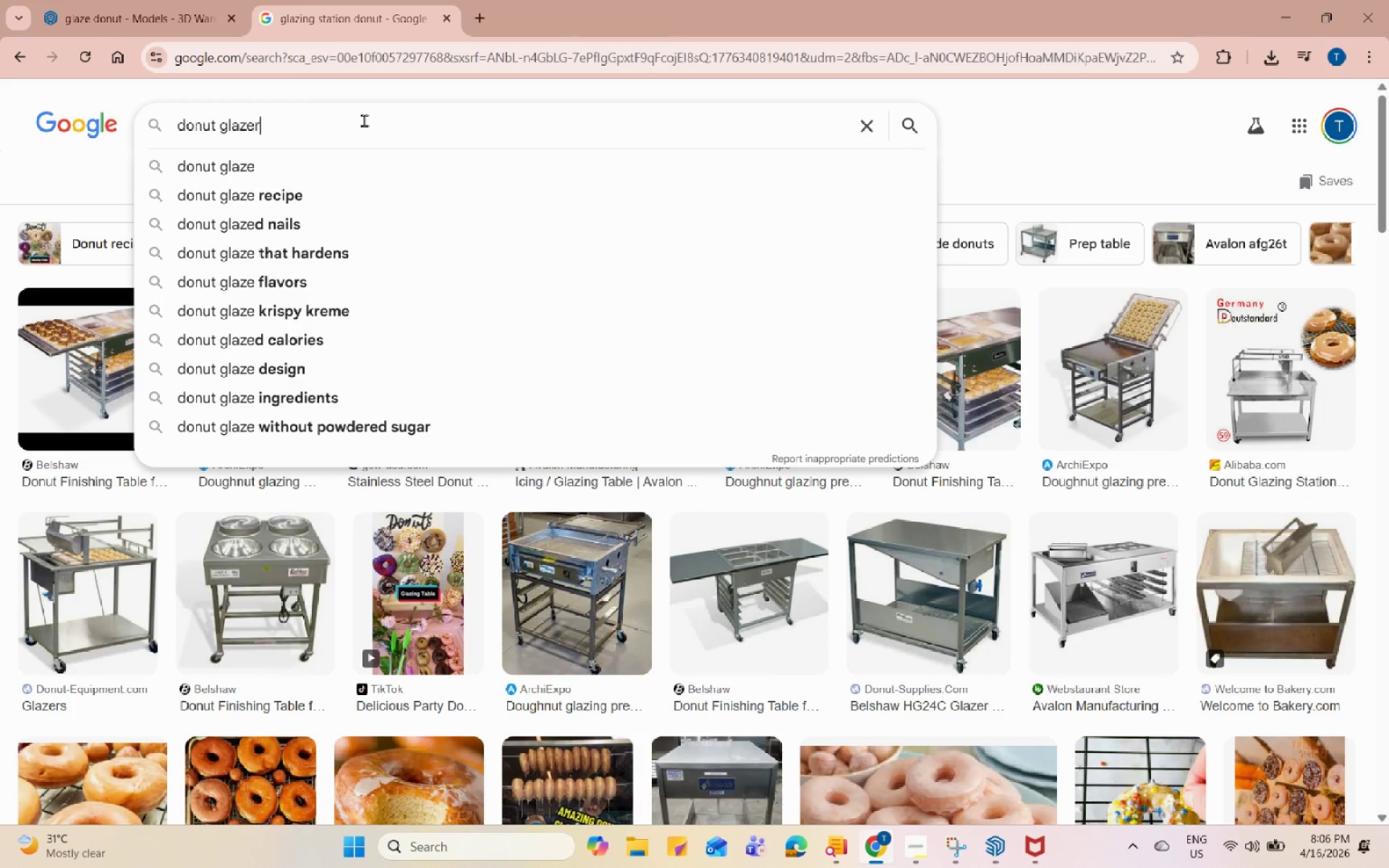 
key(Enter)
 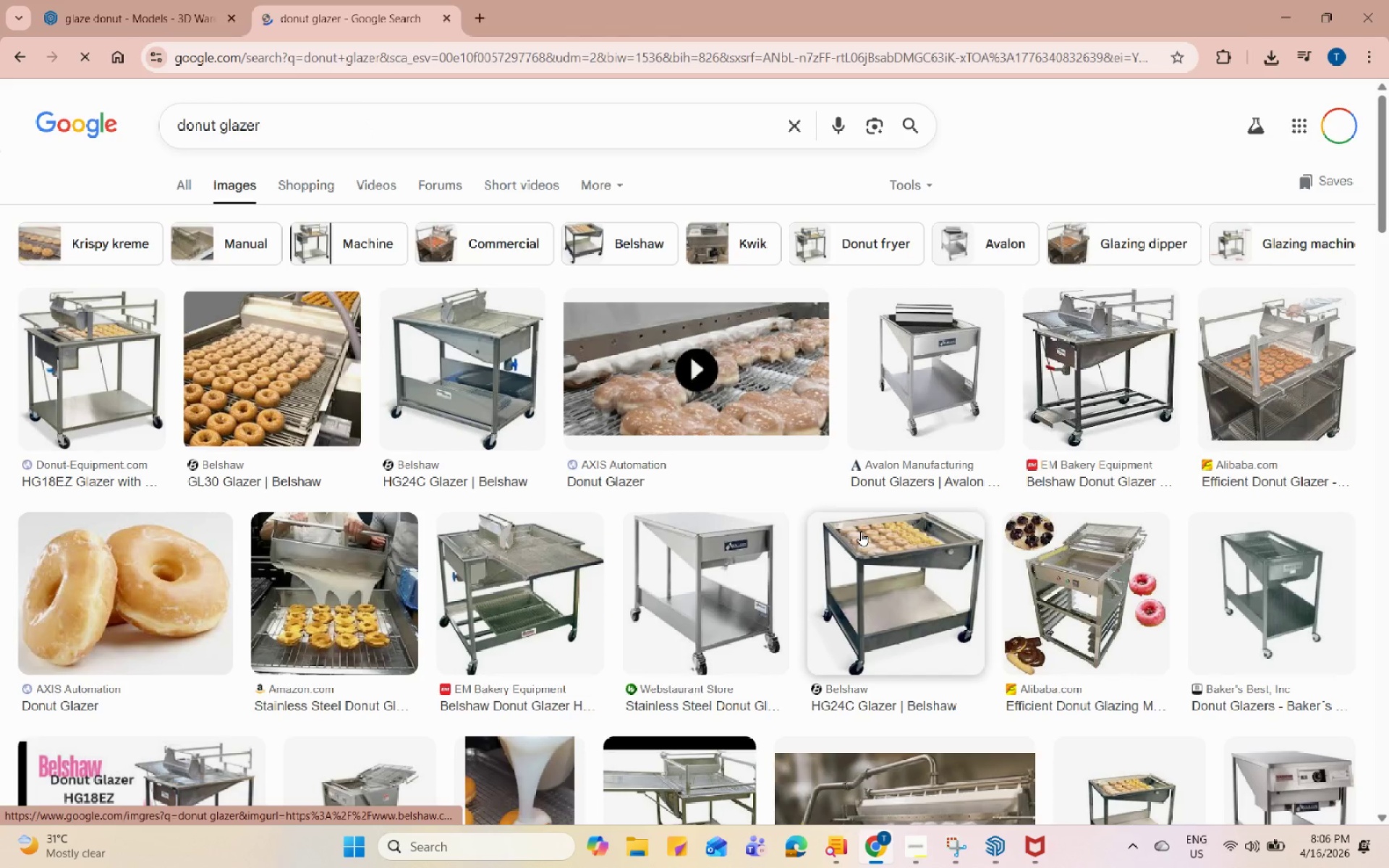 
scroll: coordinate [861, 531], scroll_direction: down, amount: 3.0
 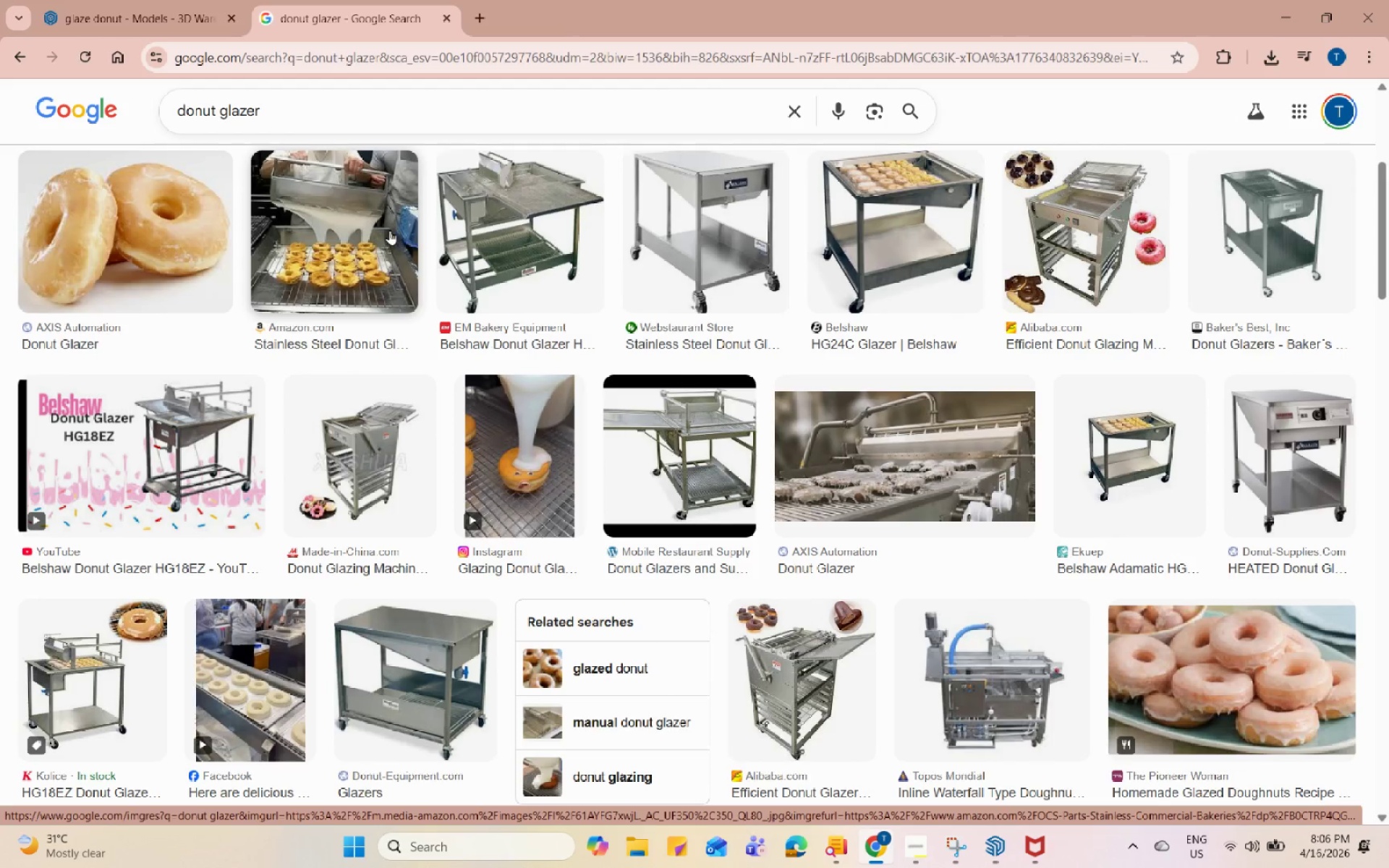 
left_click([184, 0])
 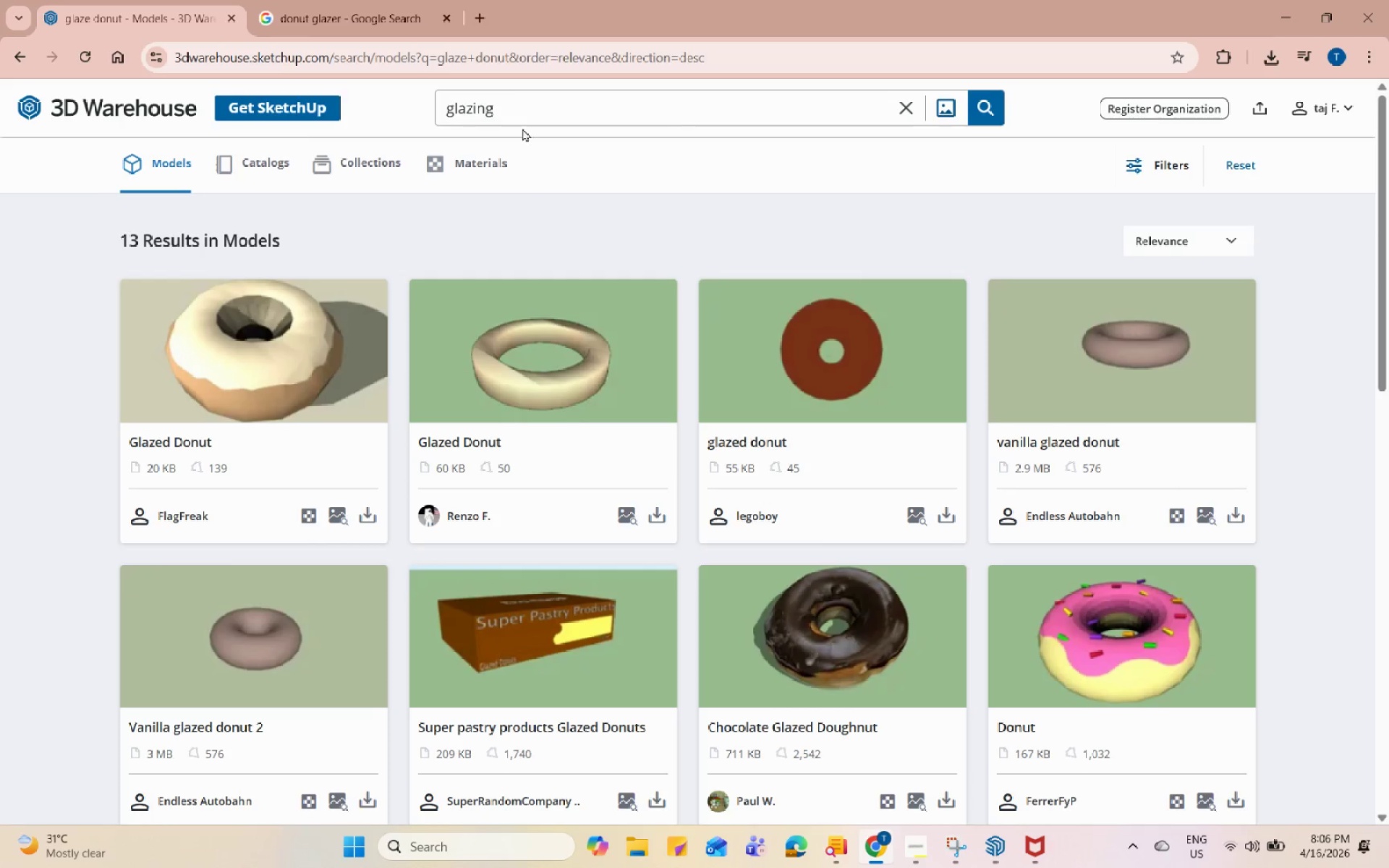 
double_click([524, 106])
 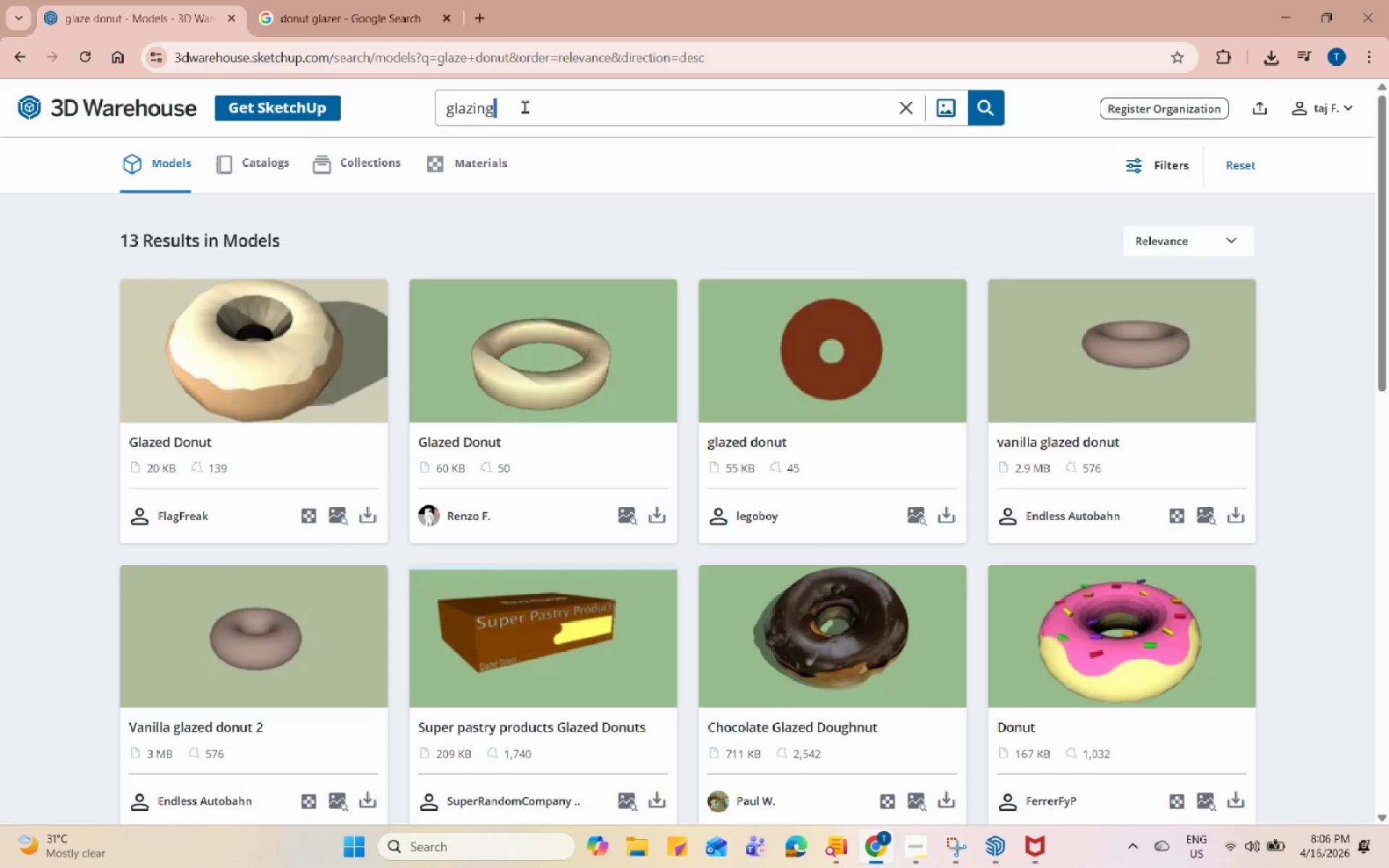 
triple_click([524, 106])
 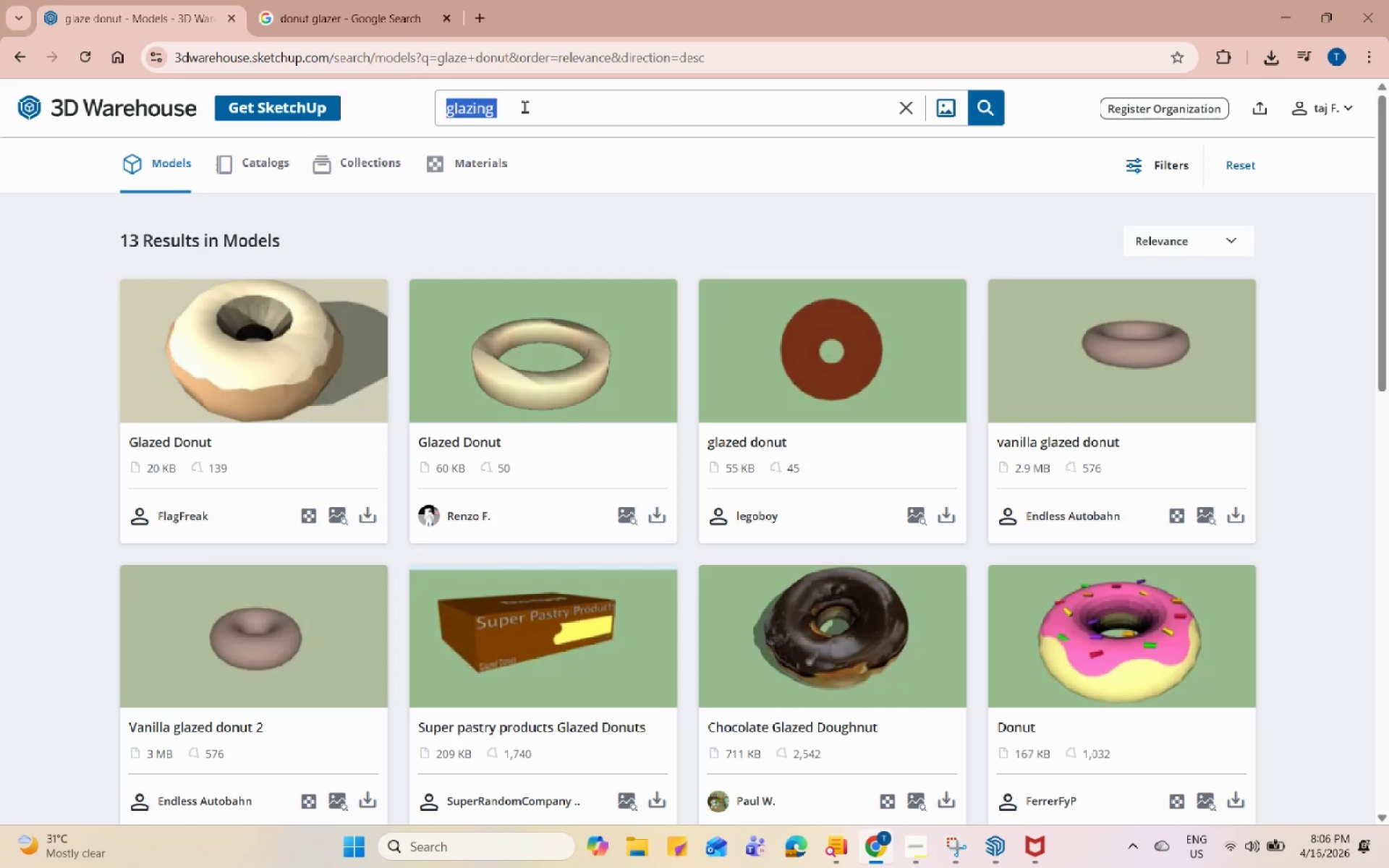 
type(donut glazer)
 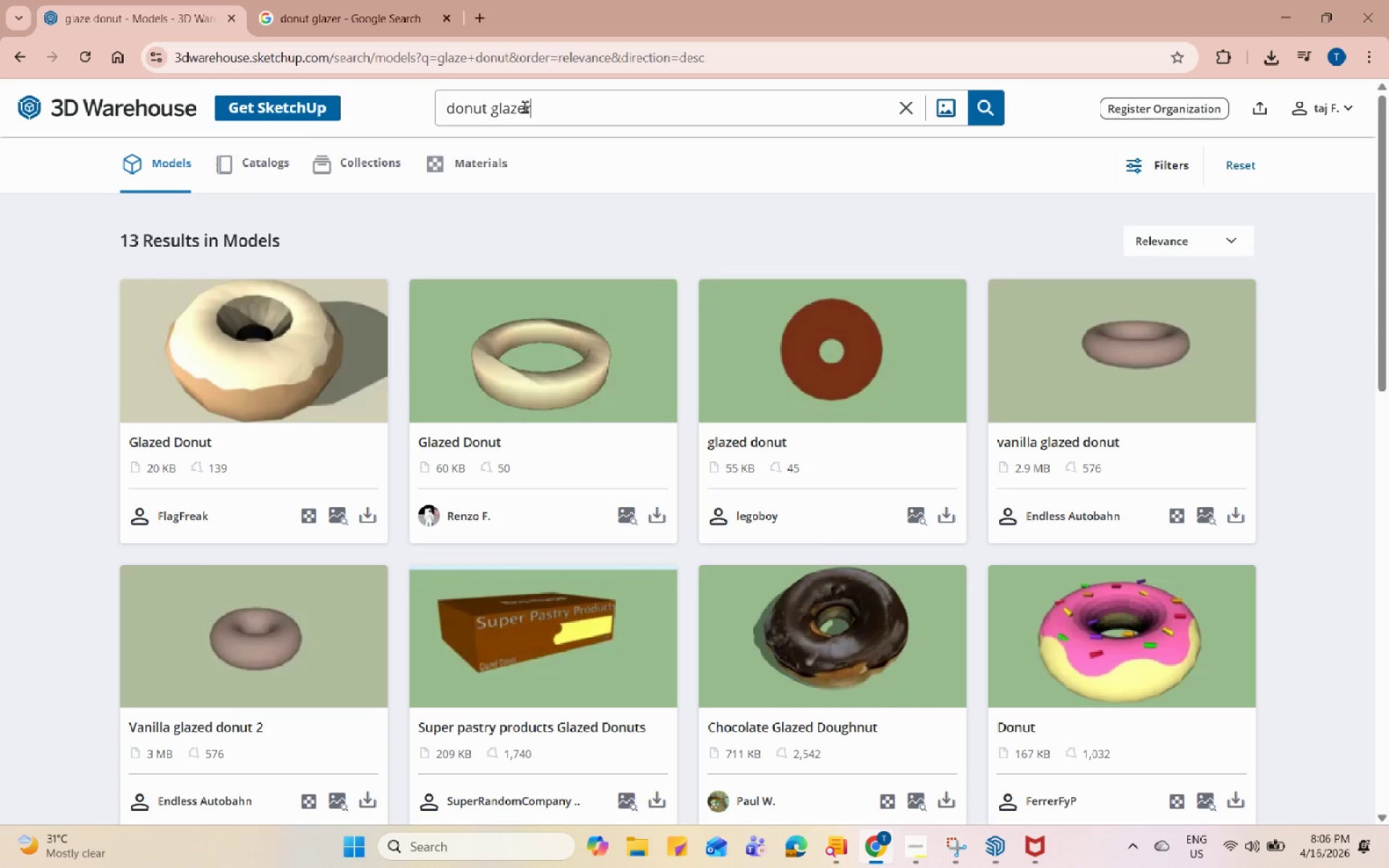 
key(Enter)
 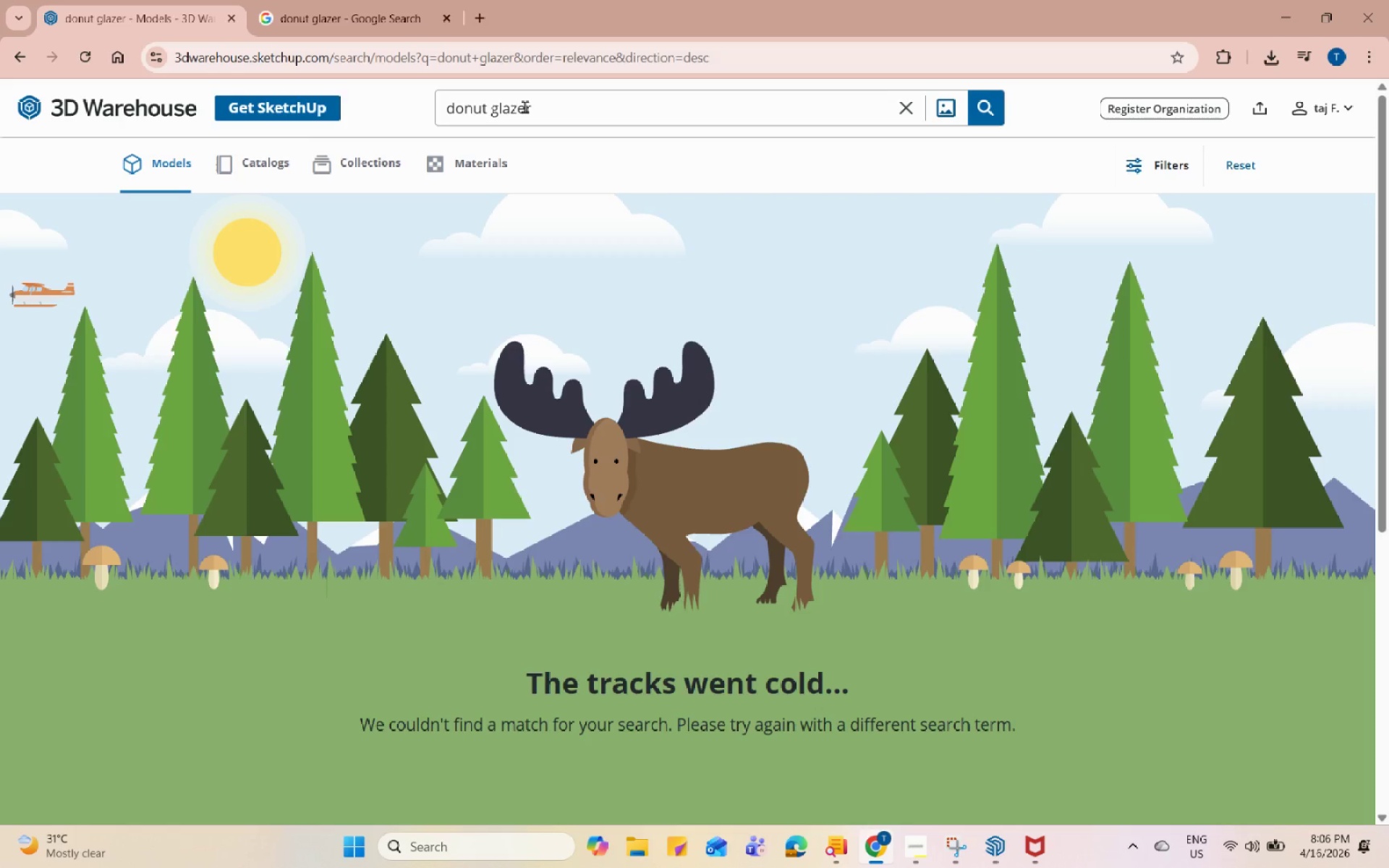 
left_click_drag(start_coordinate=[529, 106], to_coordinate=[425, 92])
 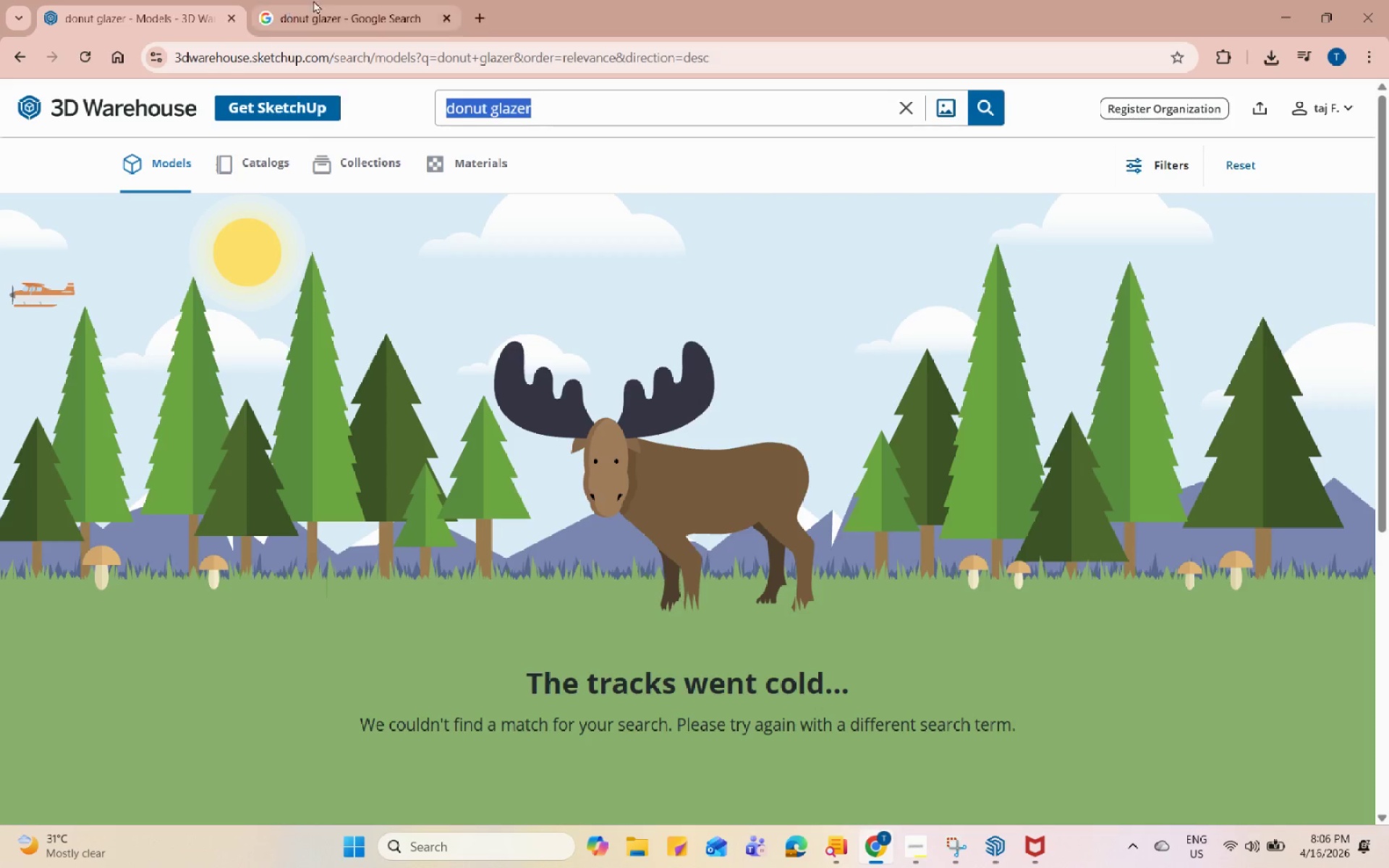 
left_click([334, 0])
 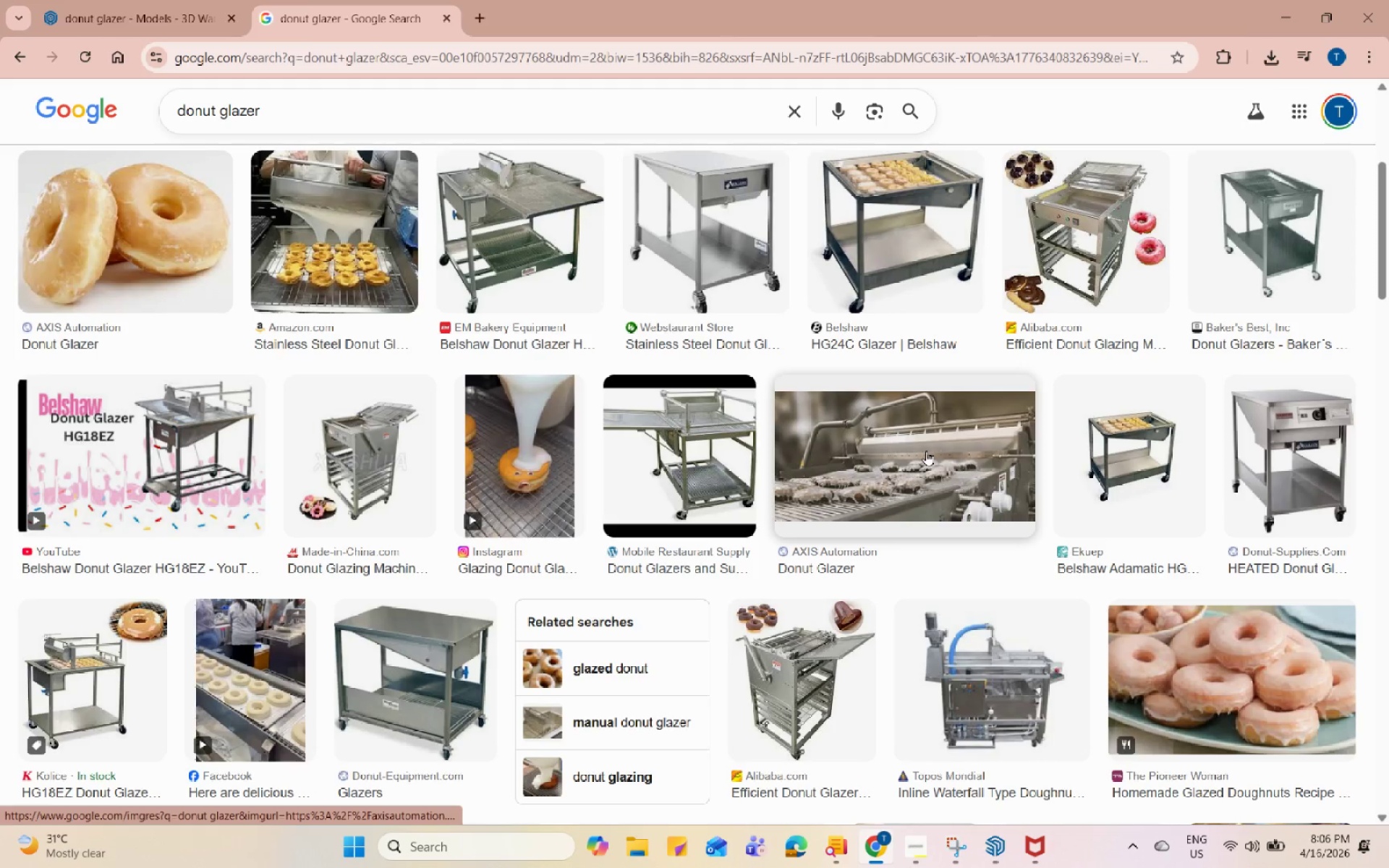 
scroll: coordinate [925, 422], scroll_direction: down, amount: 9.0
 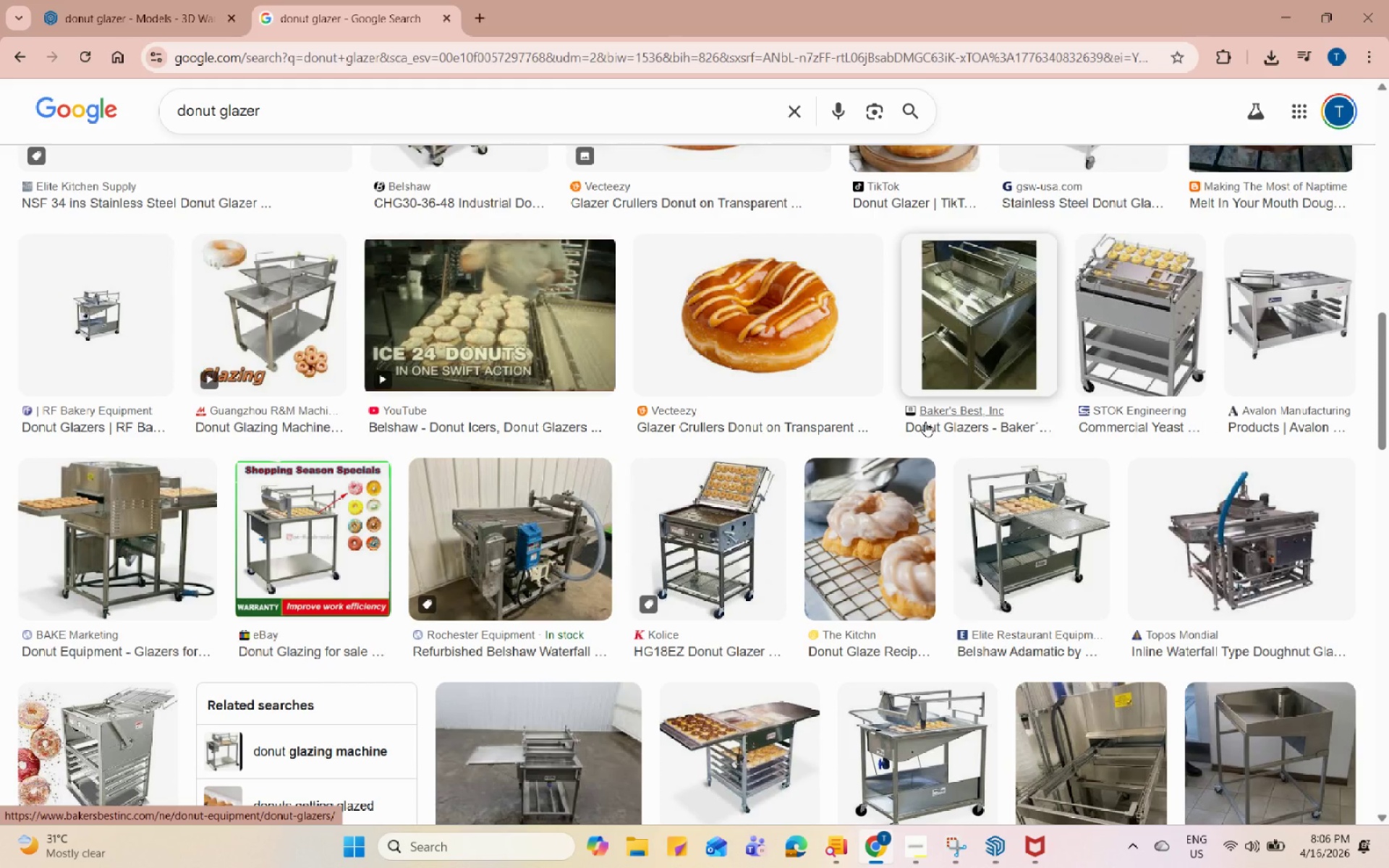 
left_click([1283, 339])
 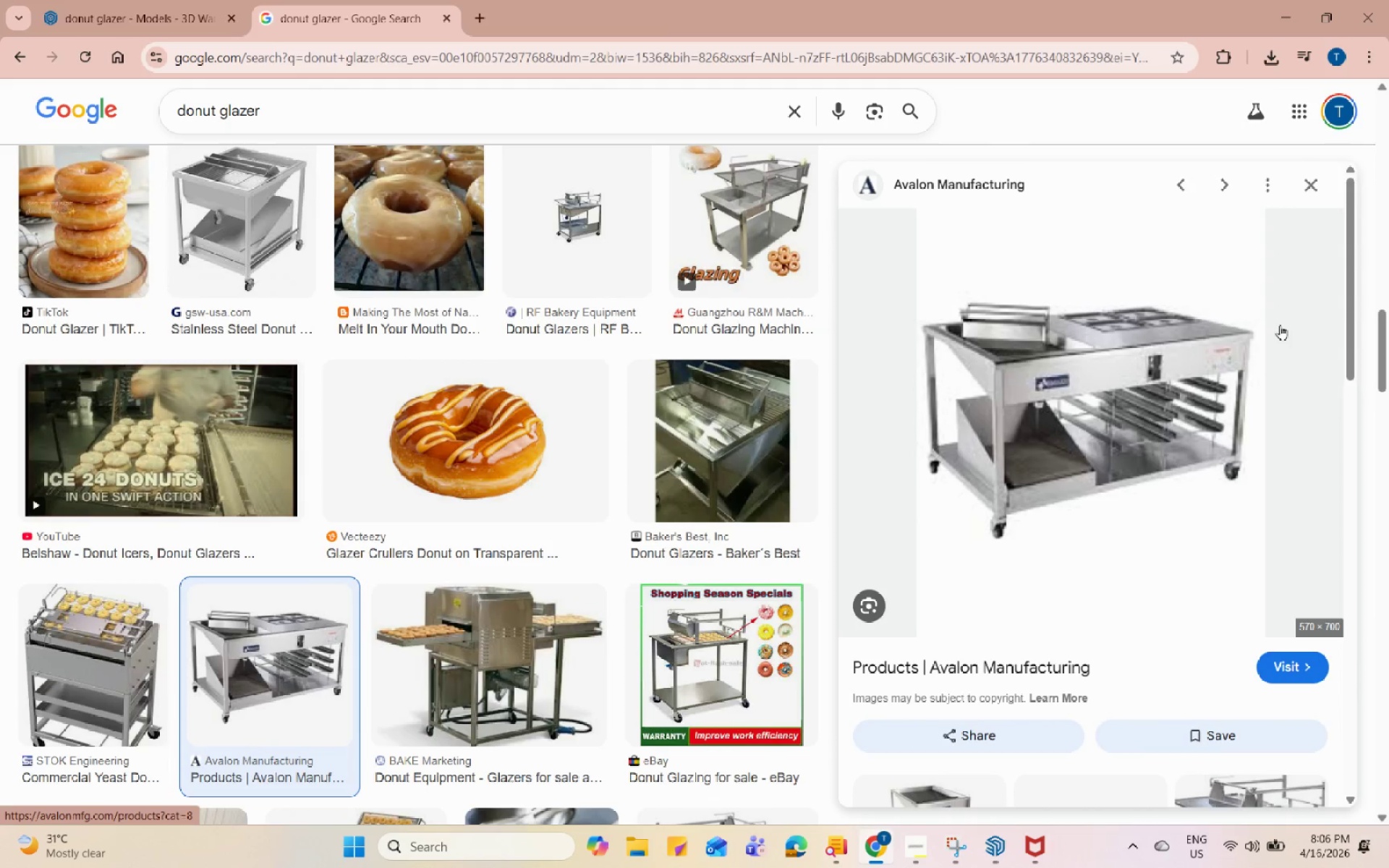 
scroll: coordinate [1167, 308], scroll_direction: down, amount: 5.0
 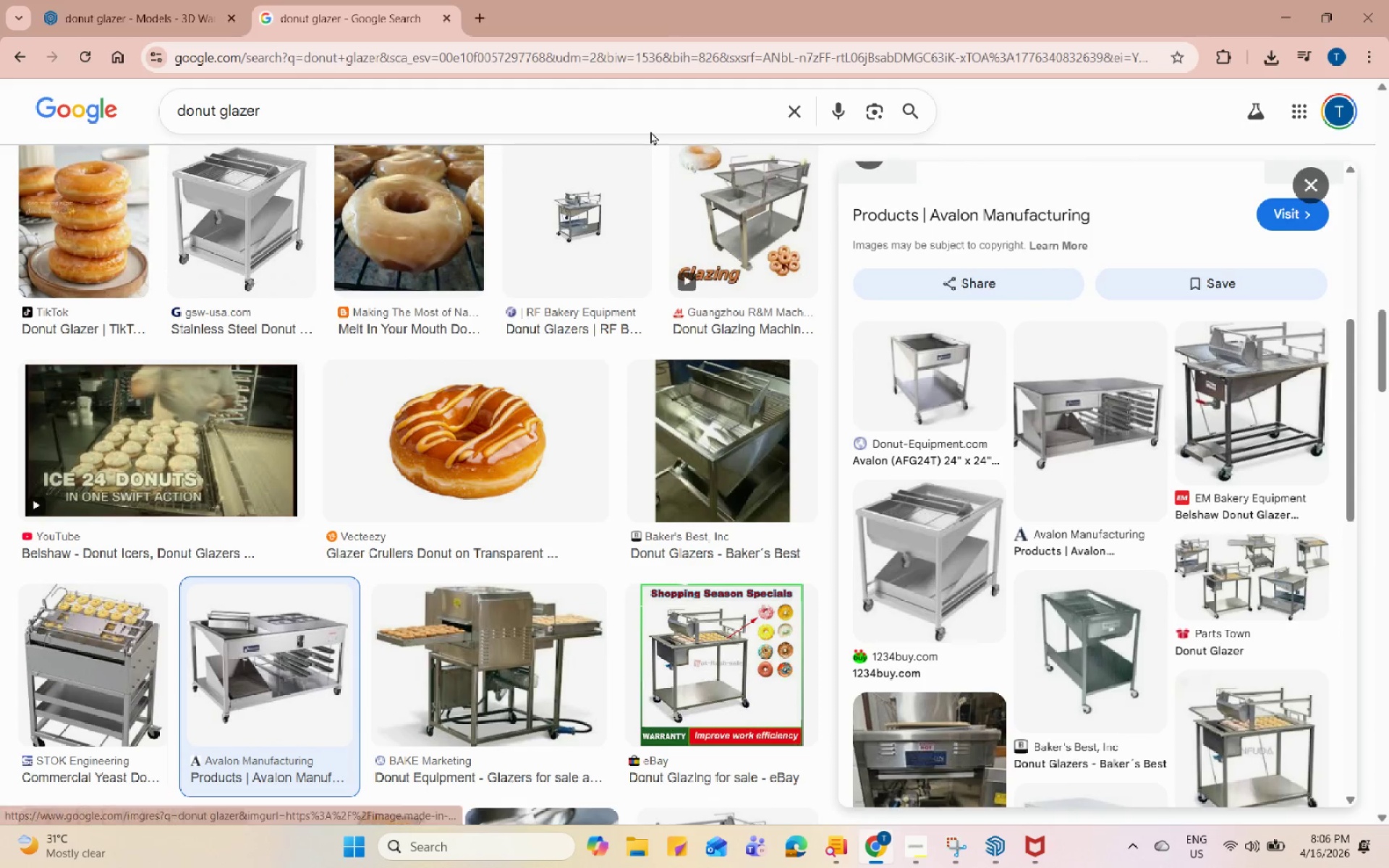 
left_click([119, 0])
 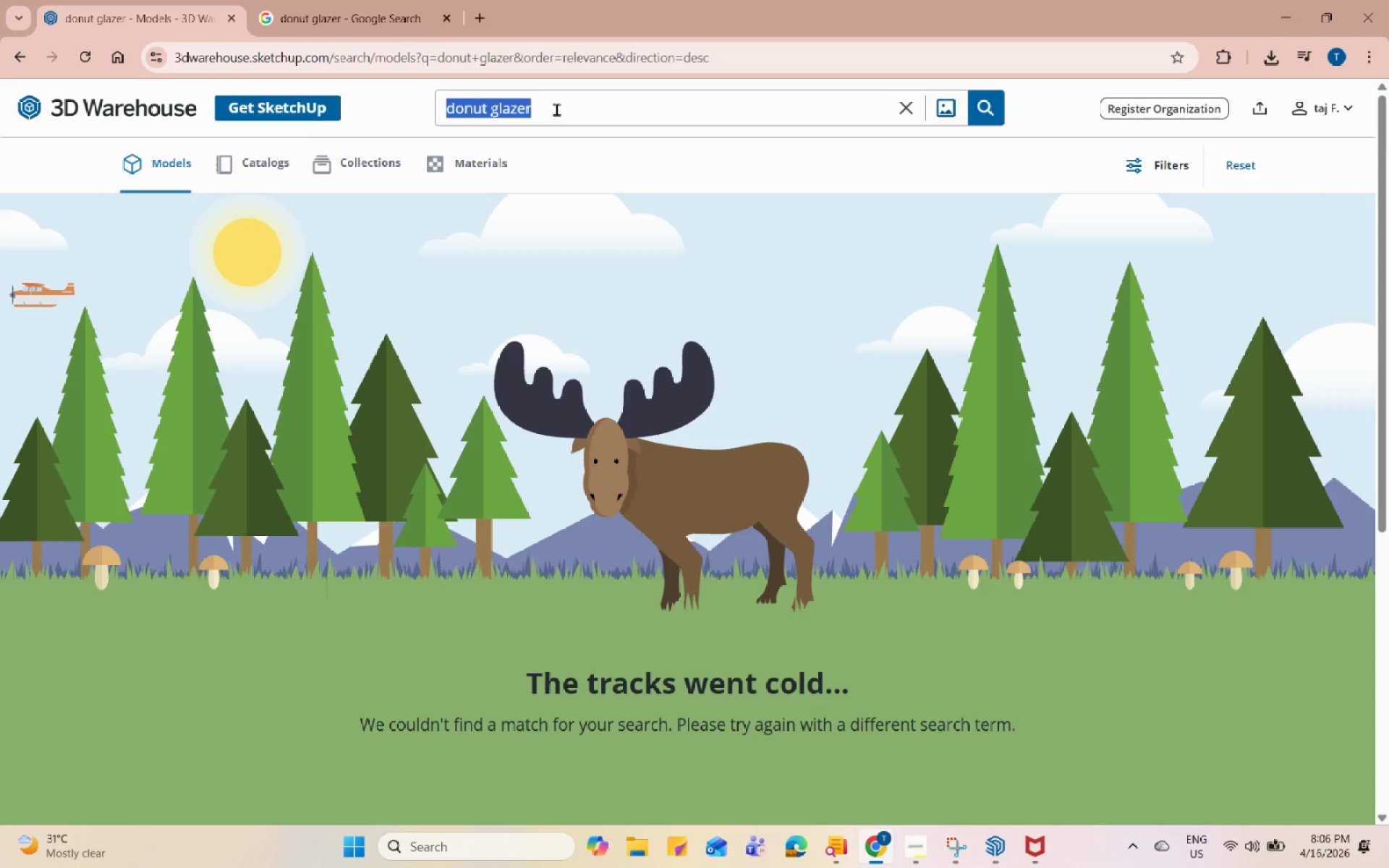 
type(avalom)
 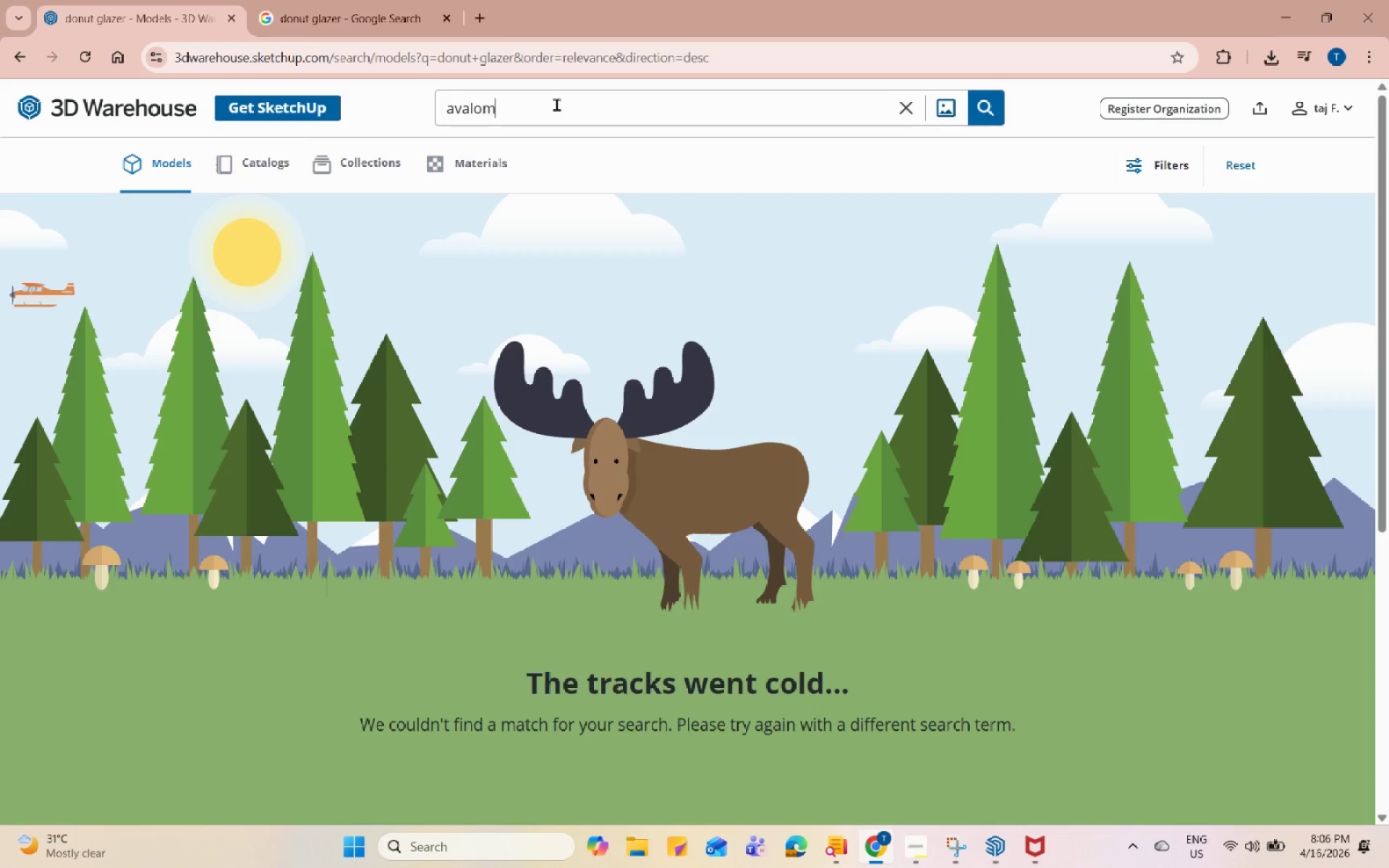 
key(Enter)
 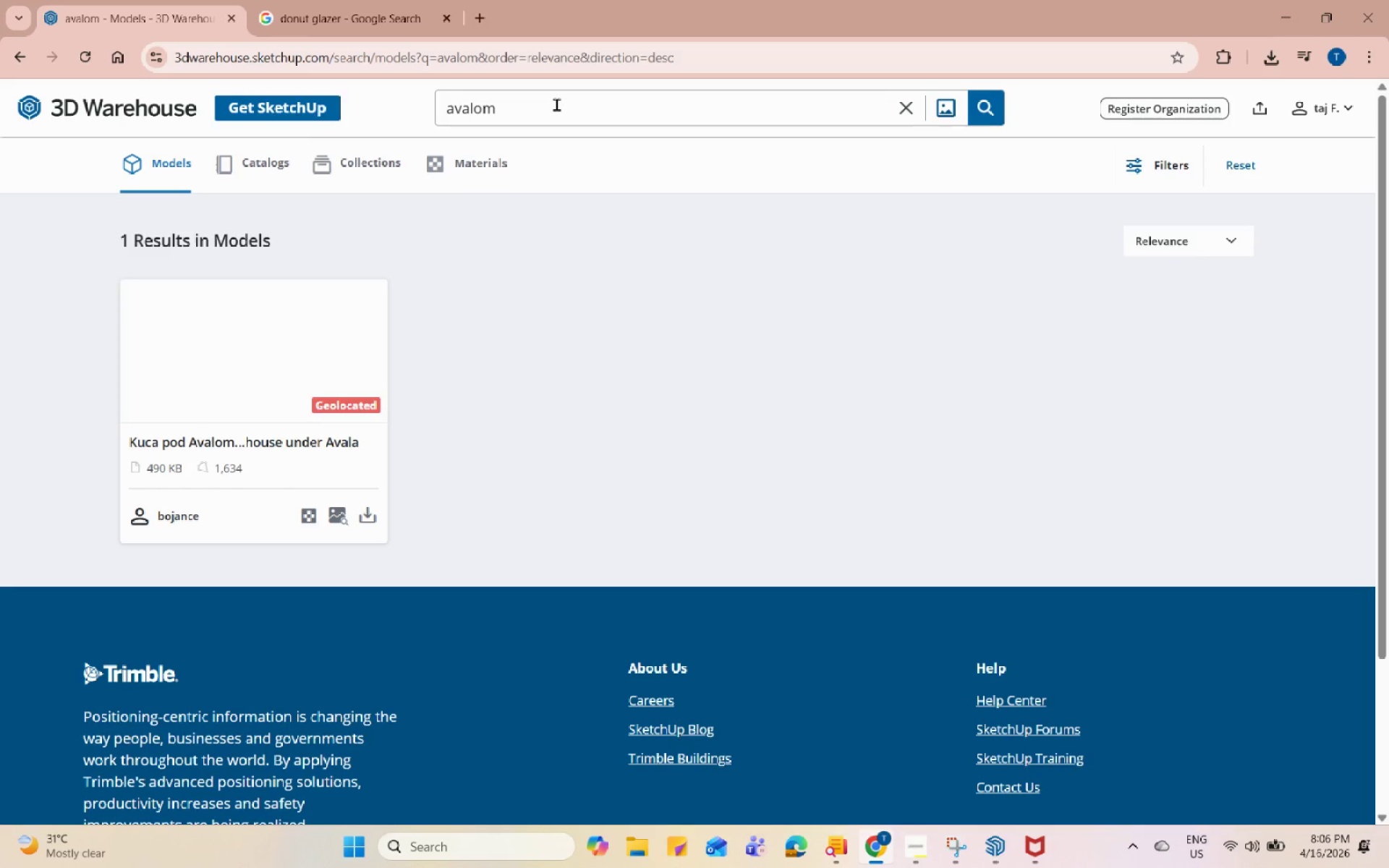 
left_click([556, 104])
 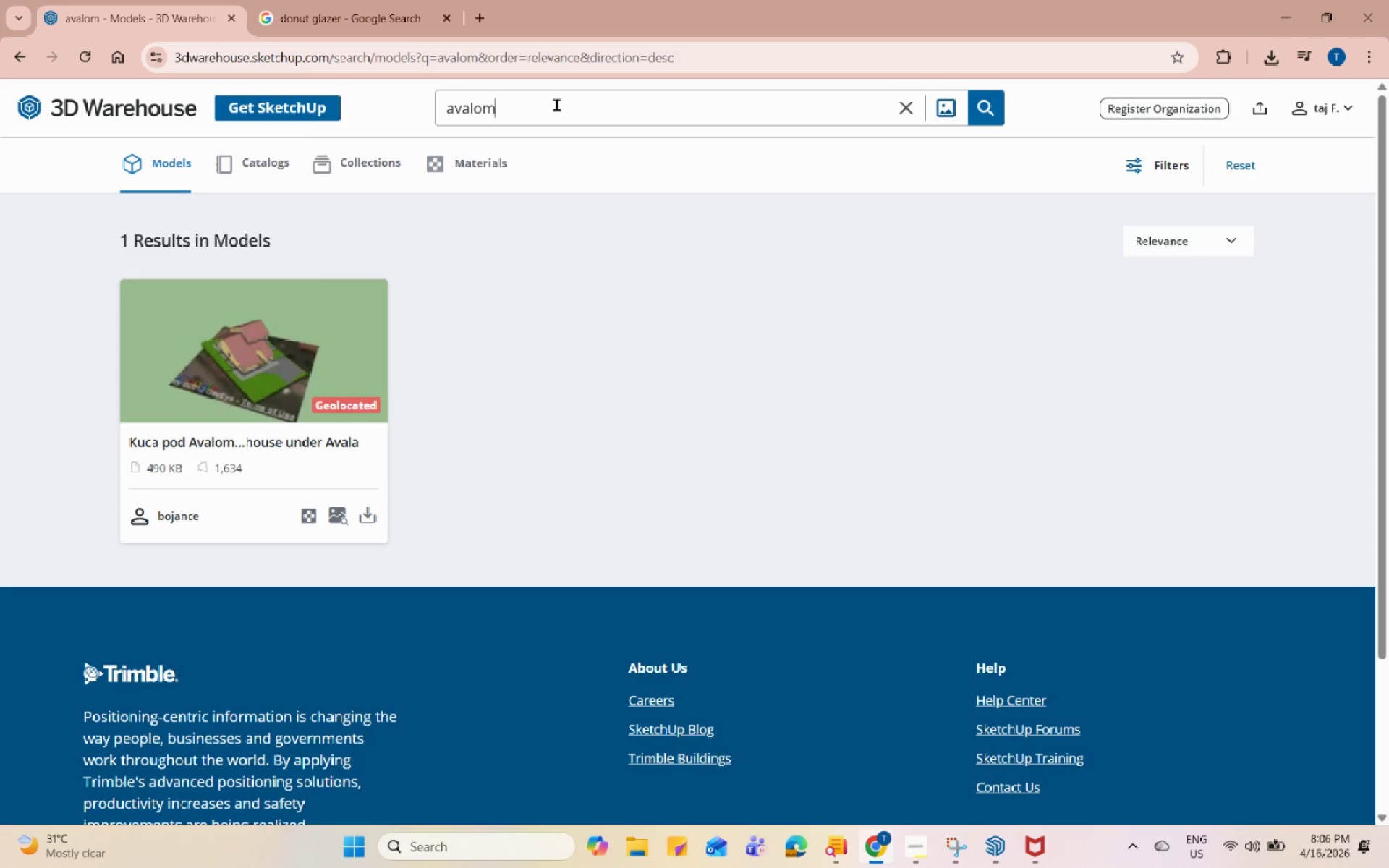 
key(Backspace)
 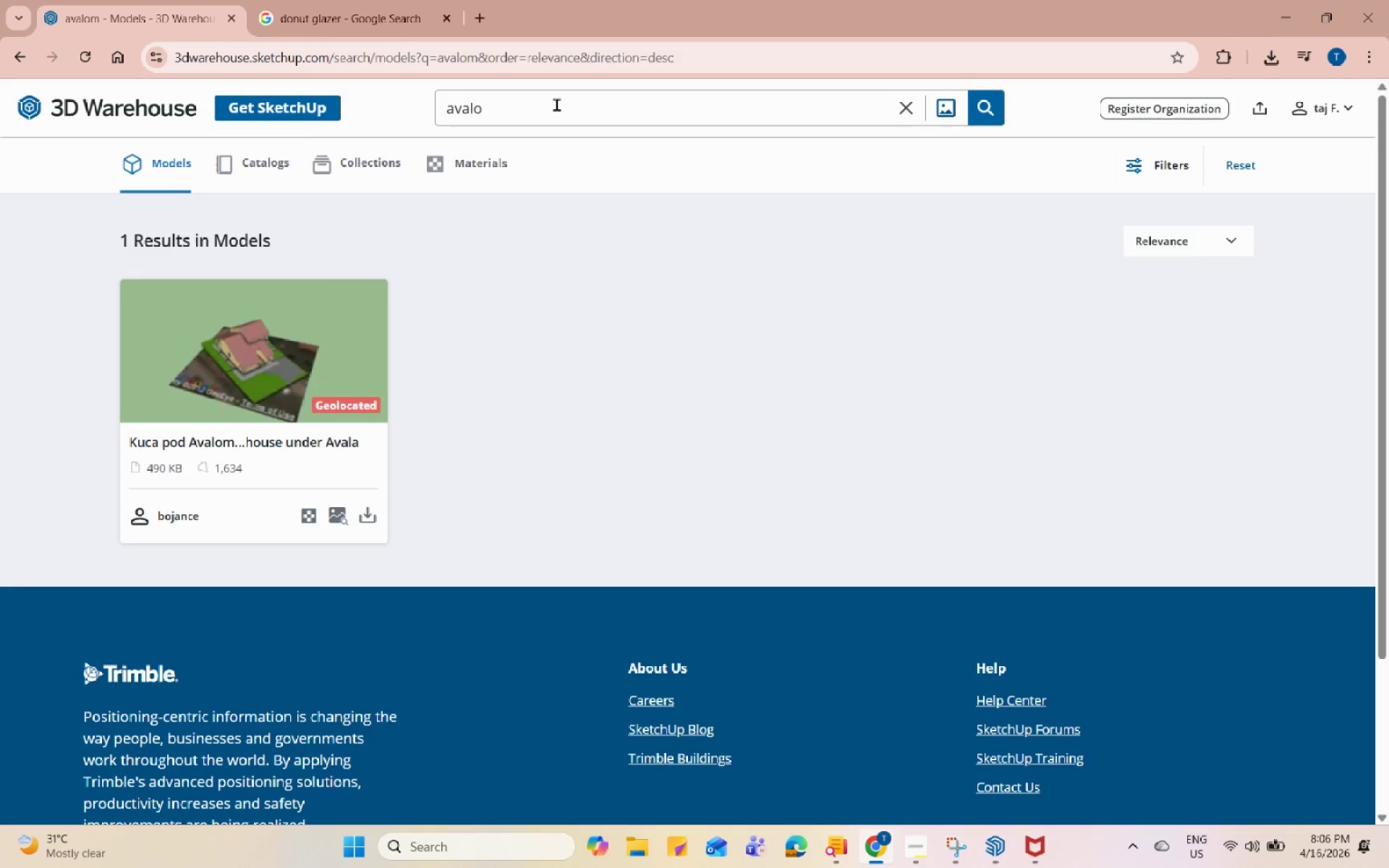 
key(N)
 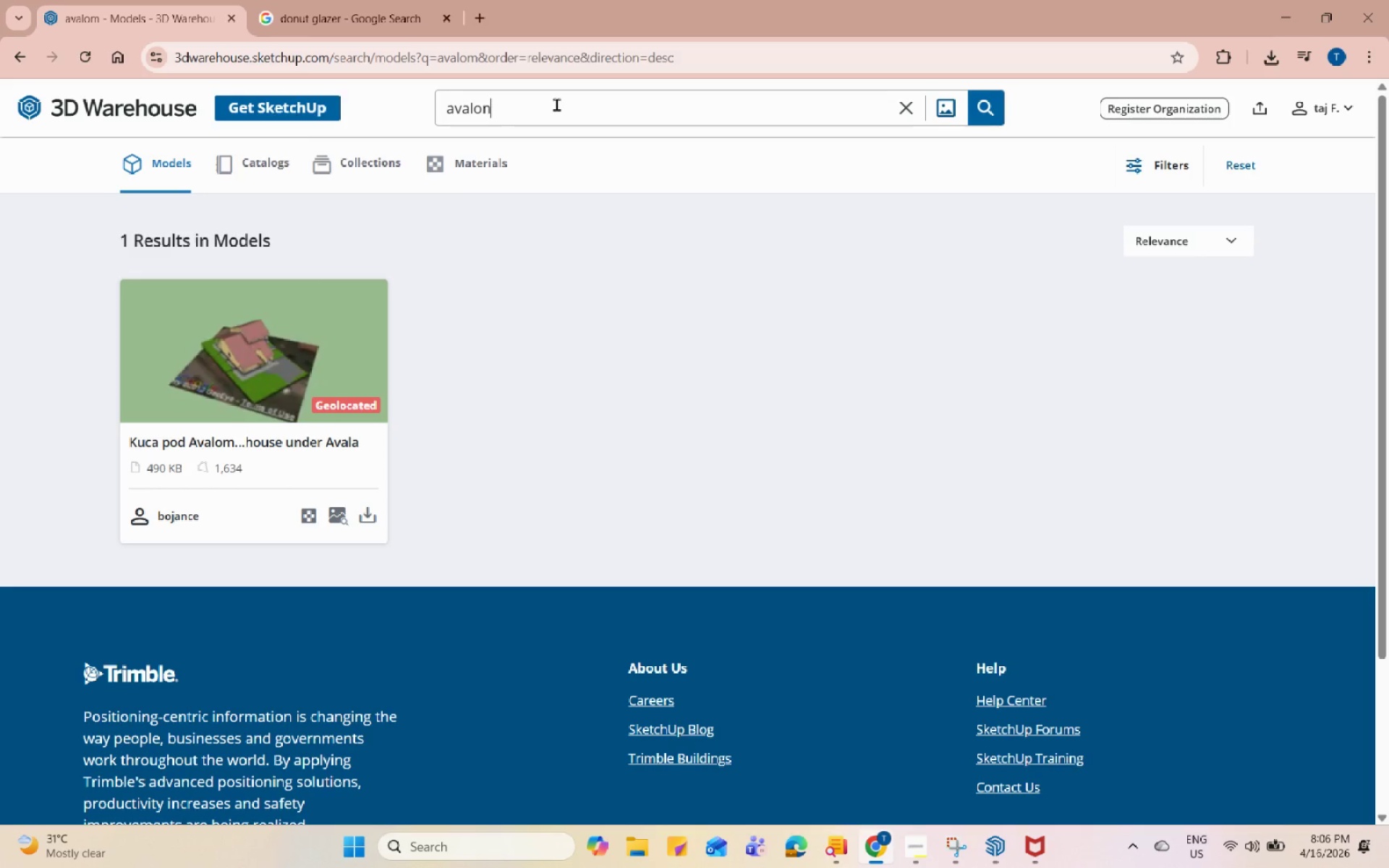 
key(Numpad4)
 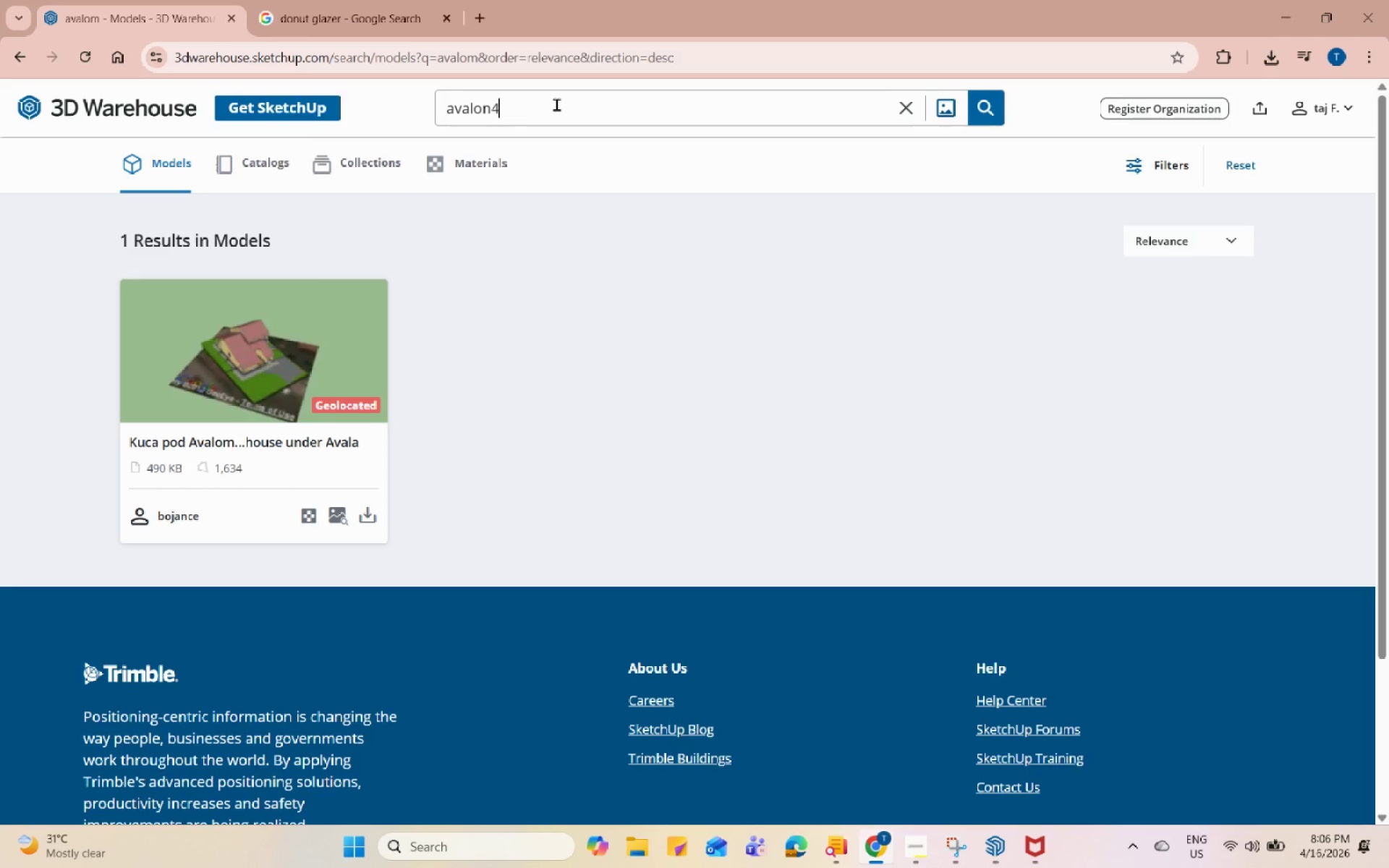 
key(Backspace)
 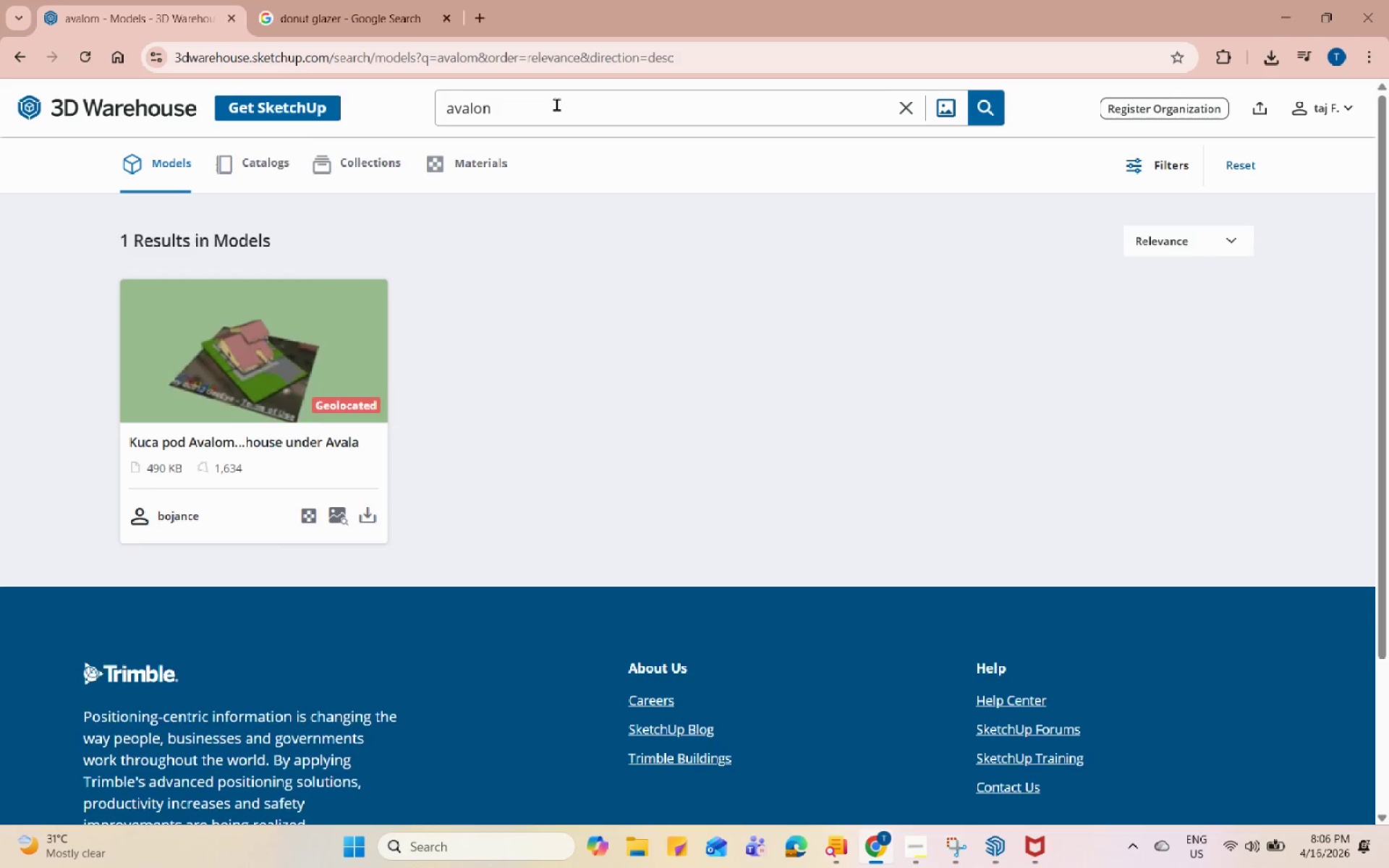 
key(Enter)
 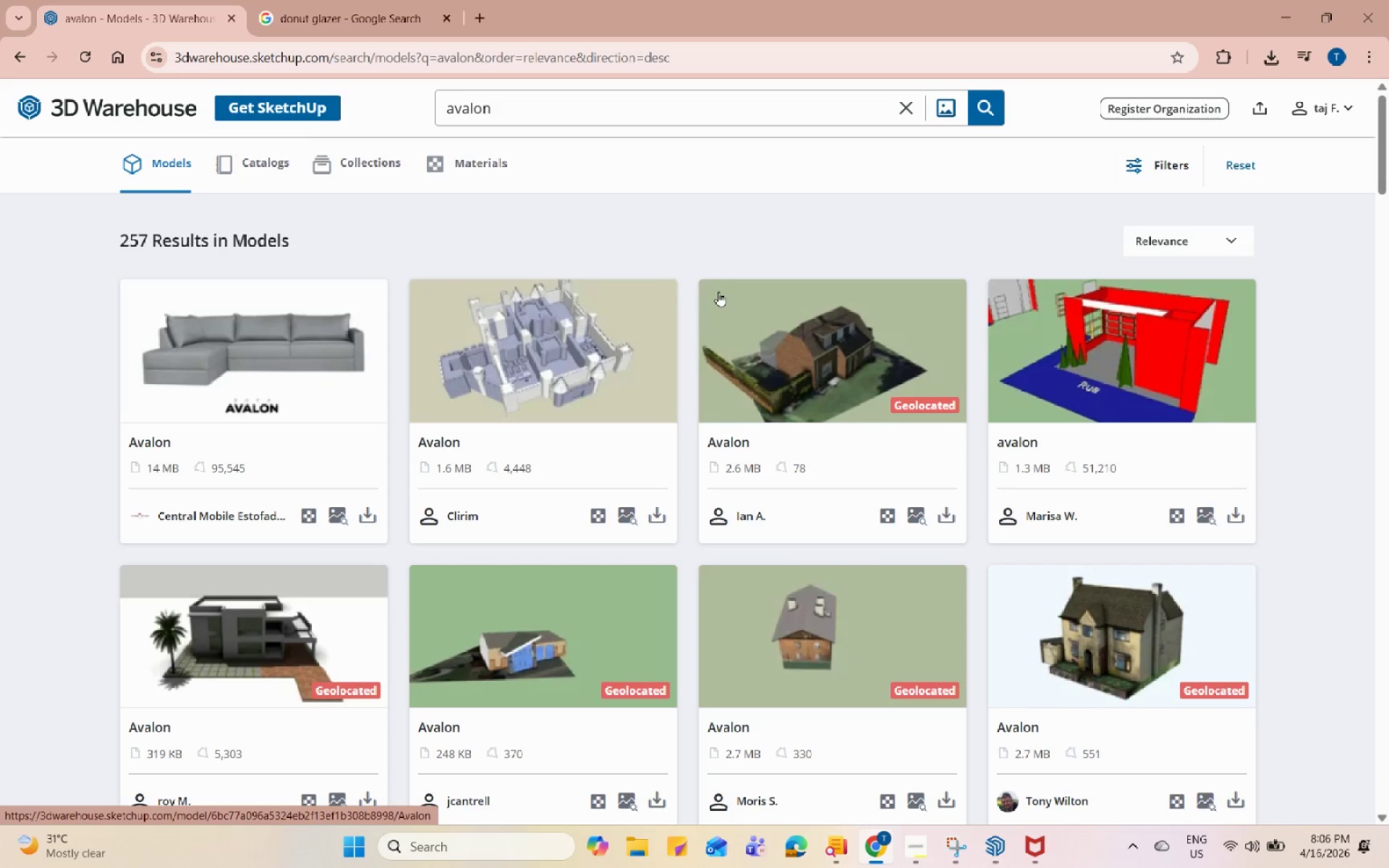 
scroll: coordinate [778, 421], scroll_direction: down, amount: 21.0
 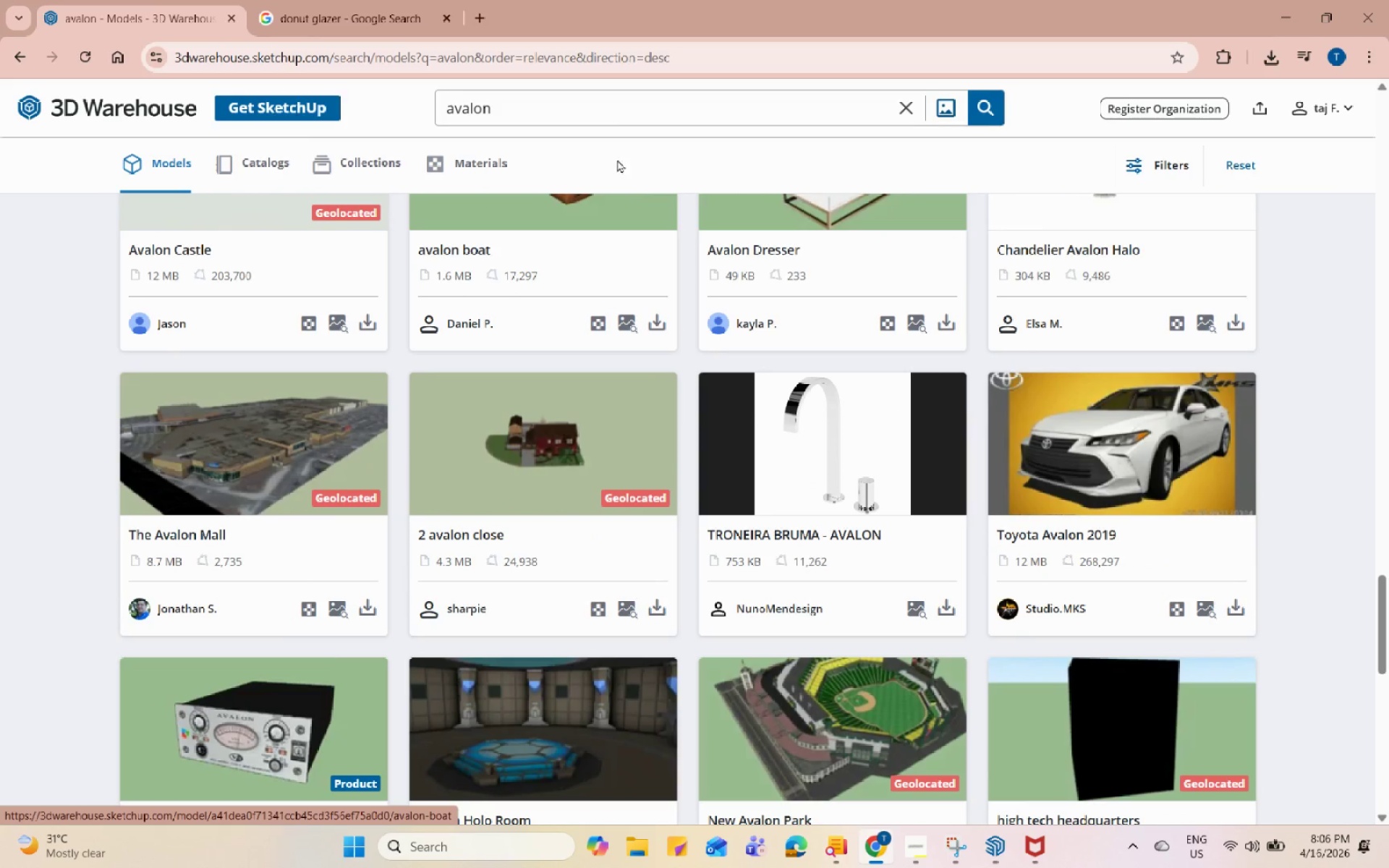 
double_click([616, 98])
 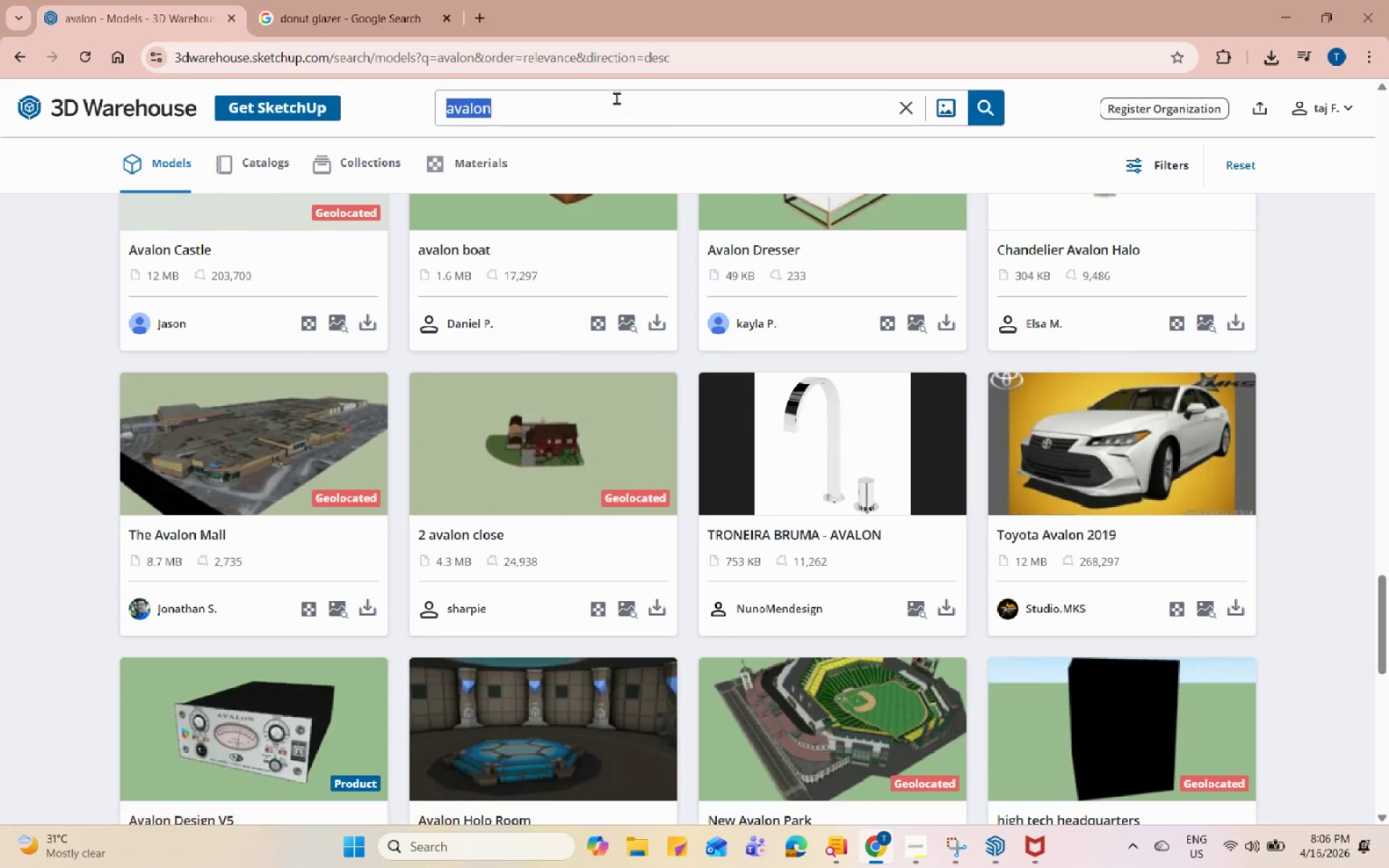 
triple_click([616, 98])
 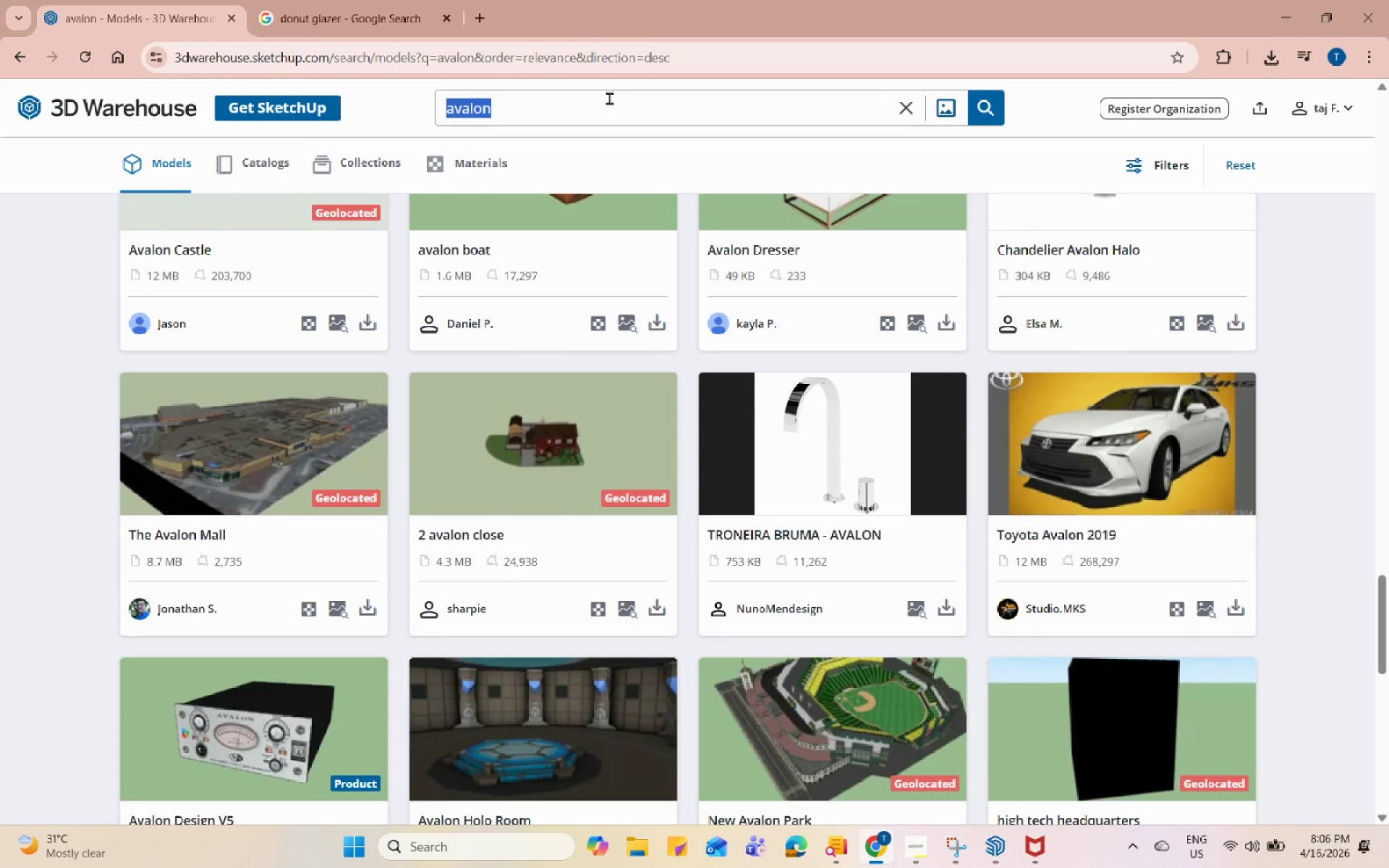 
type(kitchen )
 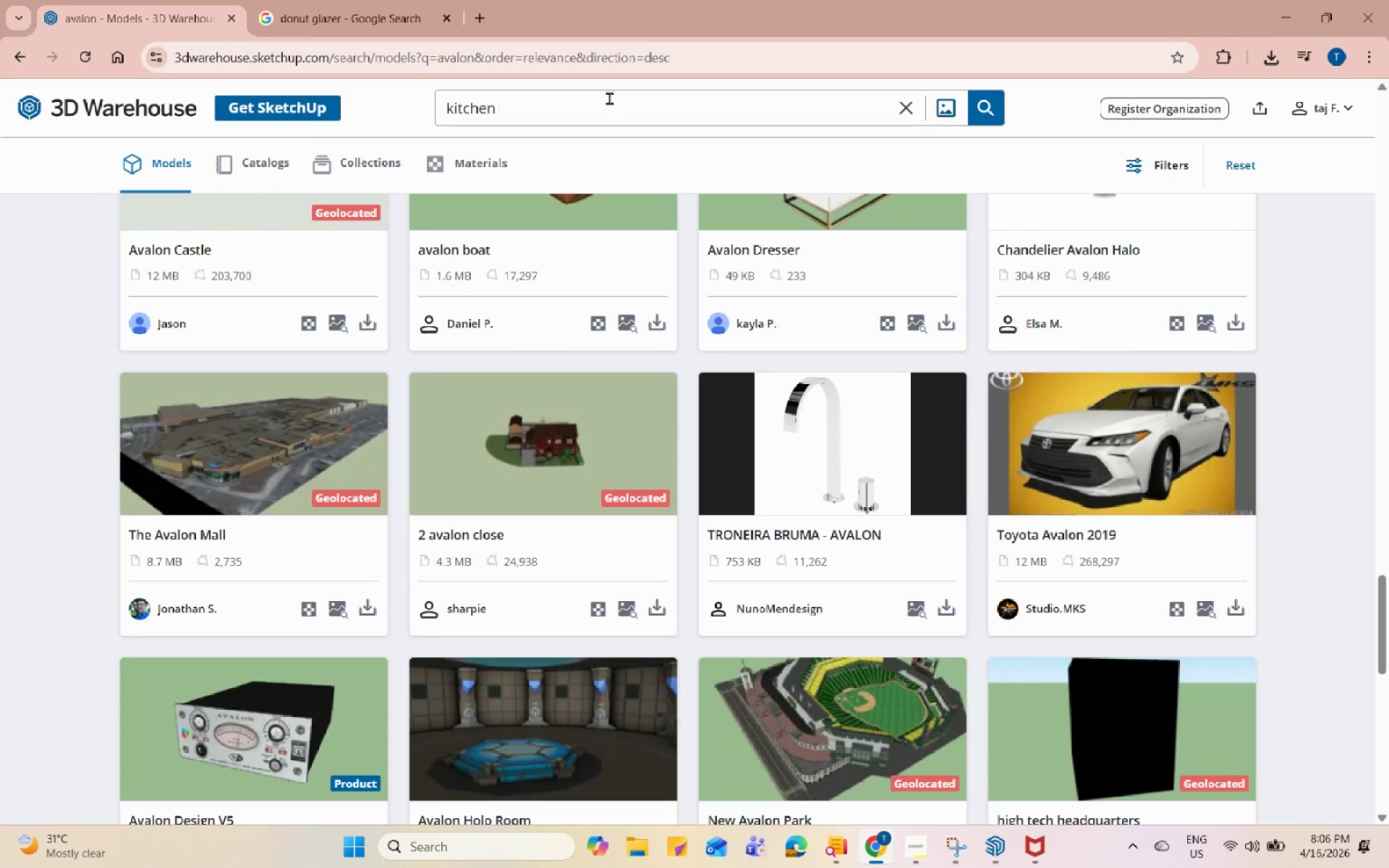 
type(st)
key(Backspace)
key(Backspace)
type(equipment)
 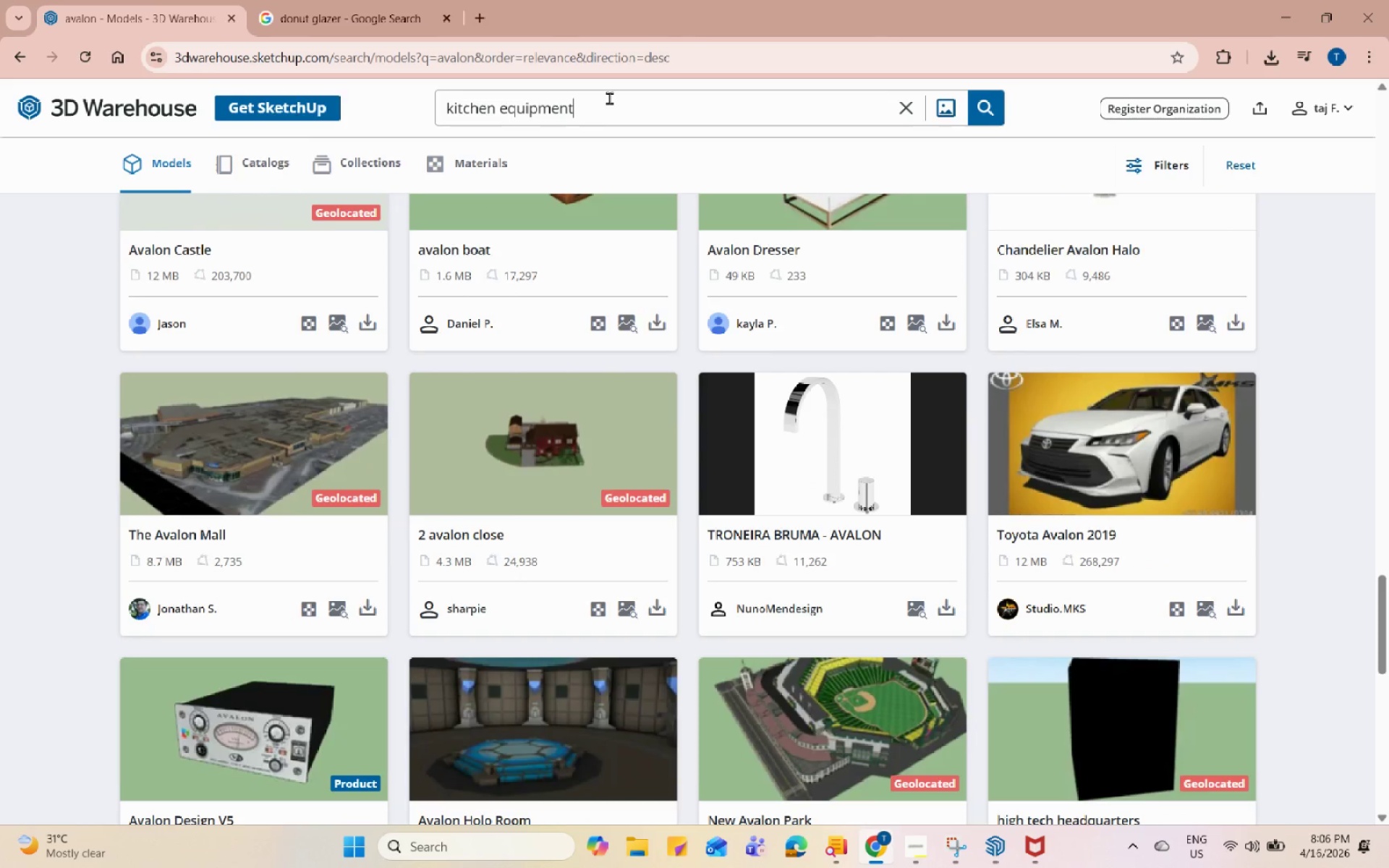 
key(Enter)
 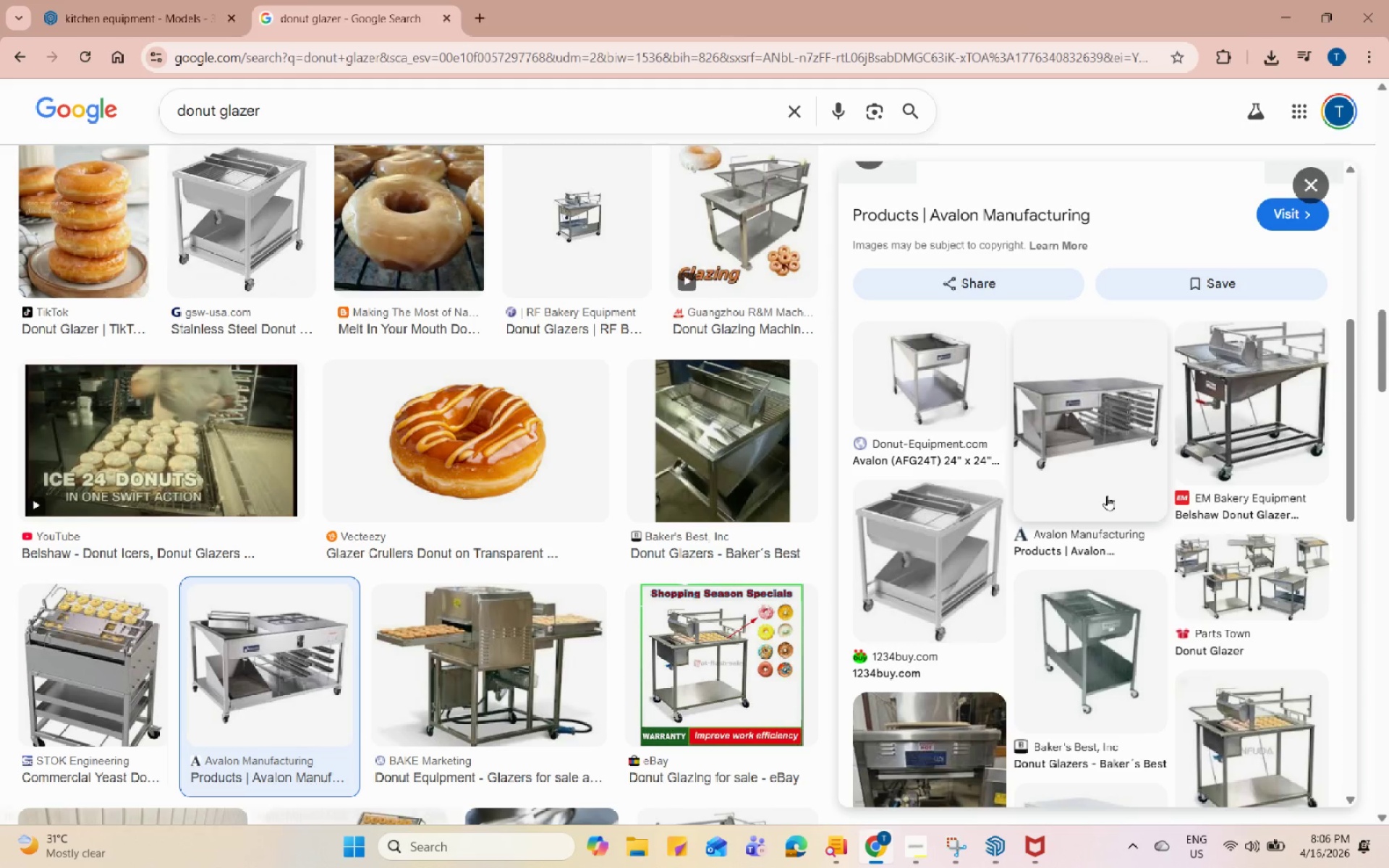 
scroll: coordinate [755, 472], scroll_direction: down, amount: 10.0
 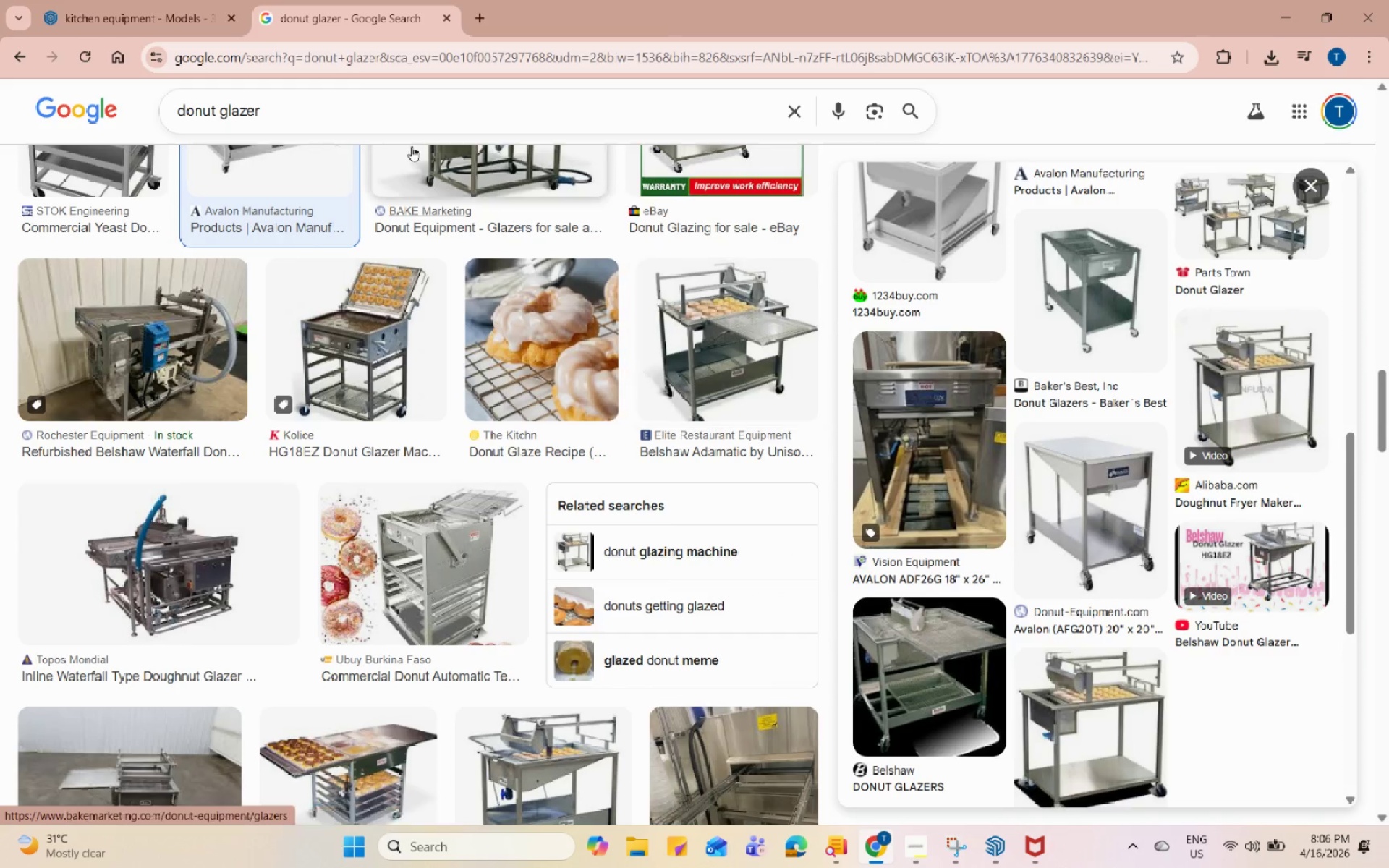 
left_click([123, 0])
 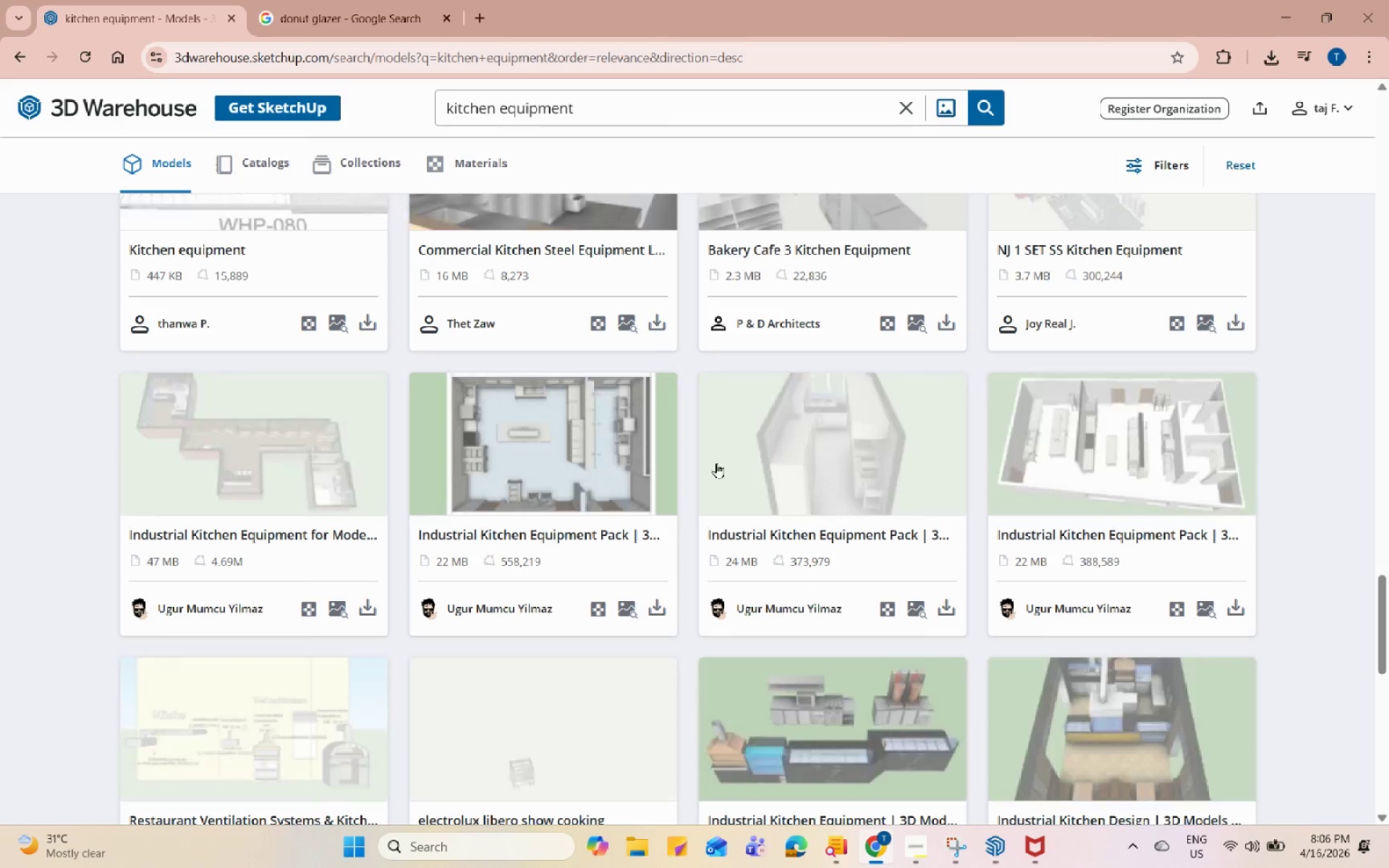 
scroll: coordinate [716, 463], scroll_direction: up, amount: 2.0
 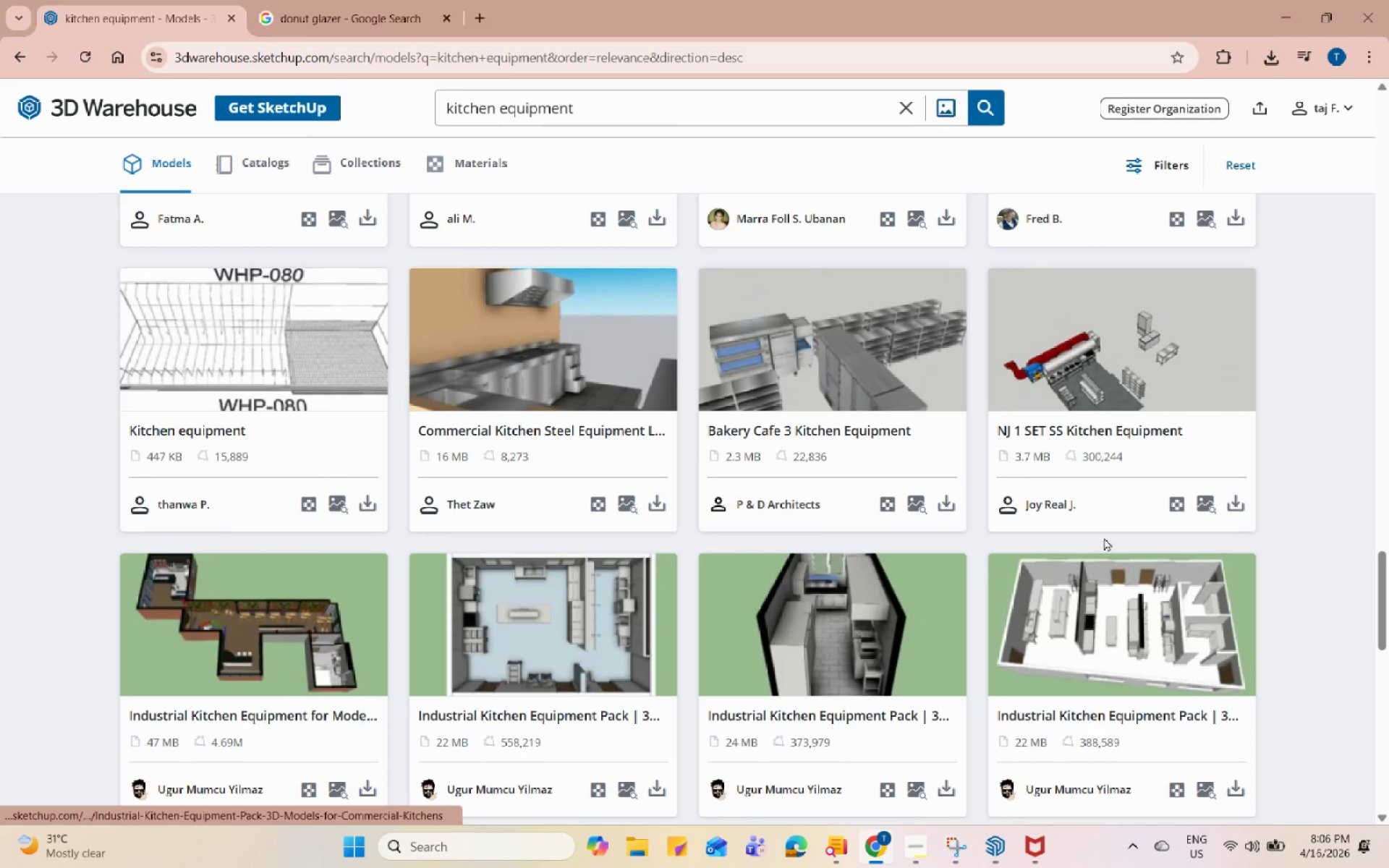 
scroll: coordinate [1235, 555], scroll_direction: down, amount: 7.0
 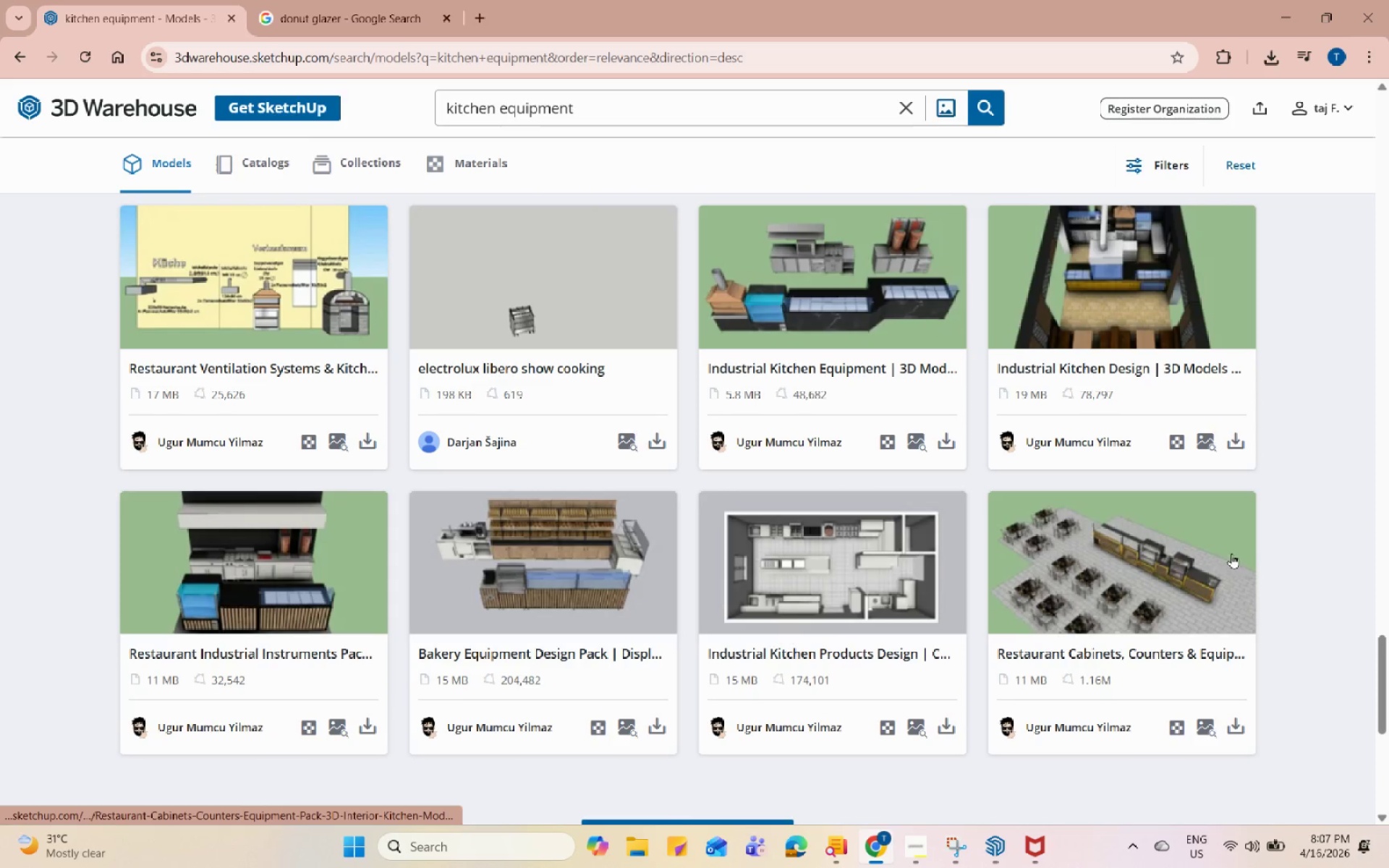 
left_click([831, 297])
 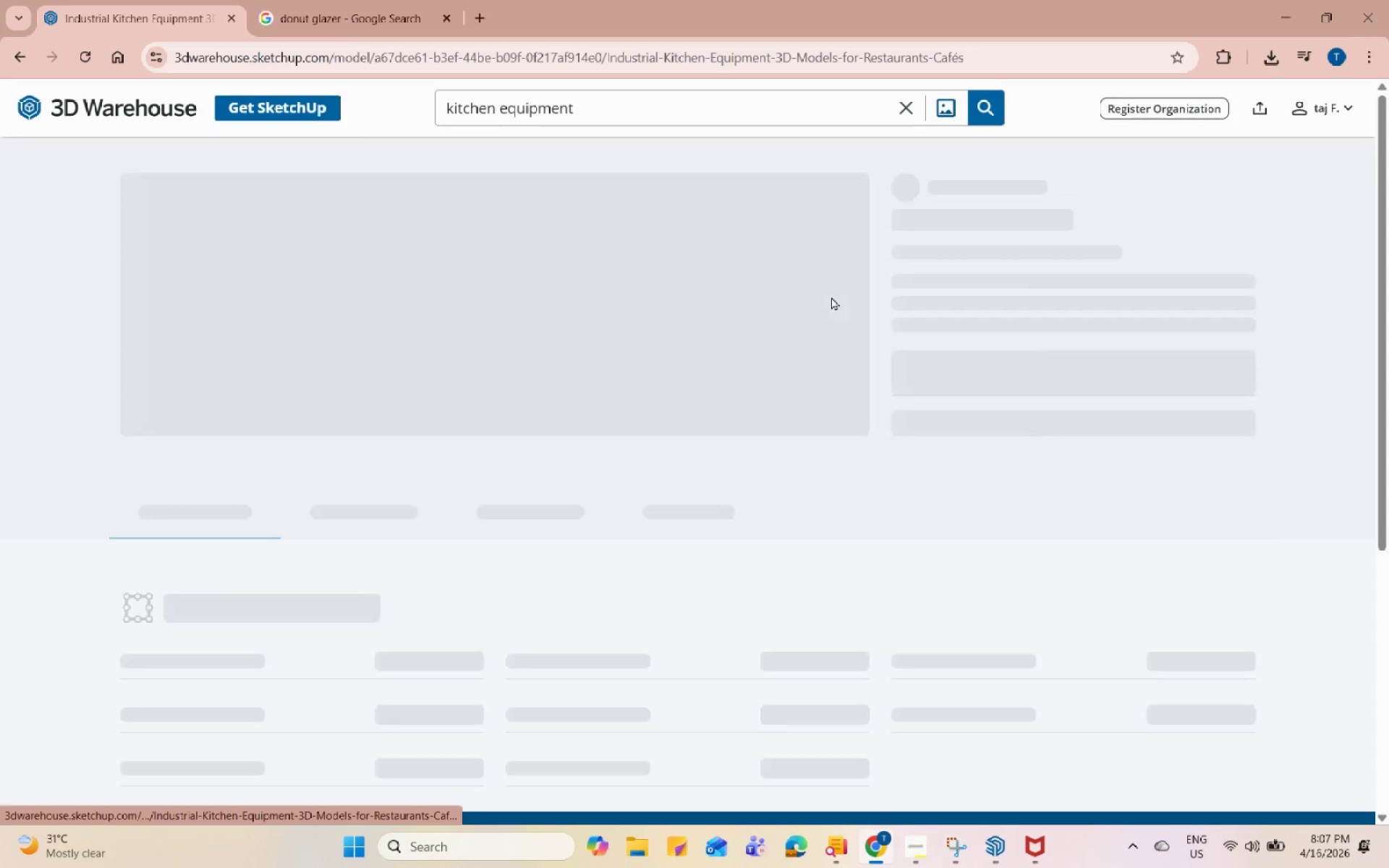 
mouse_move([1014, 370])
 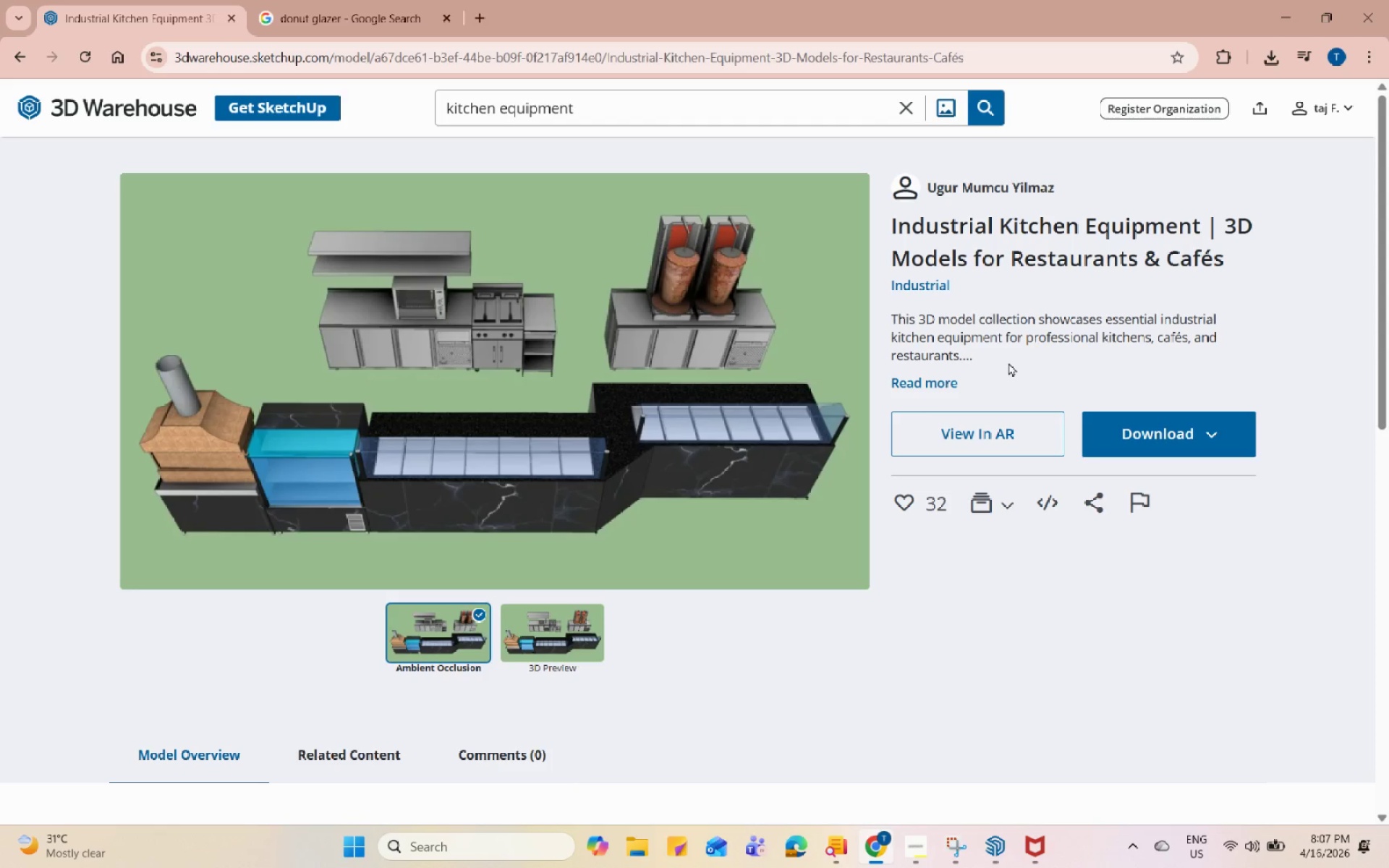 
wait(9.84)
 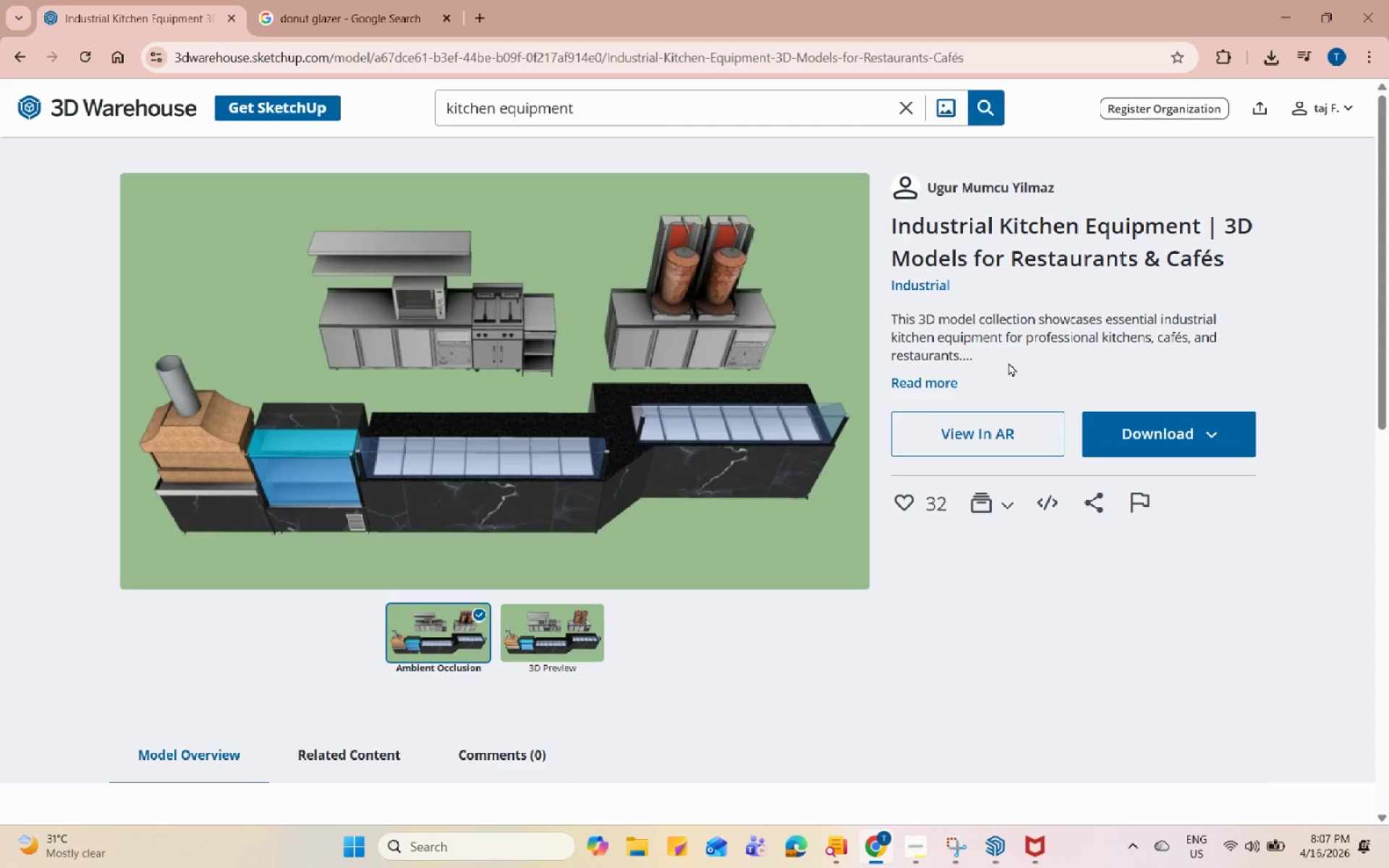 
left_click([18, 59])
 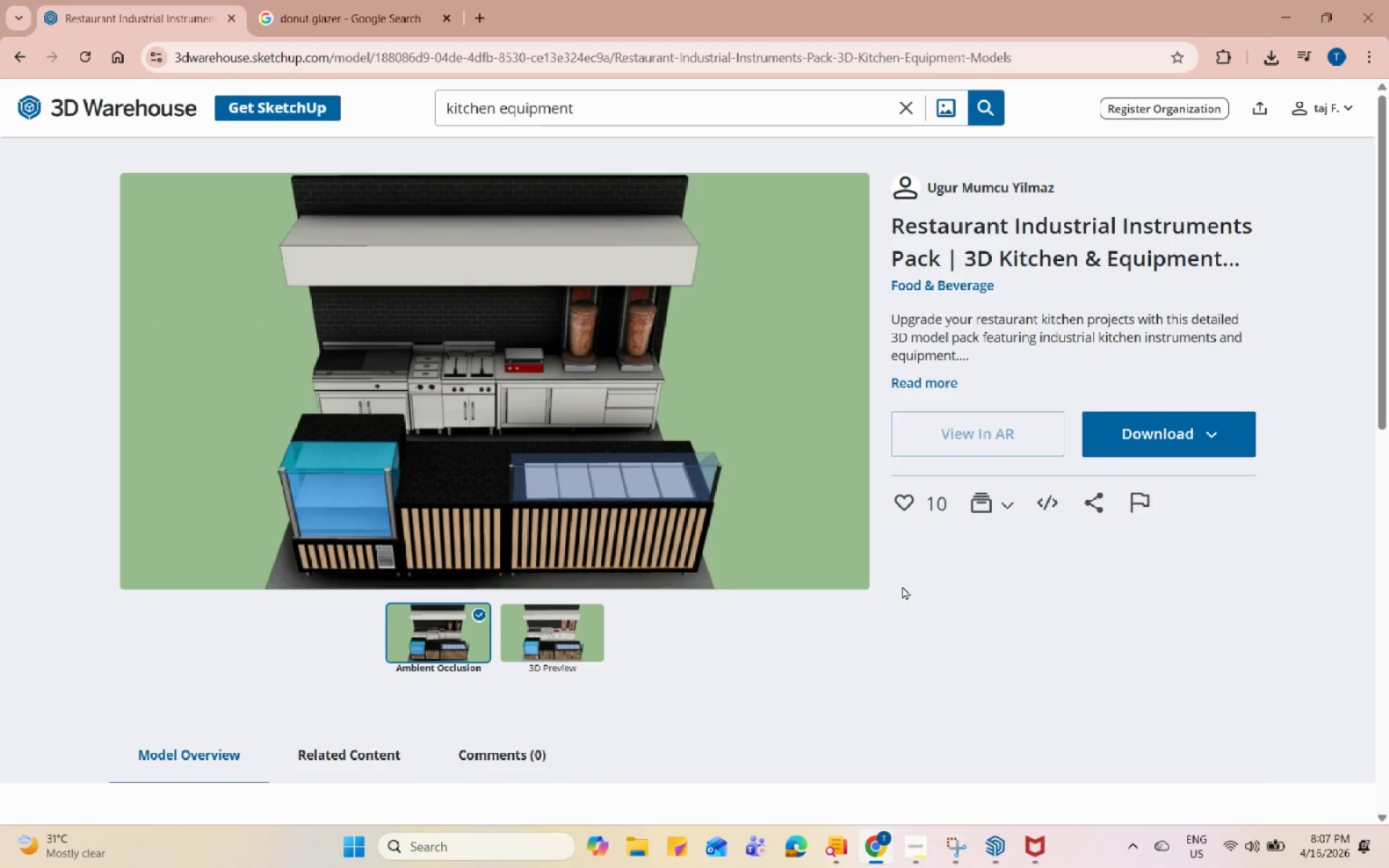 
wait(8.05)
 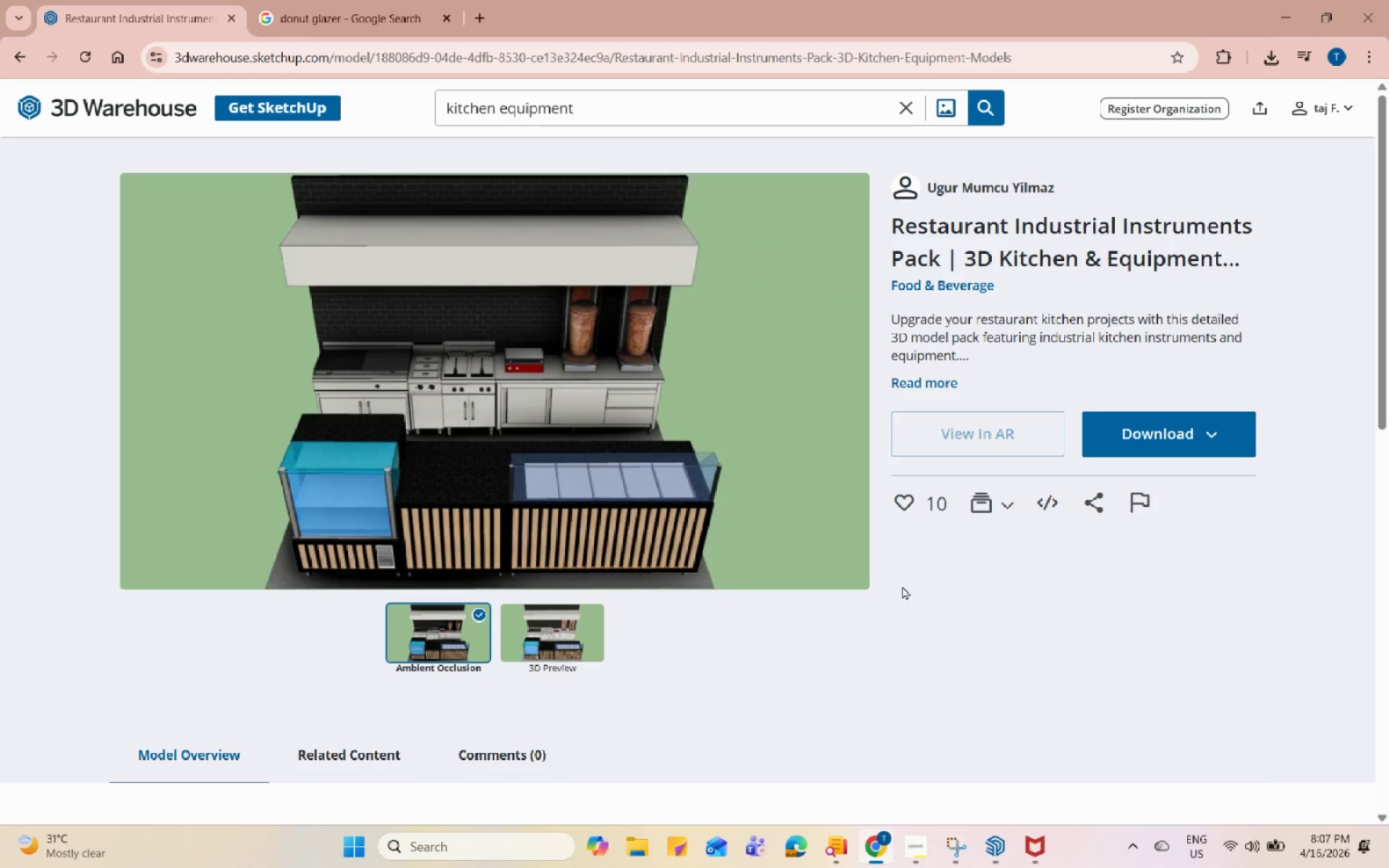 
left_click([1152, 422])
 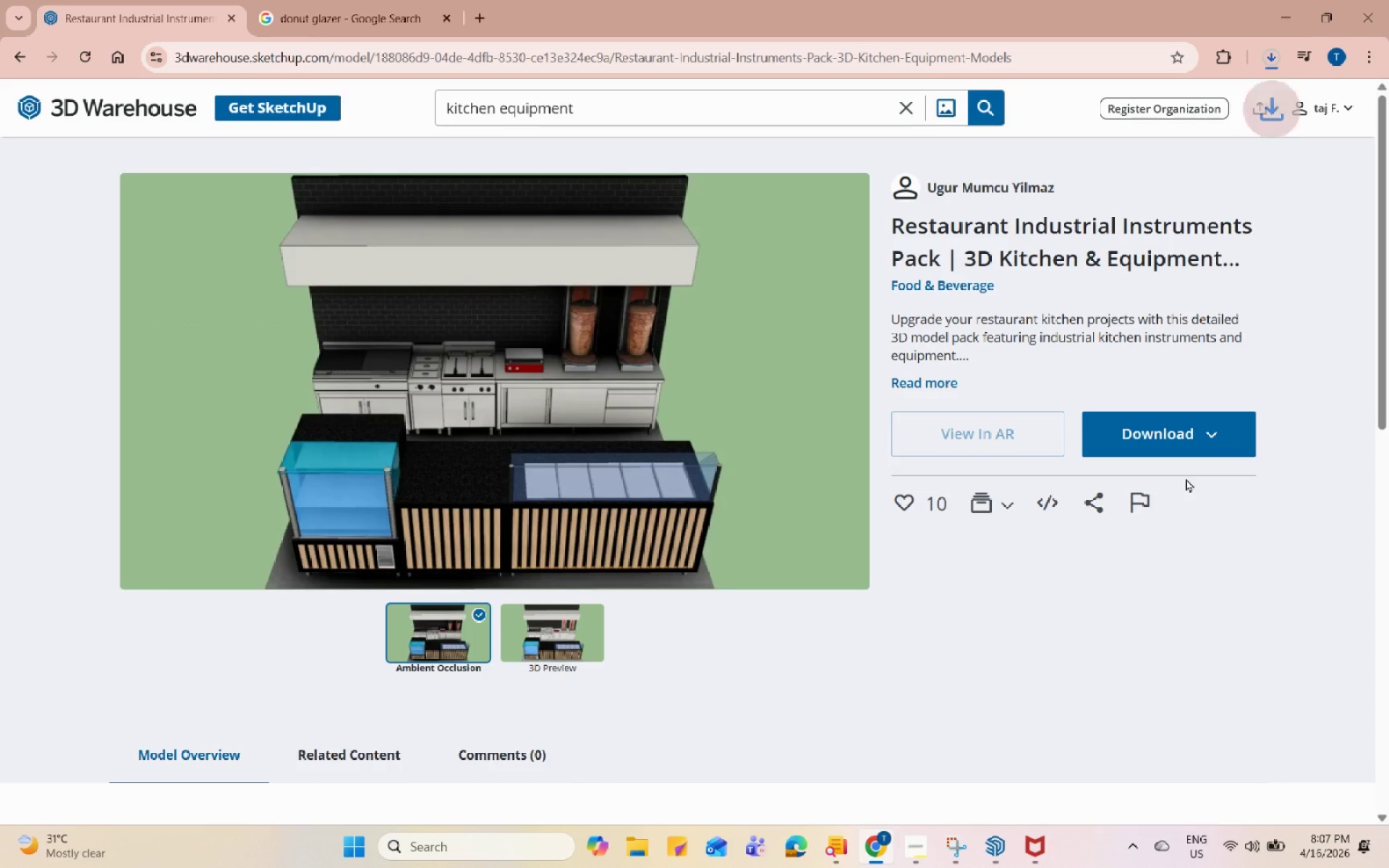 
 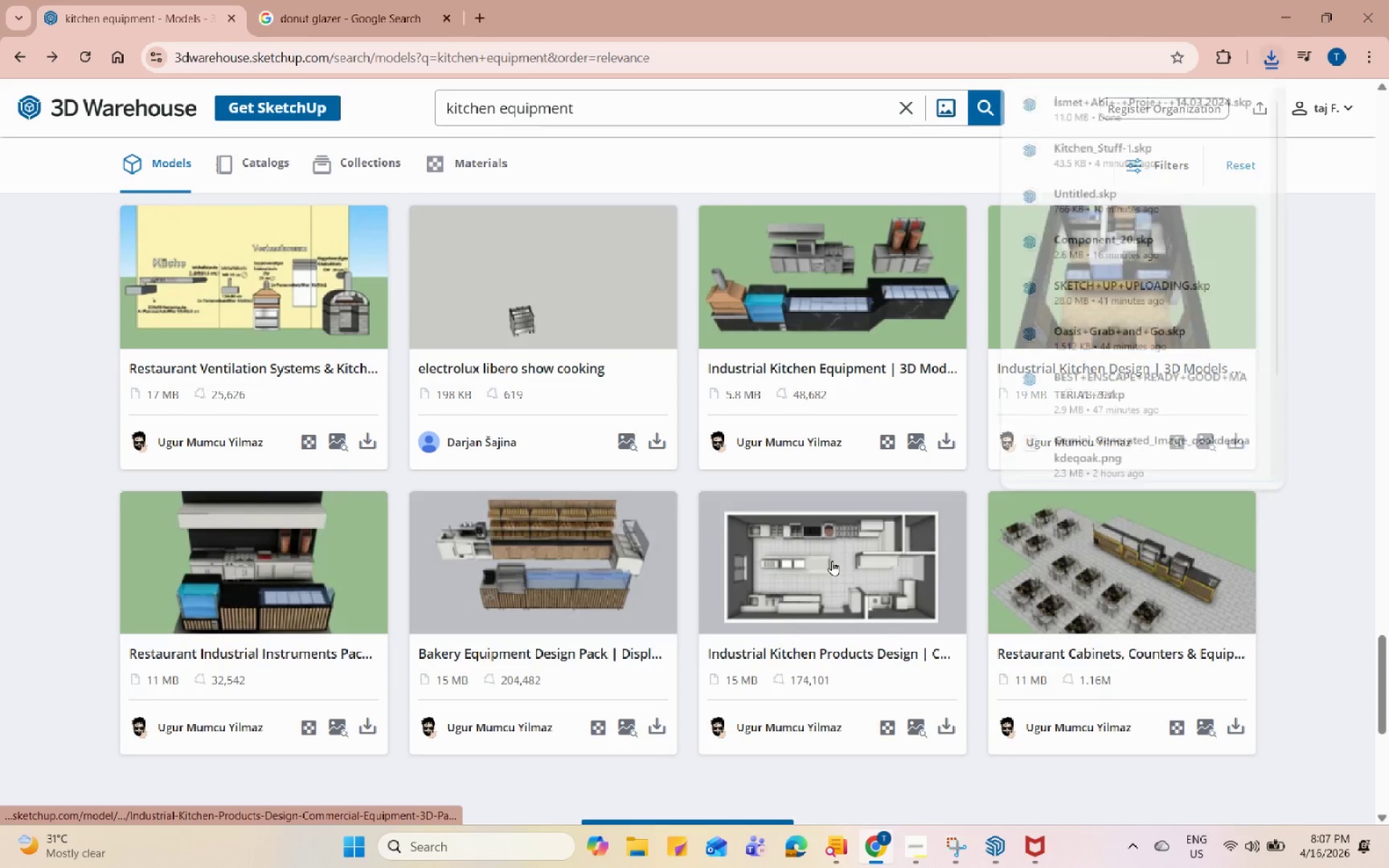 
left_click([832, 561])
 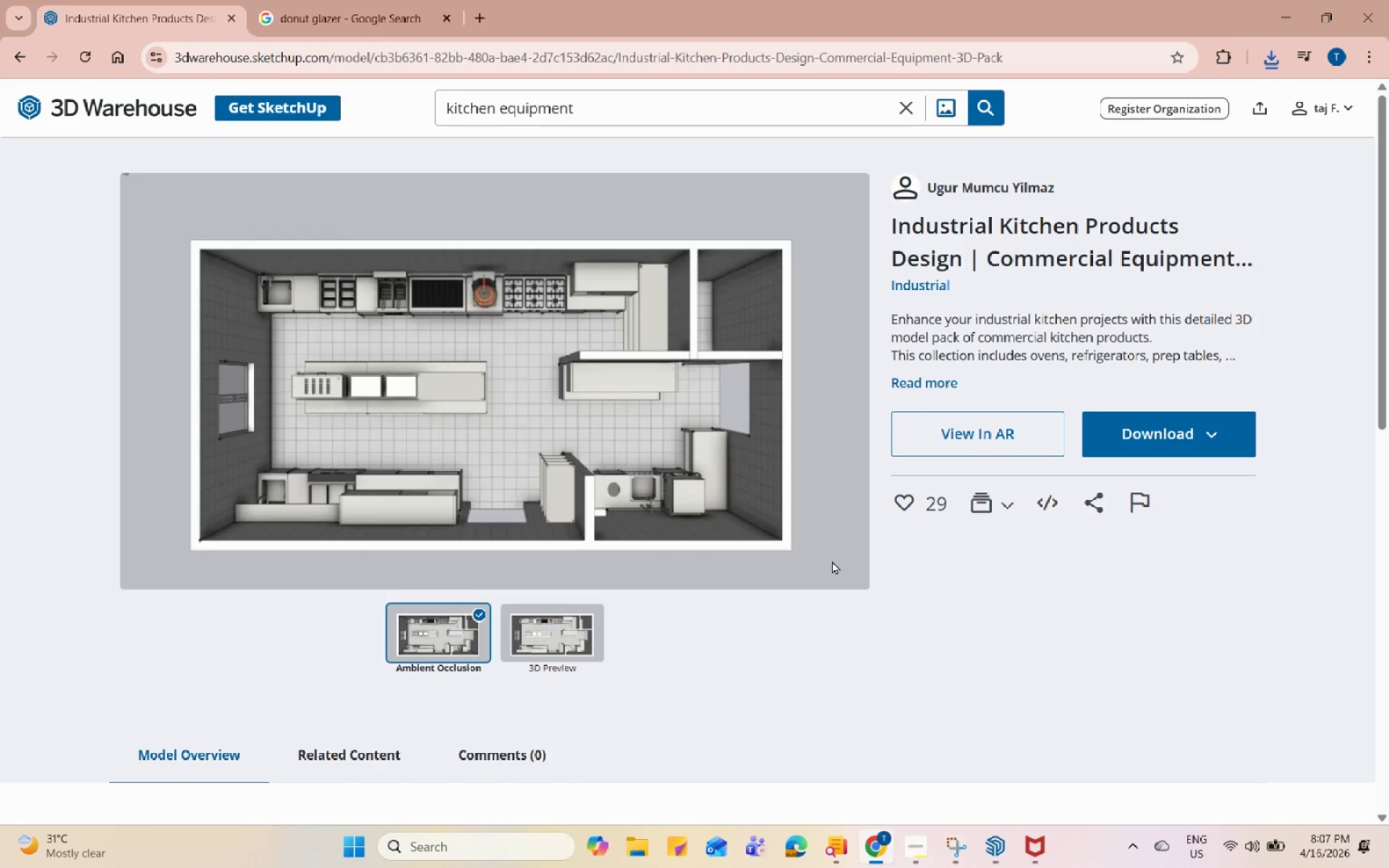 
wait(10.28)
 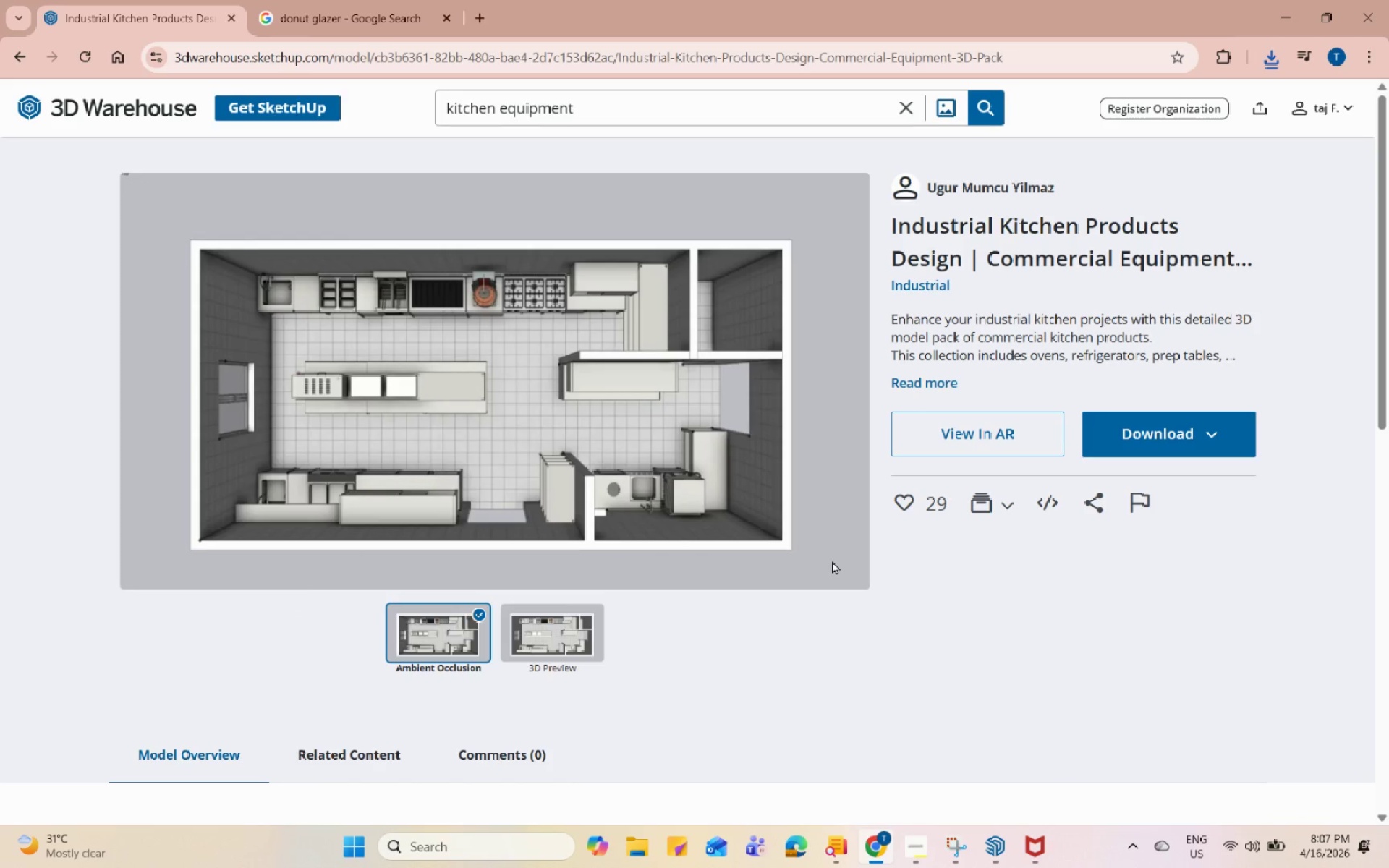 
left_click([11, 59])
 